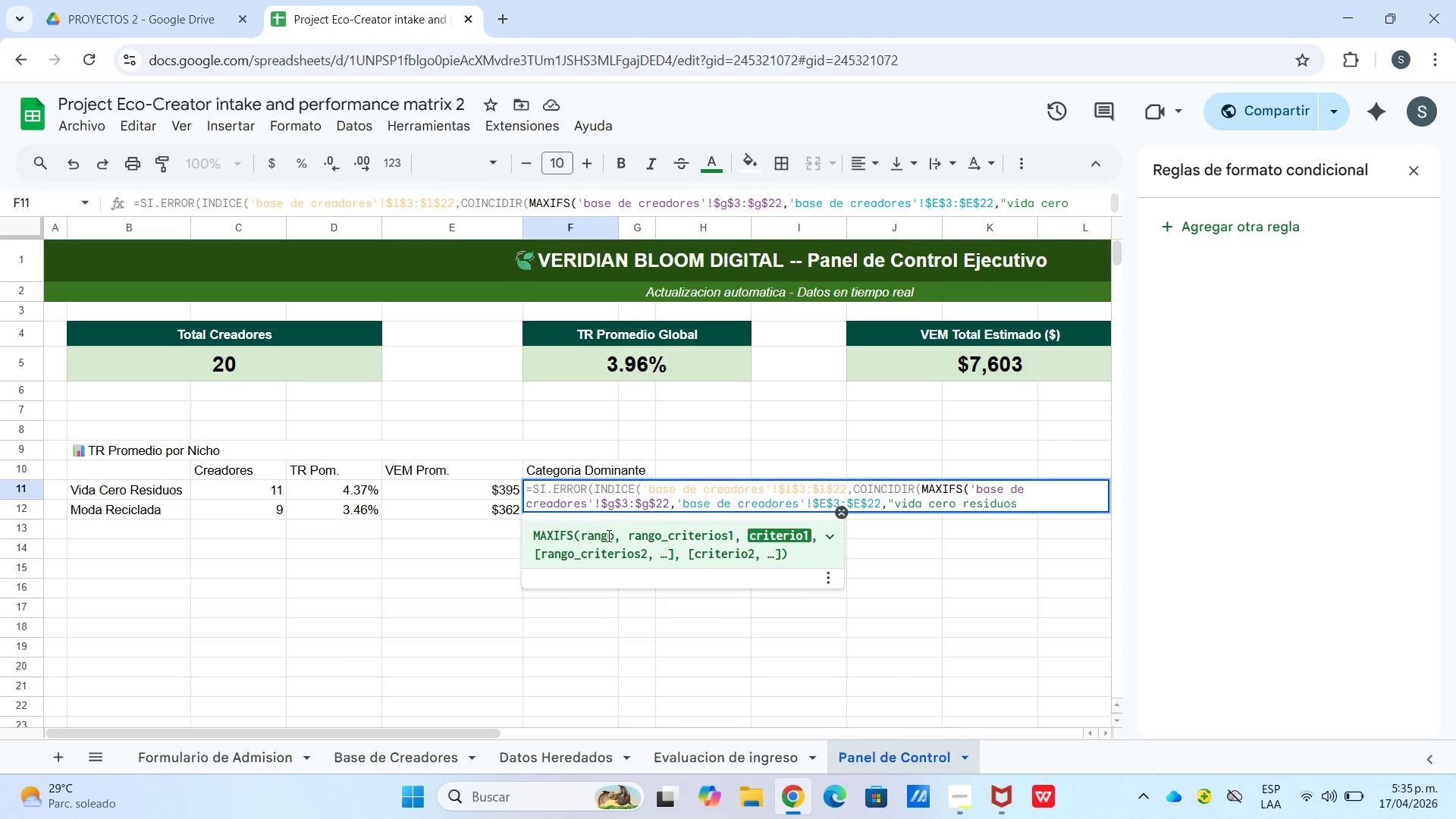 
key(ArrowRight)
 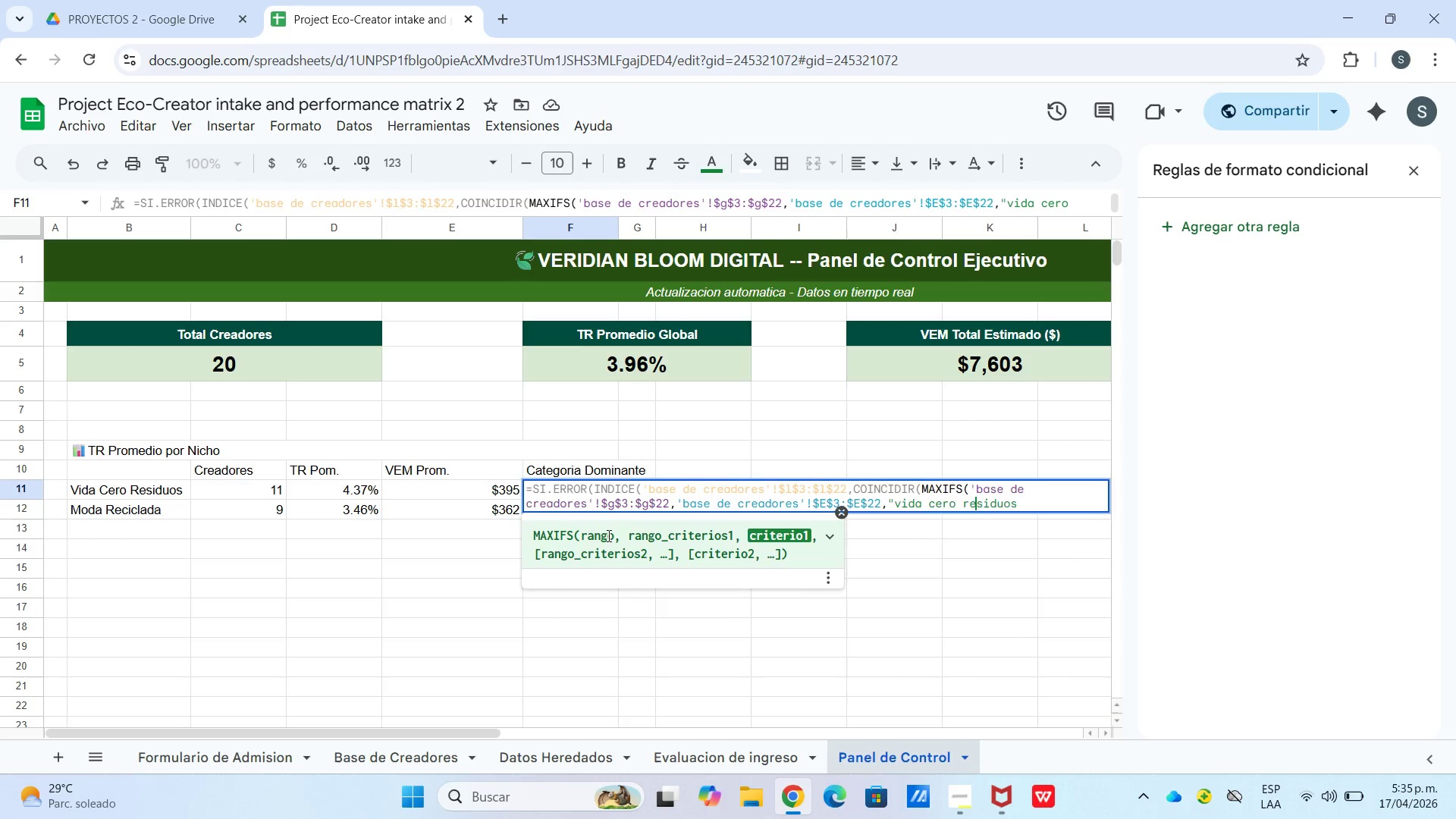 
key(ArrowRight)
 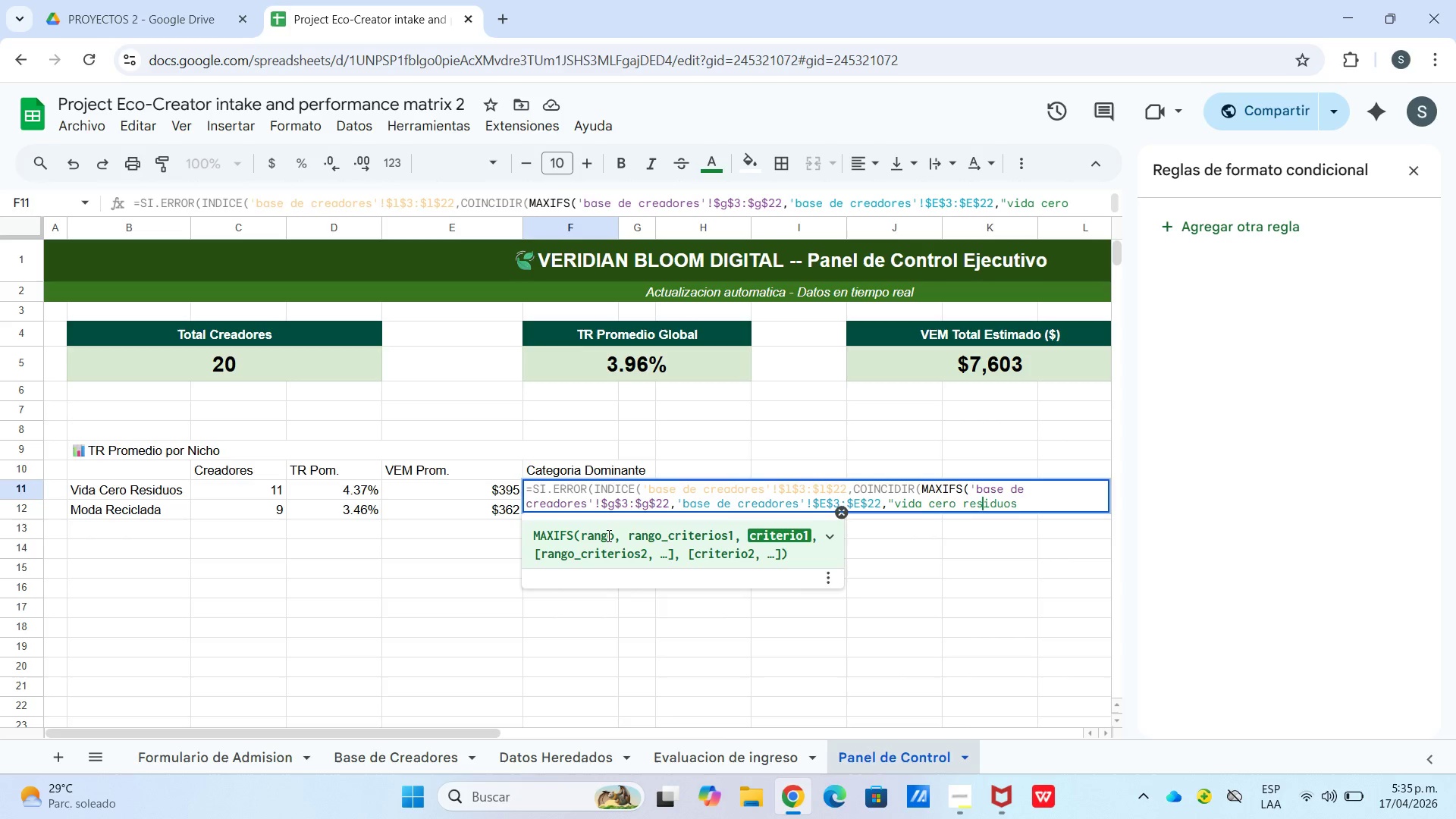 
key(ArrowRight)
 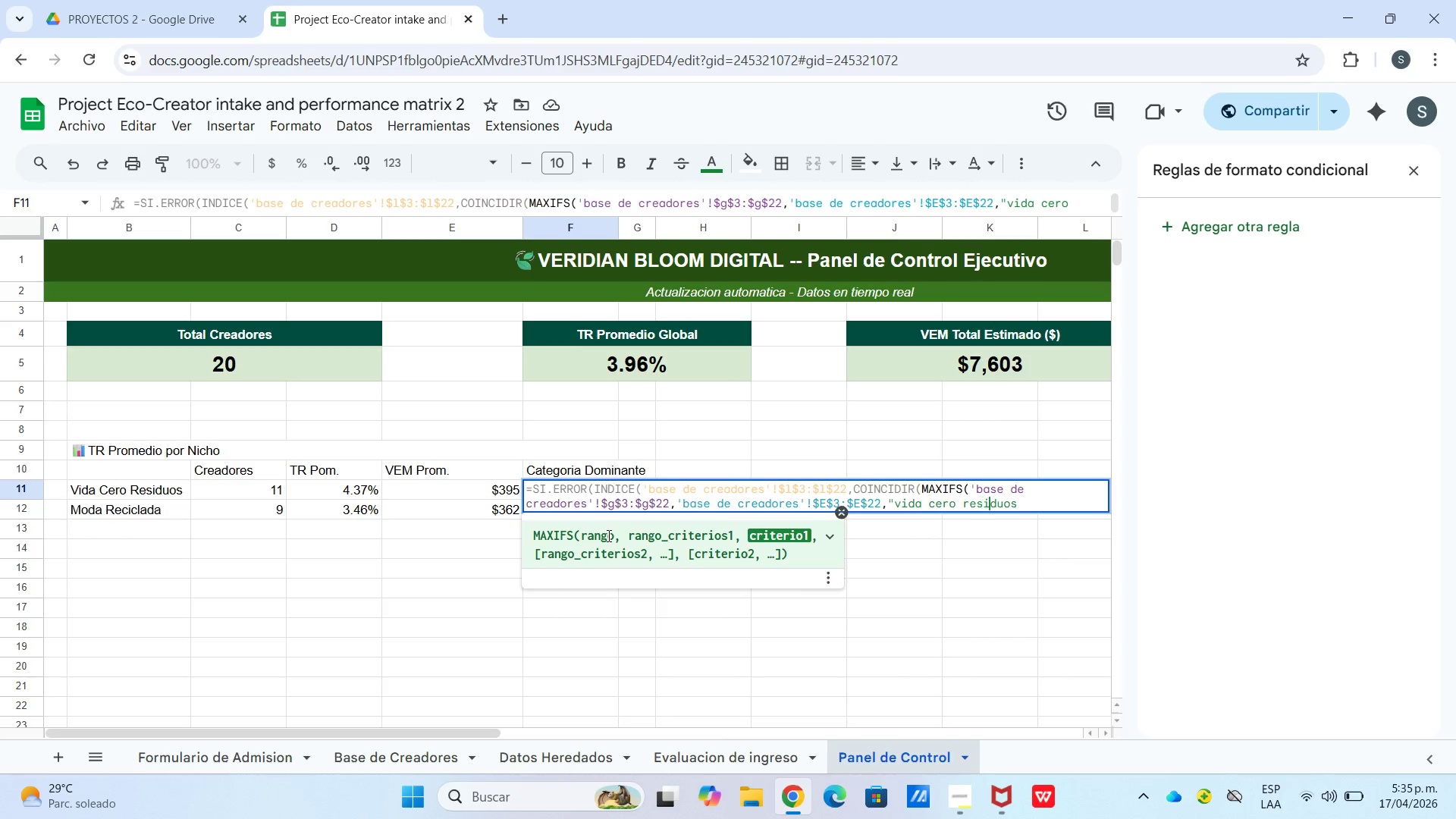 
key(ArrowRight)
 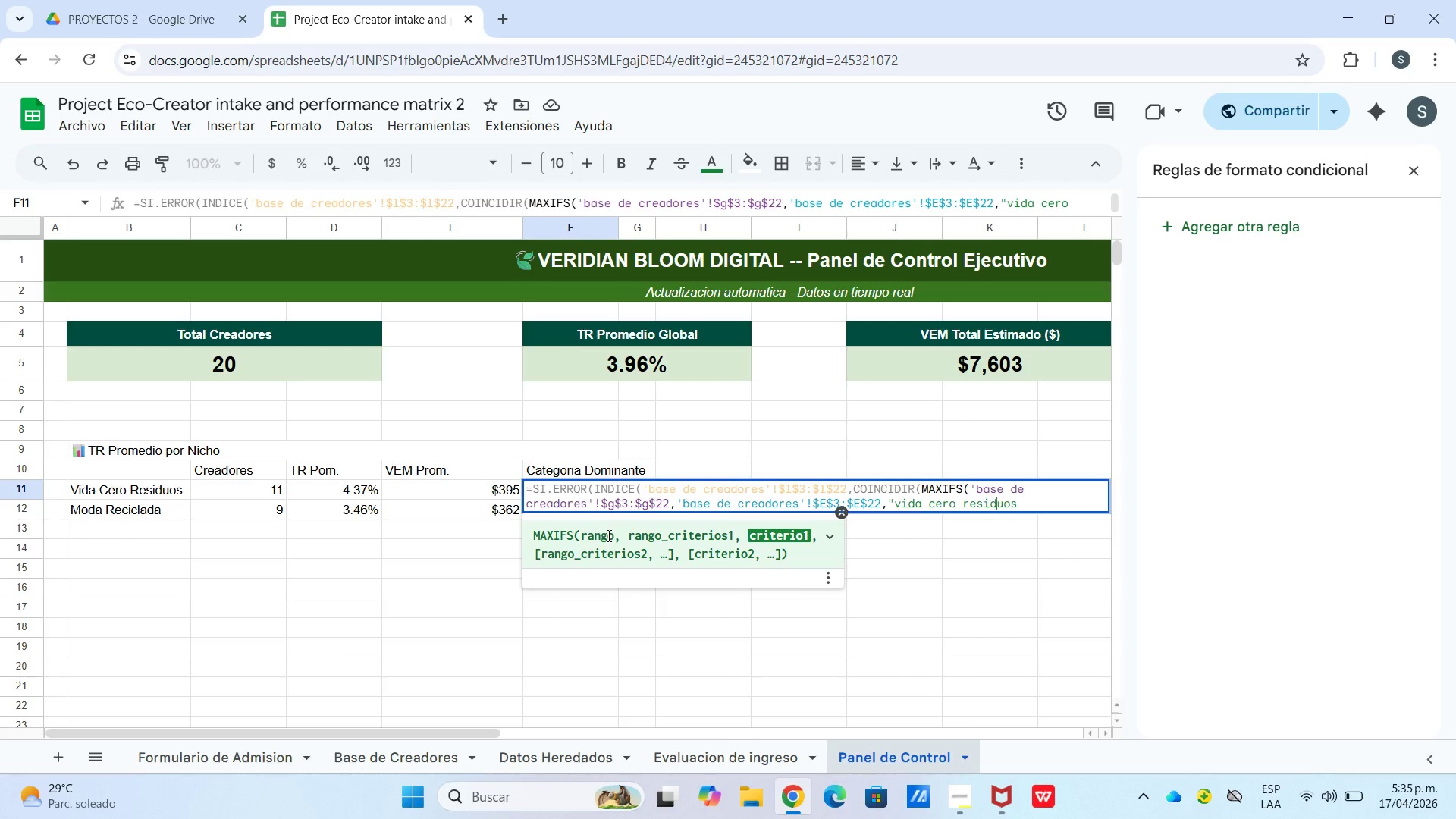 
key(ArrowRight)
 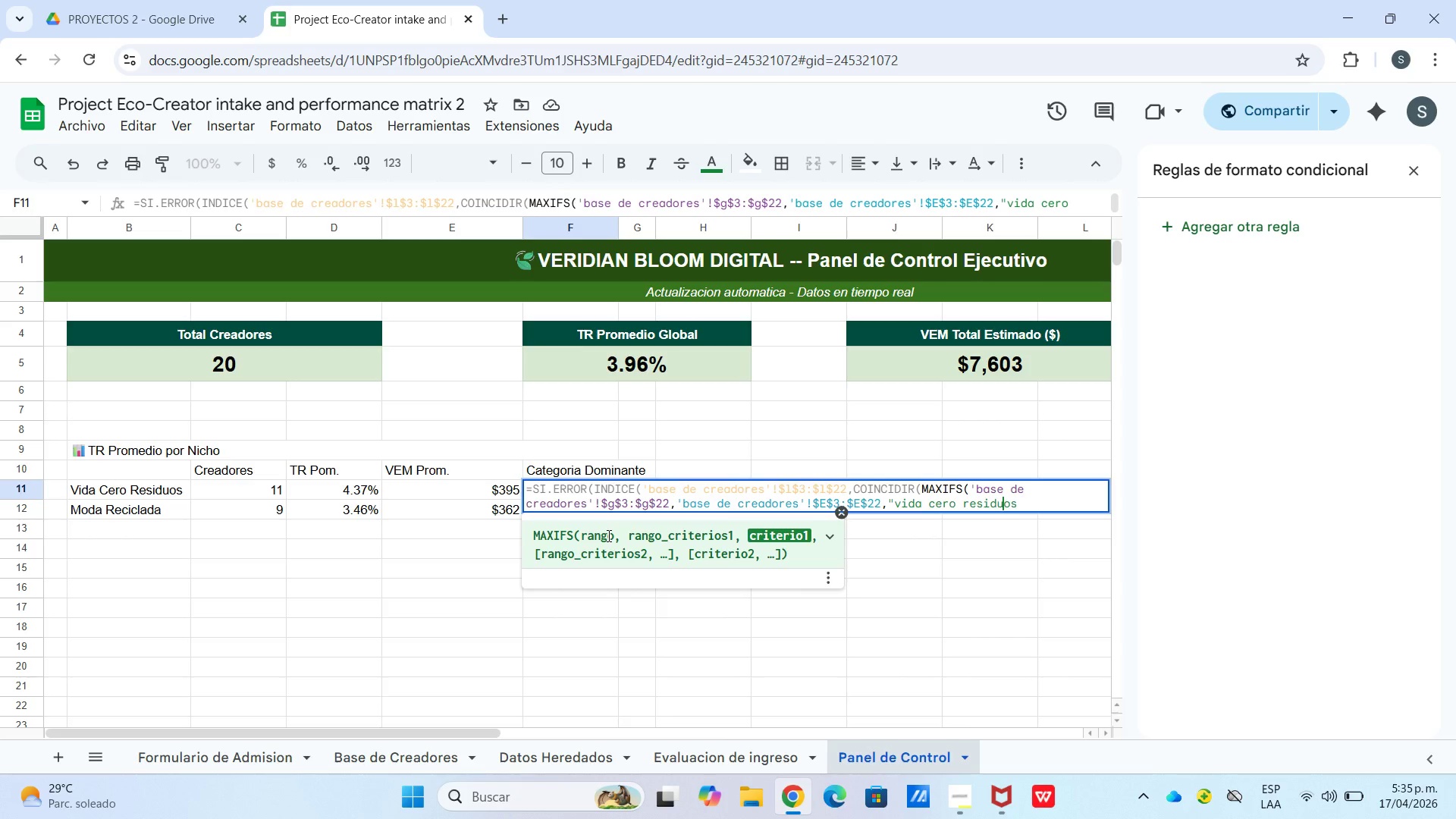 
key(ArrowRight)
 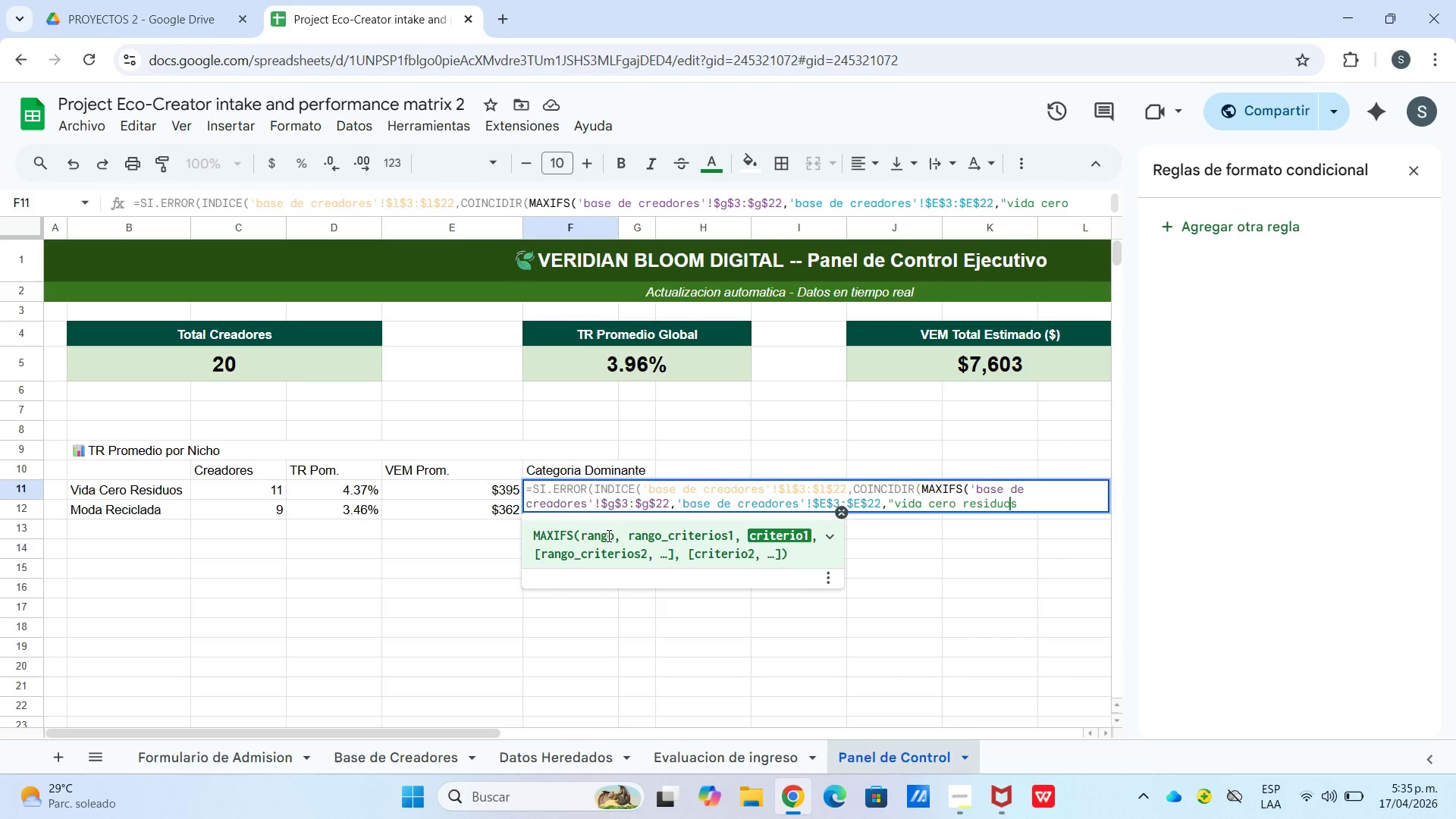 
key(ArrowRight)
 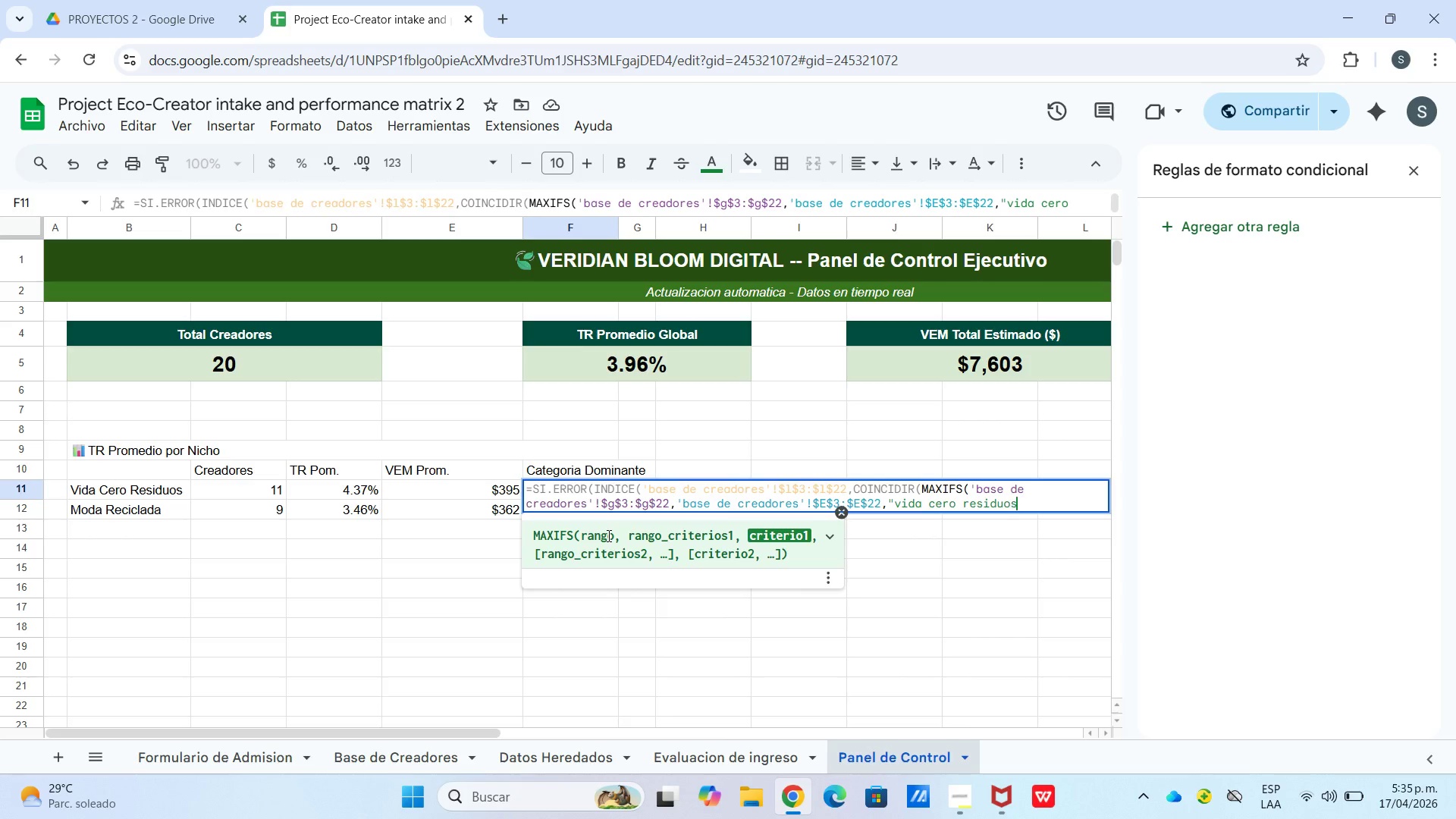 
key(ArrowRight)
 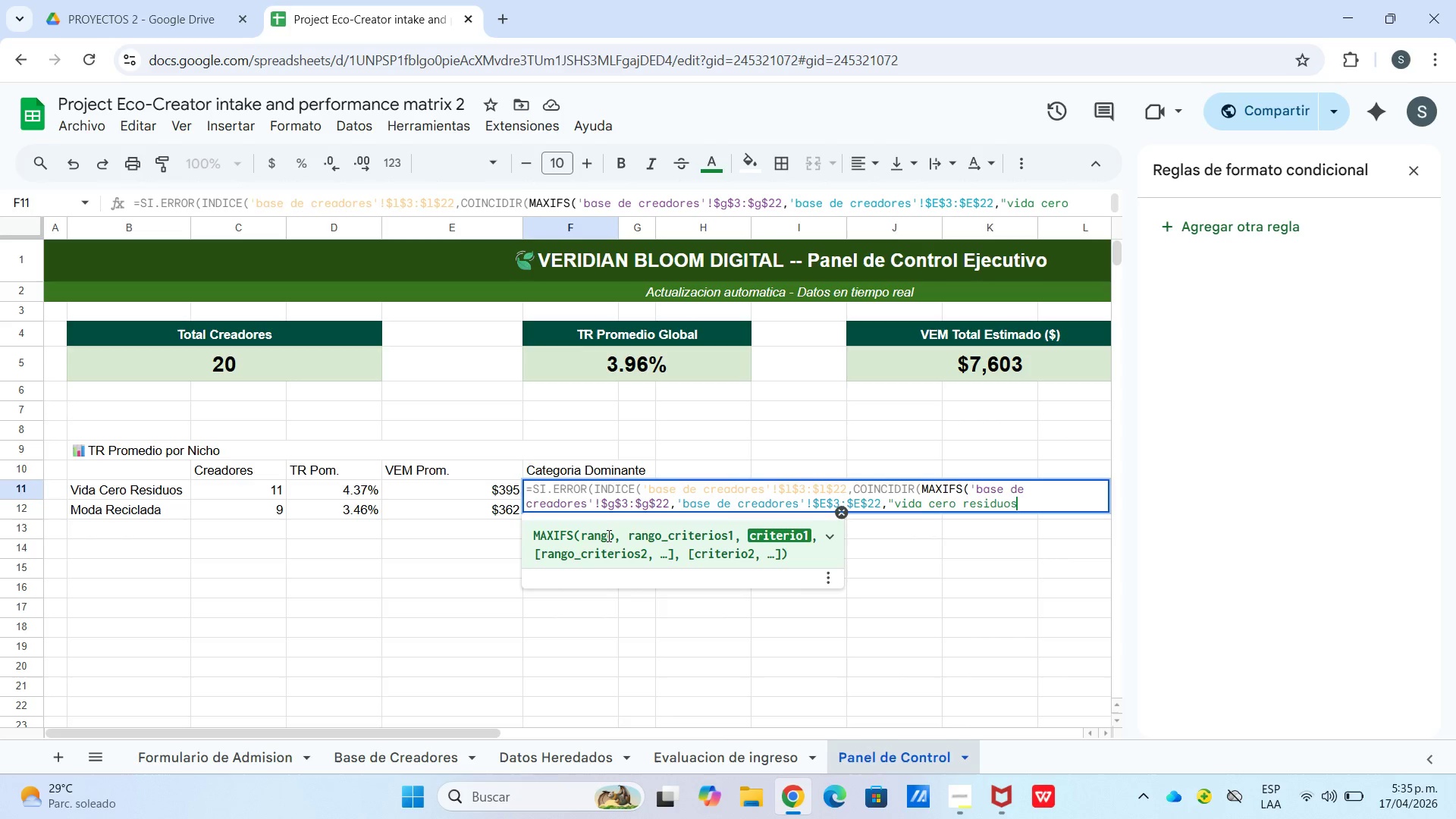 
key(ArrowRight)
 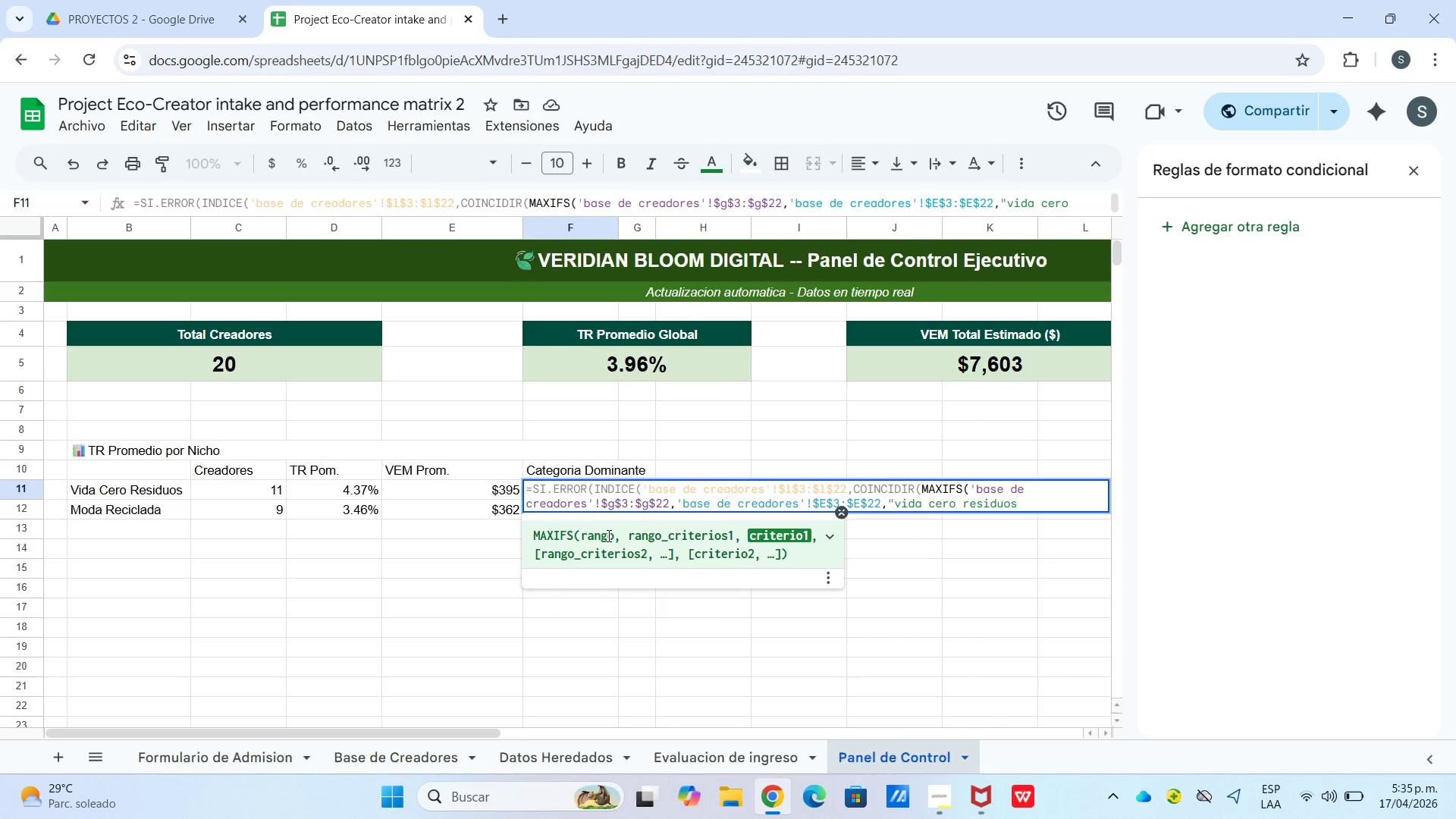 
wait(8.62)
 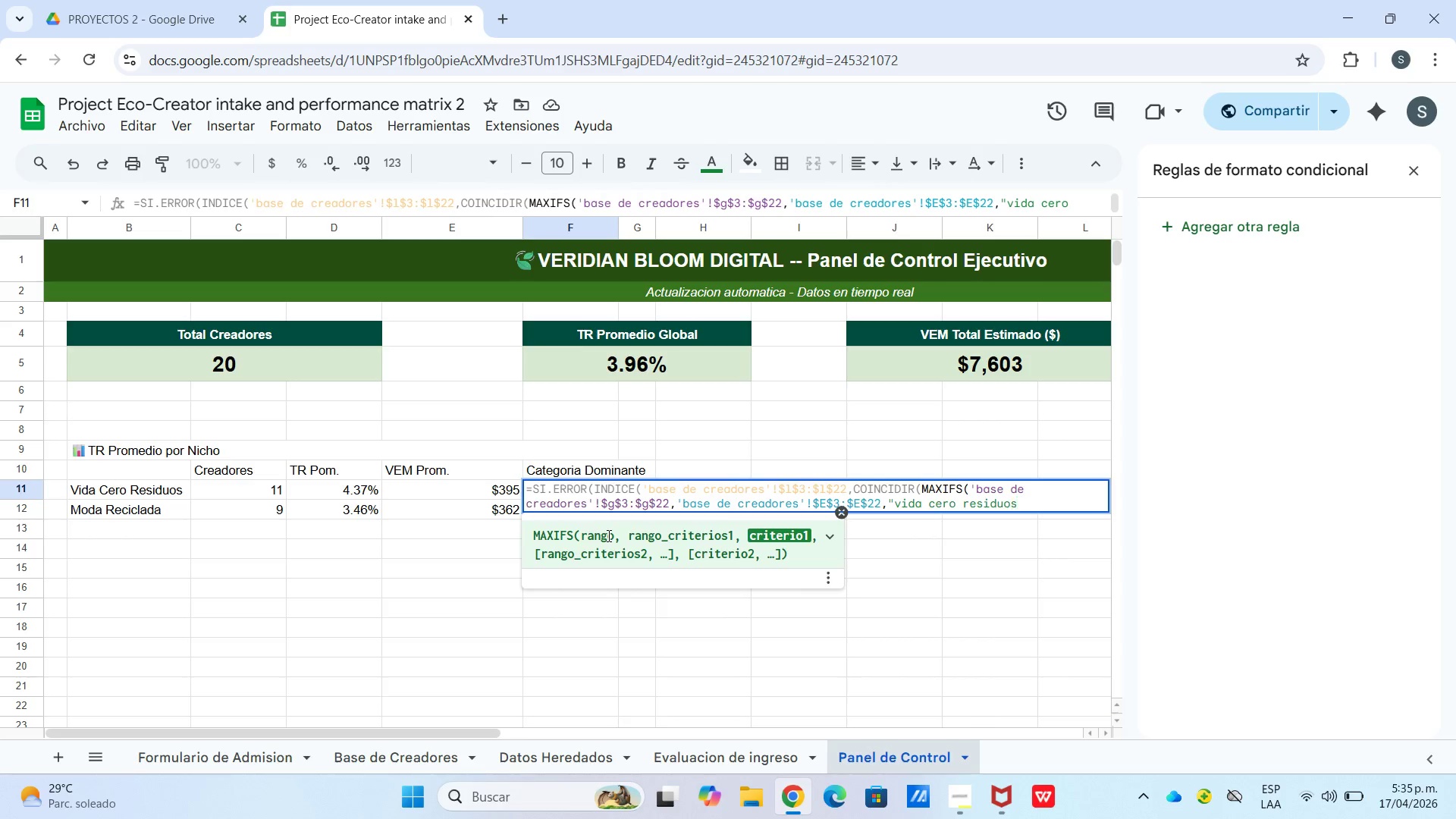 
key(Shift+9)
 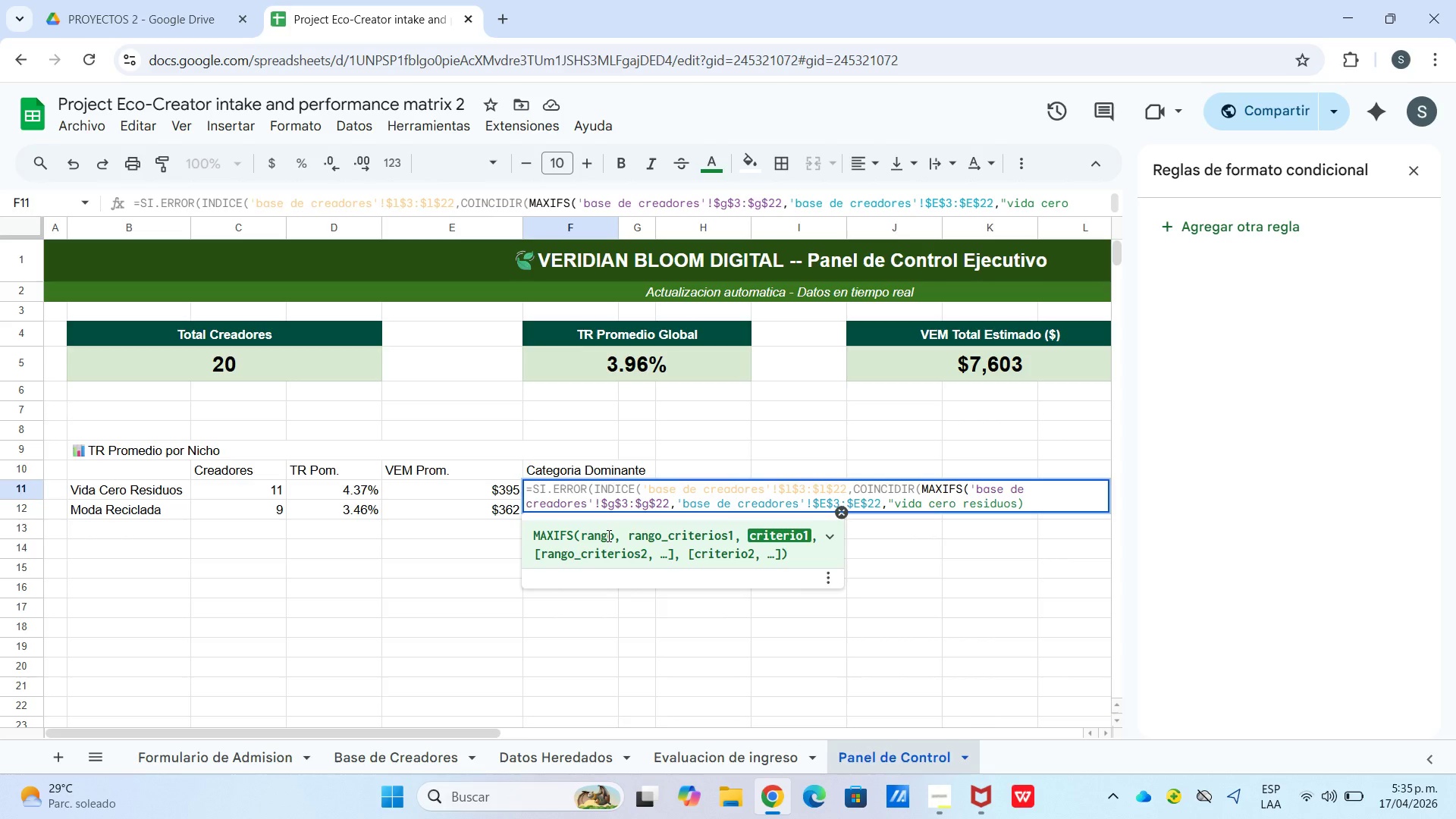 
key(Comma)
 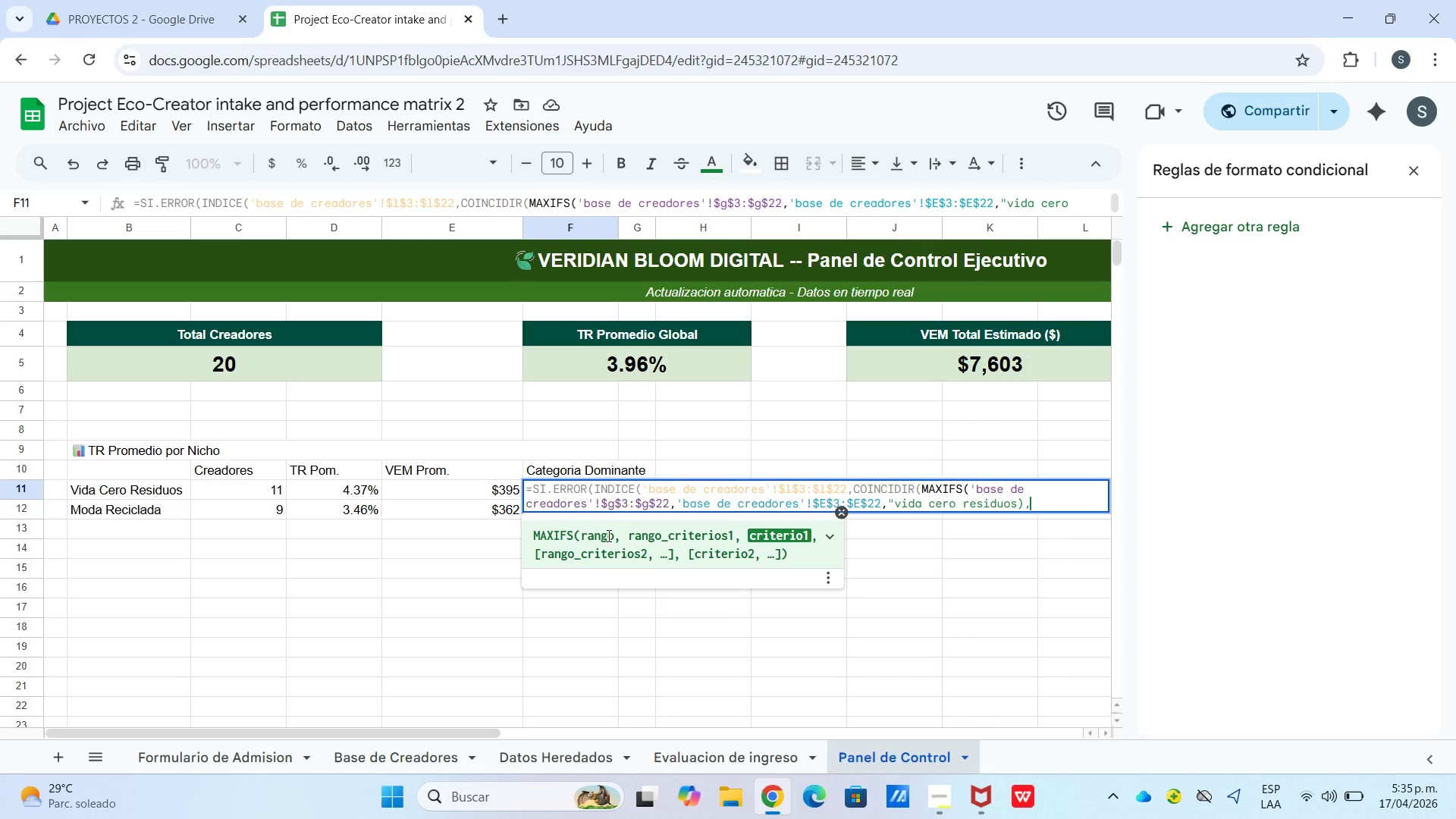 
hold_key(key=ShiftLeft, duration=1.61)
 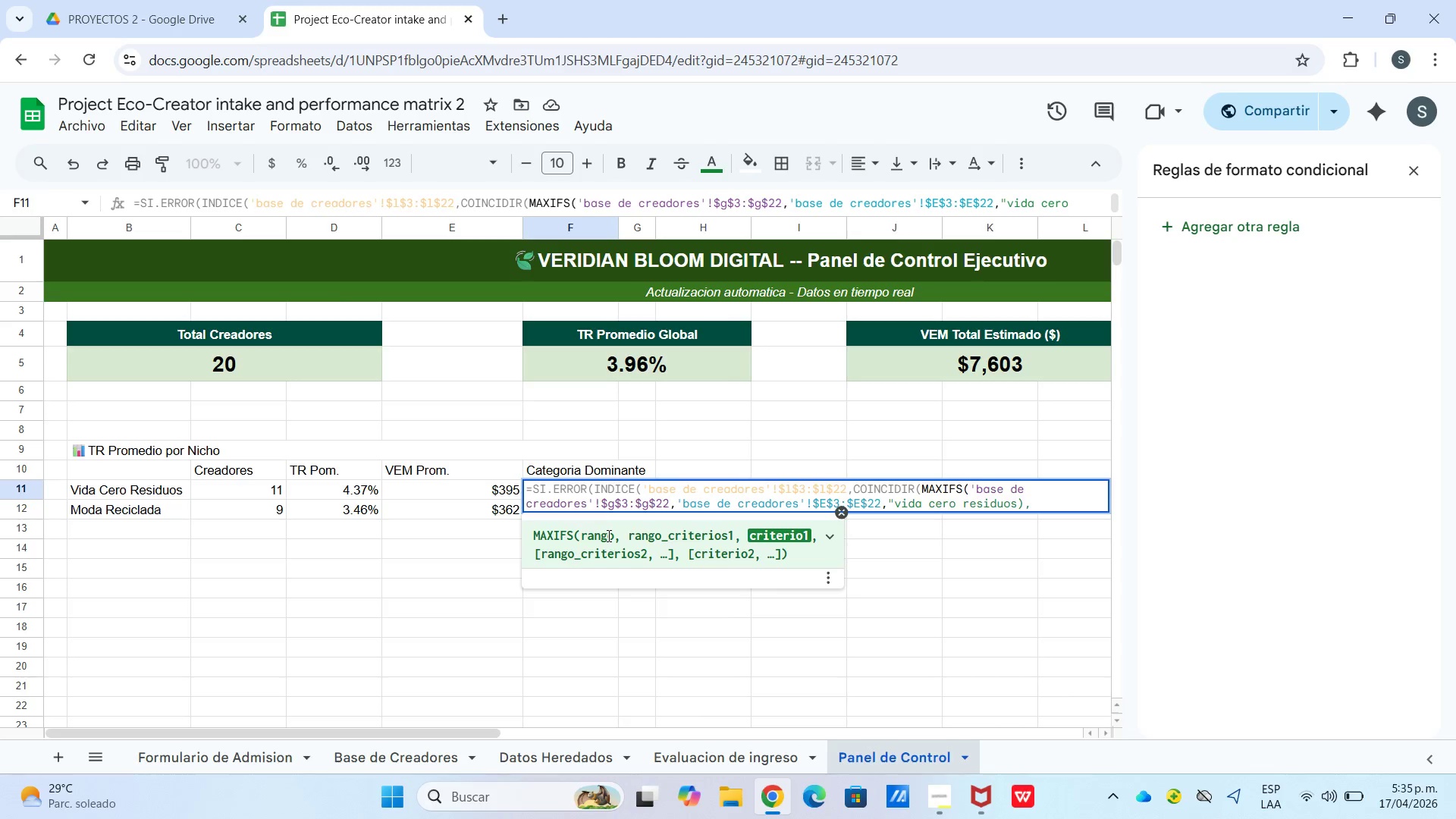 
type([base de creadores[)
 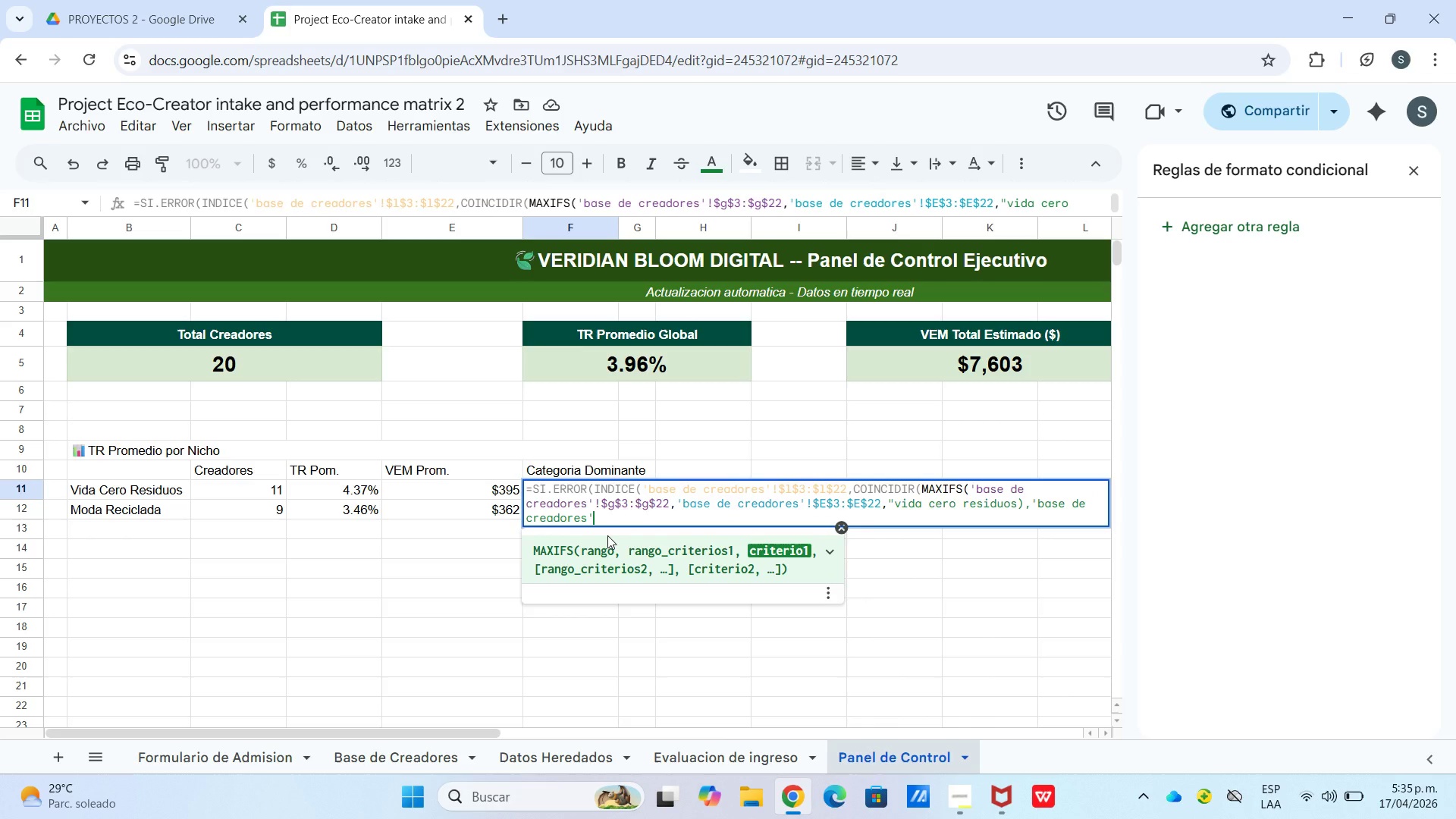 
type(!$G$3>$G$)
 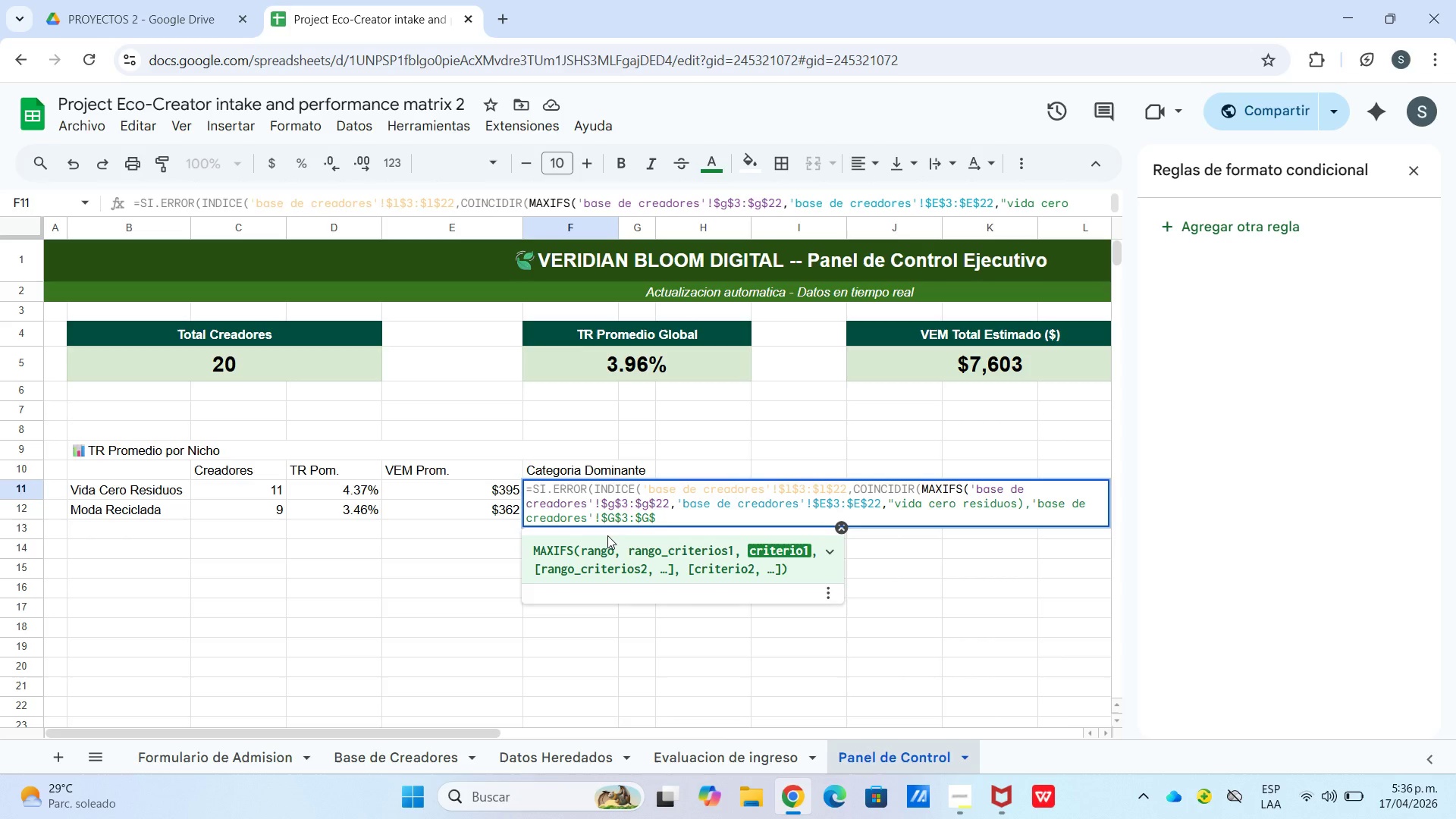 
type(22,0)
 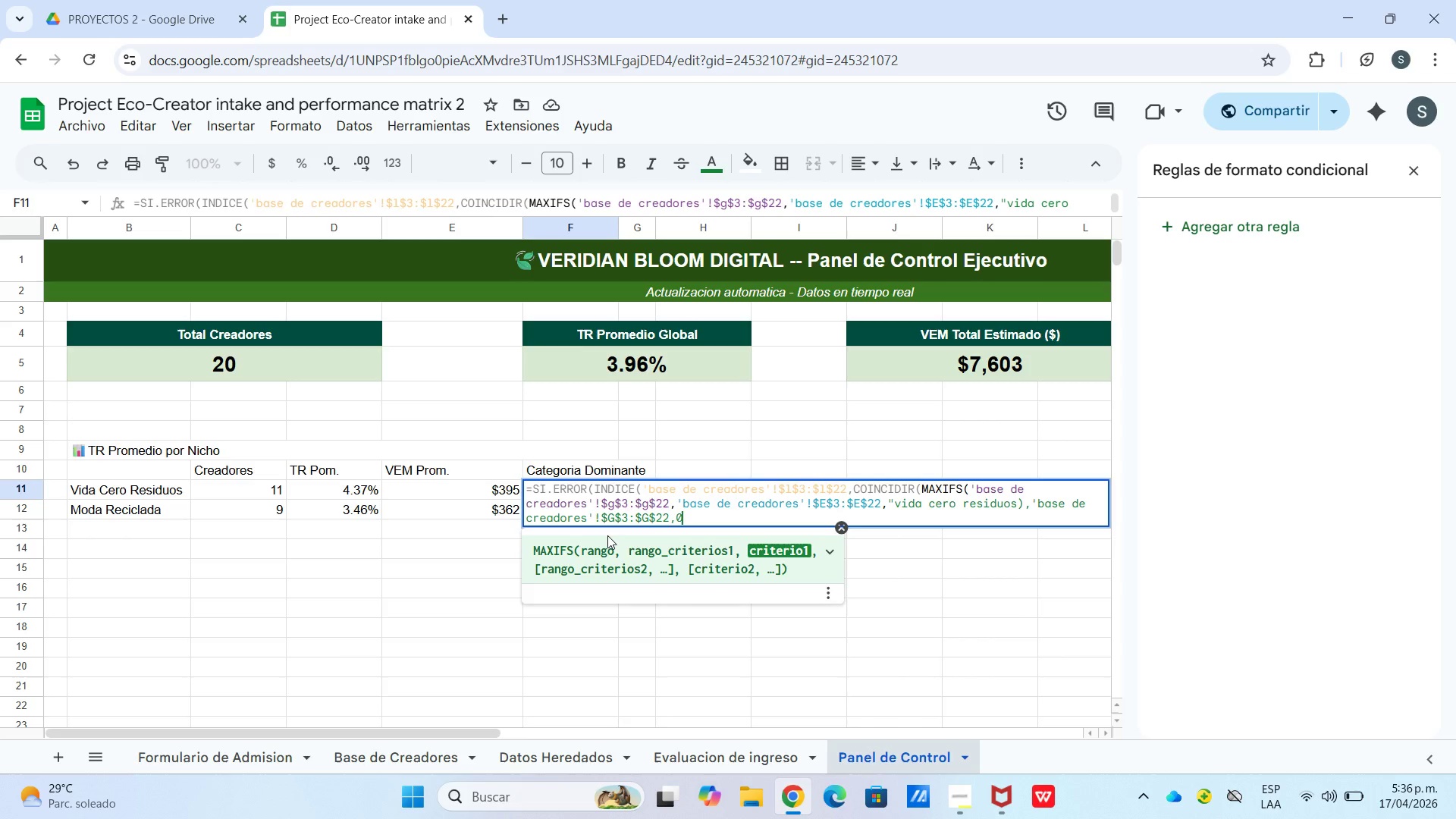 
type(((,@_@)
 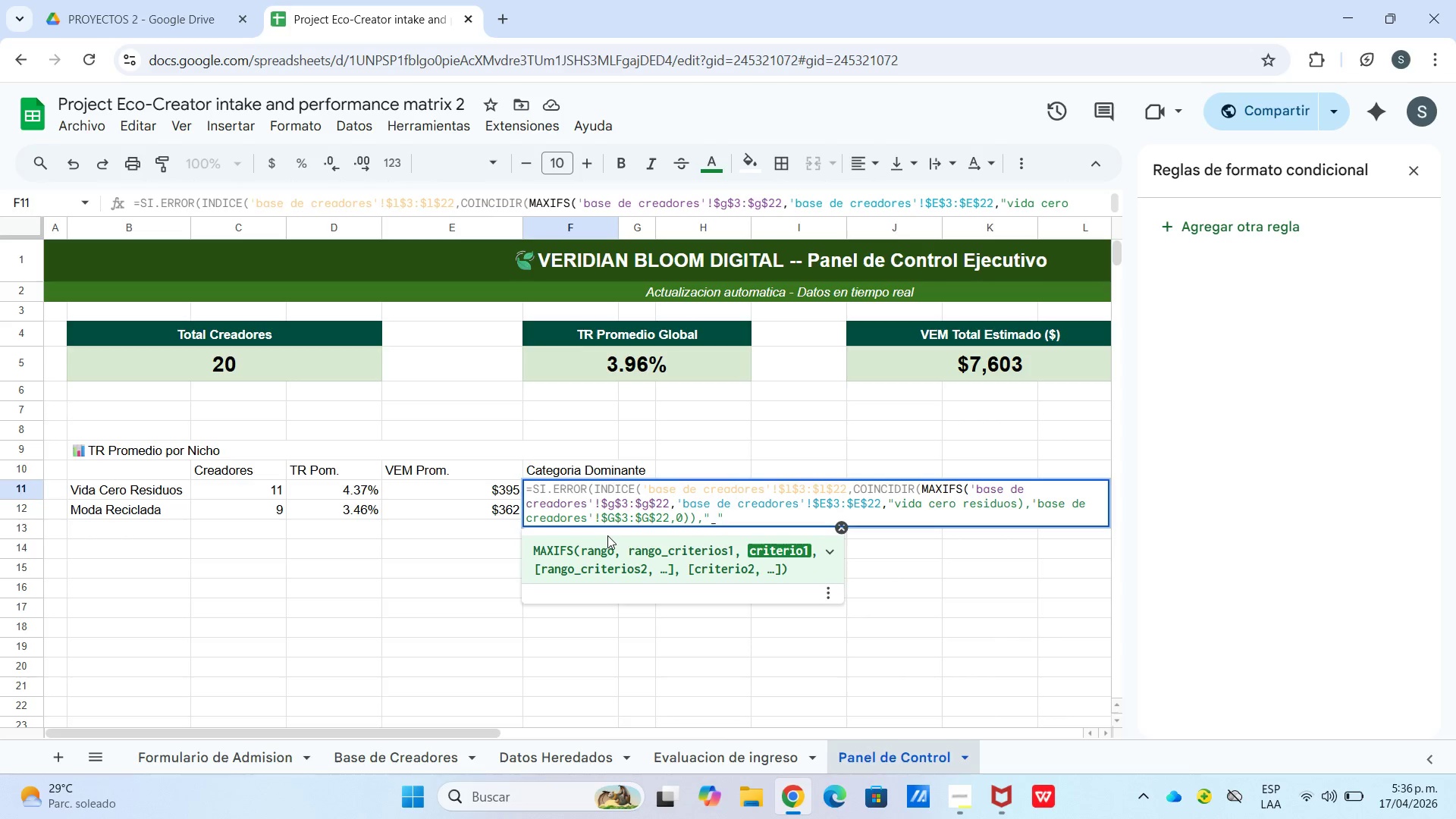 
key(Backspace)
key(Backspace)
type(-@()
 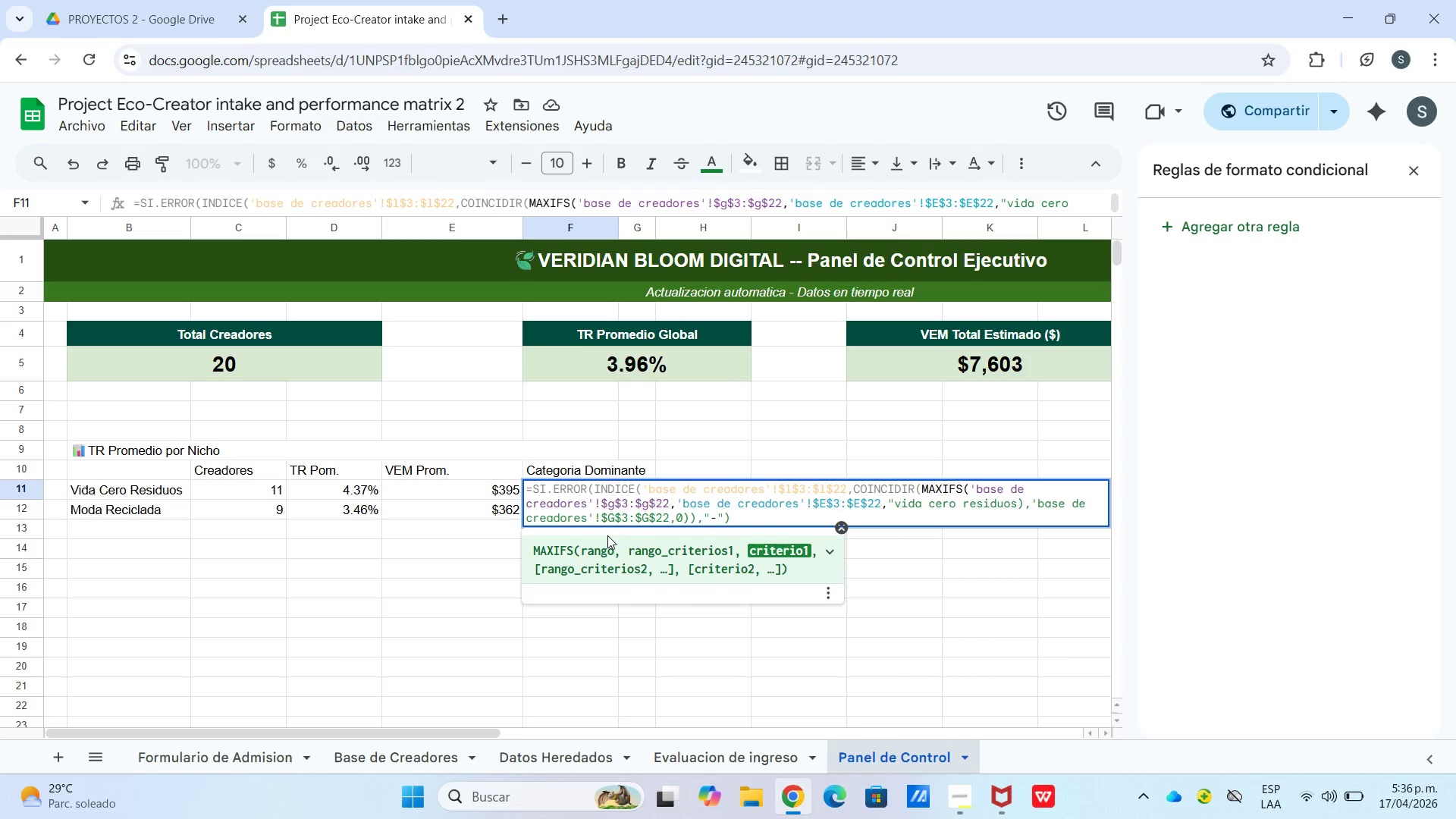 
key(Enter)
 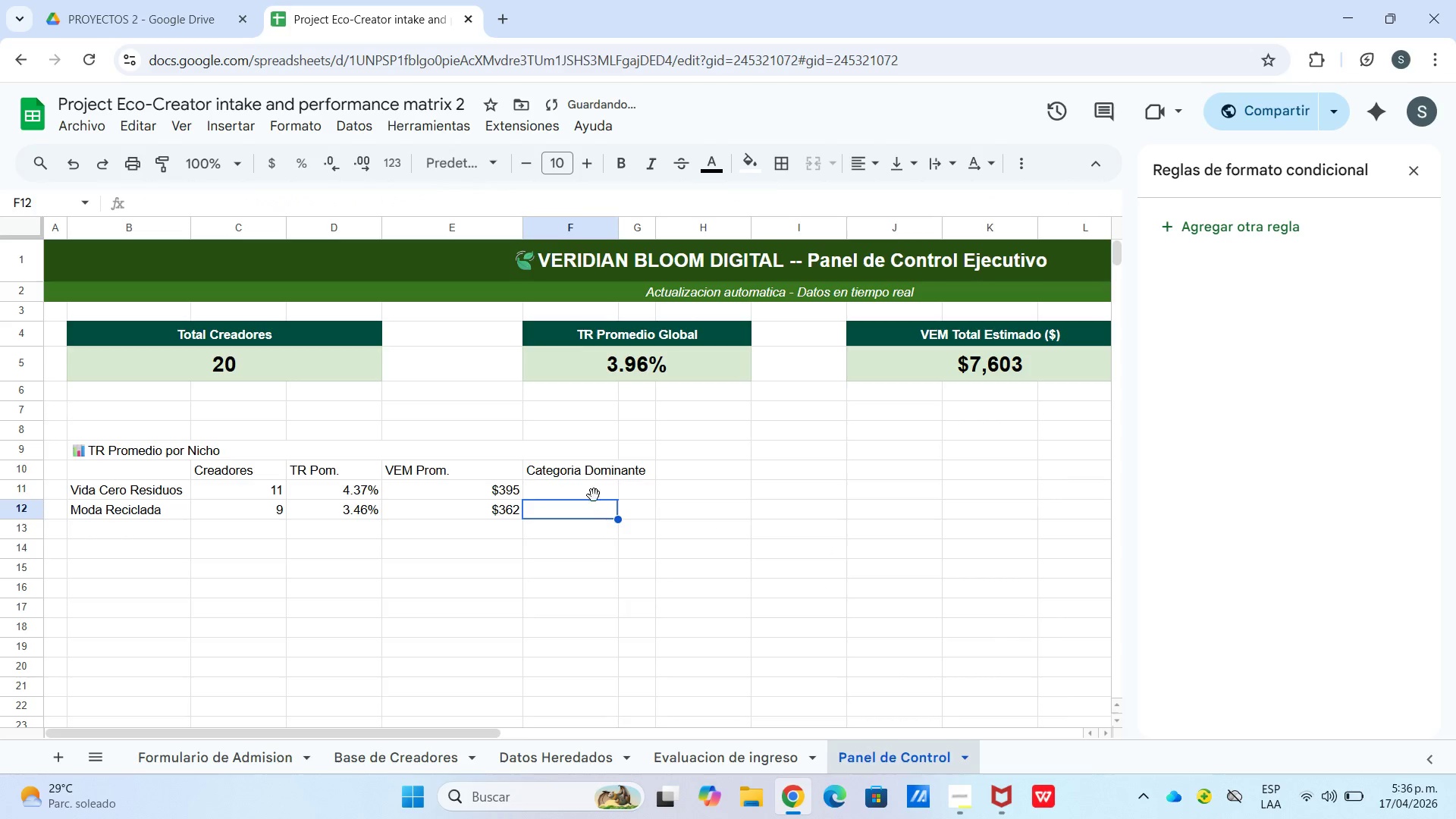 
left_click([593, 491])
 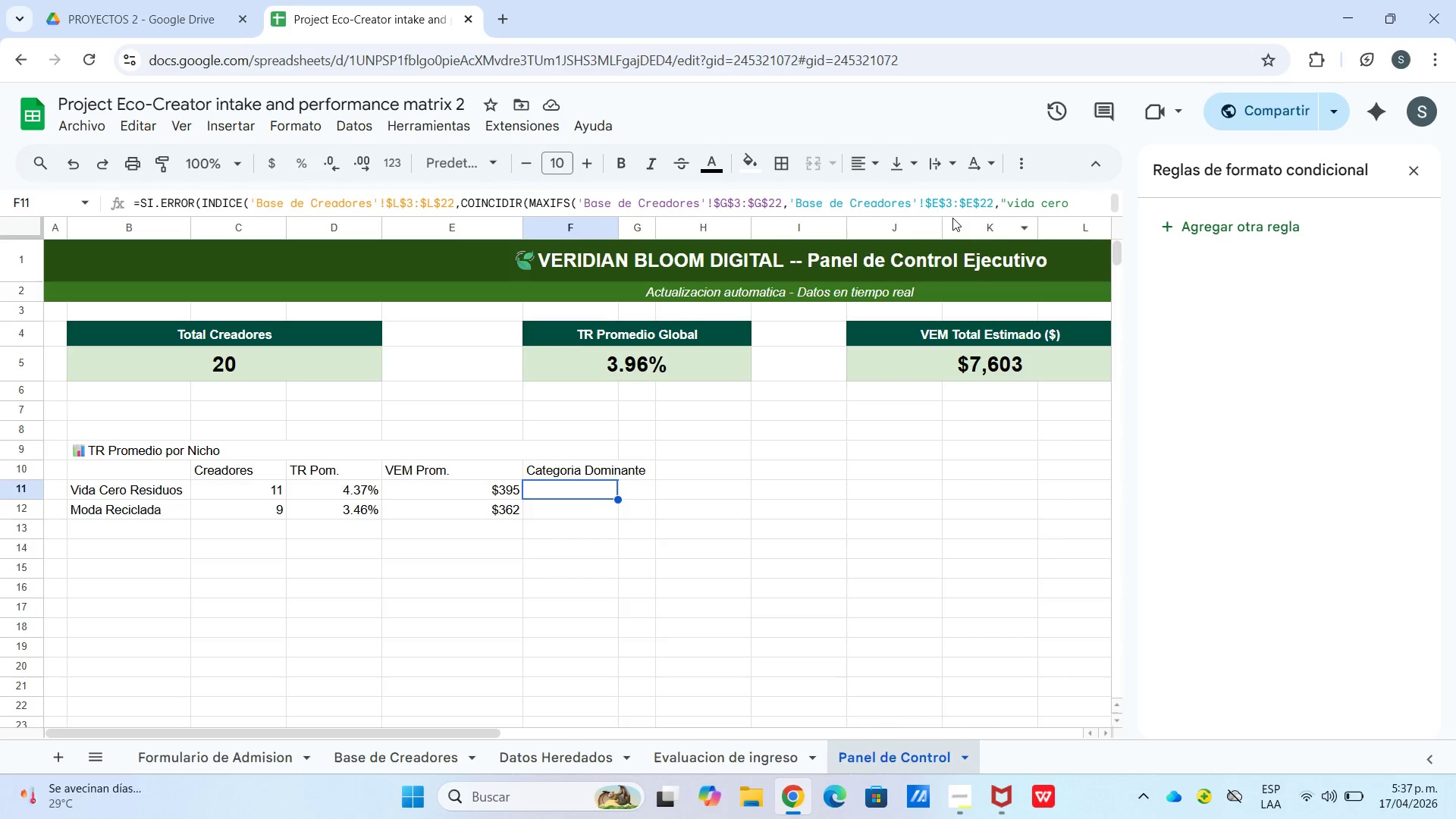 
wait(71.17)
 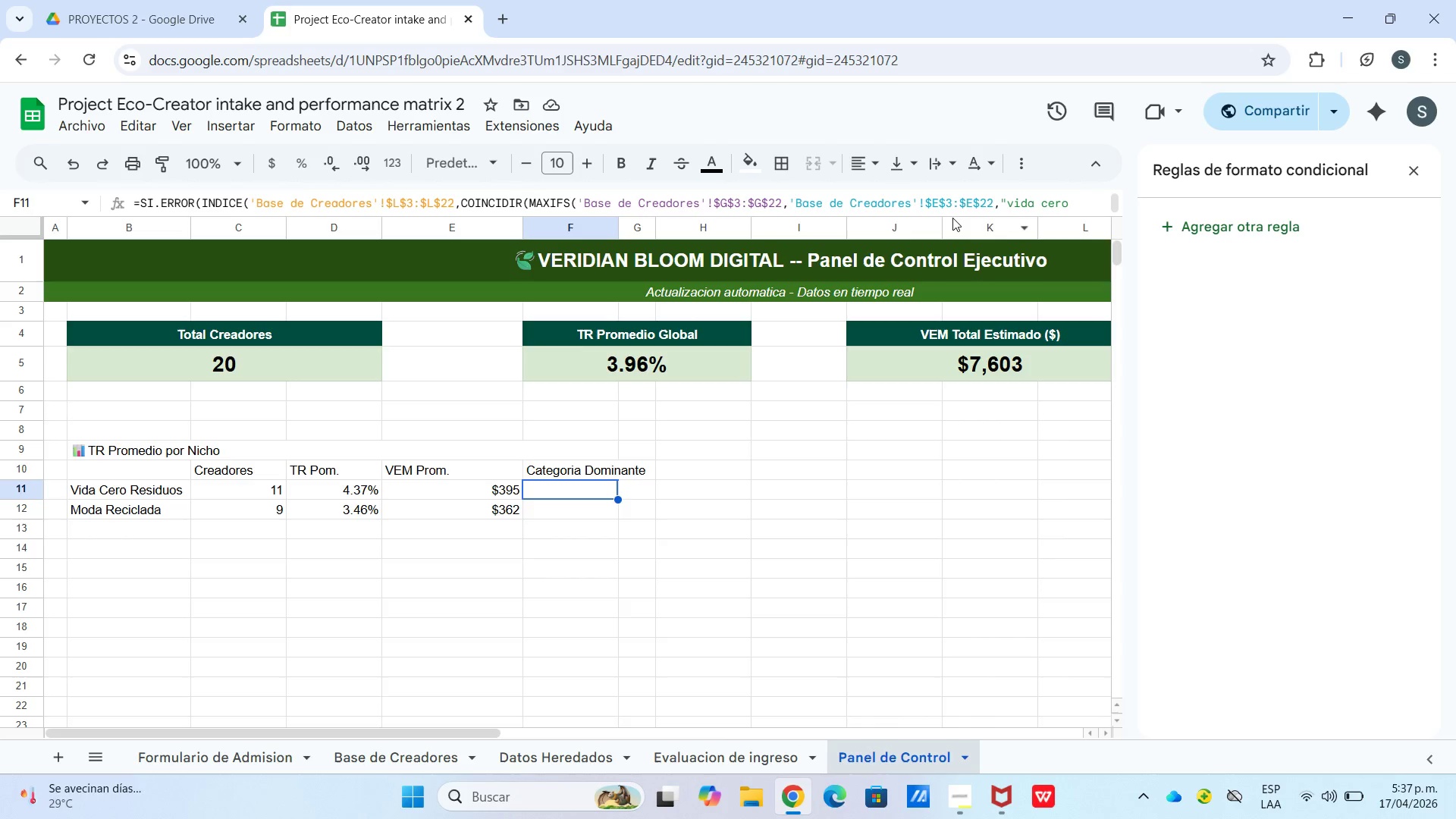 
left_click_drag(start_coordinate=[1064, 202], to_coordinate=[1072, 202])
 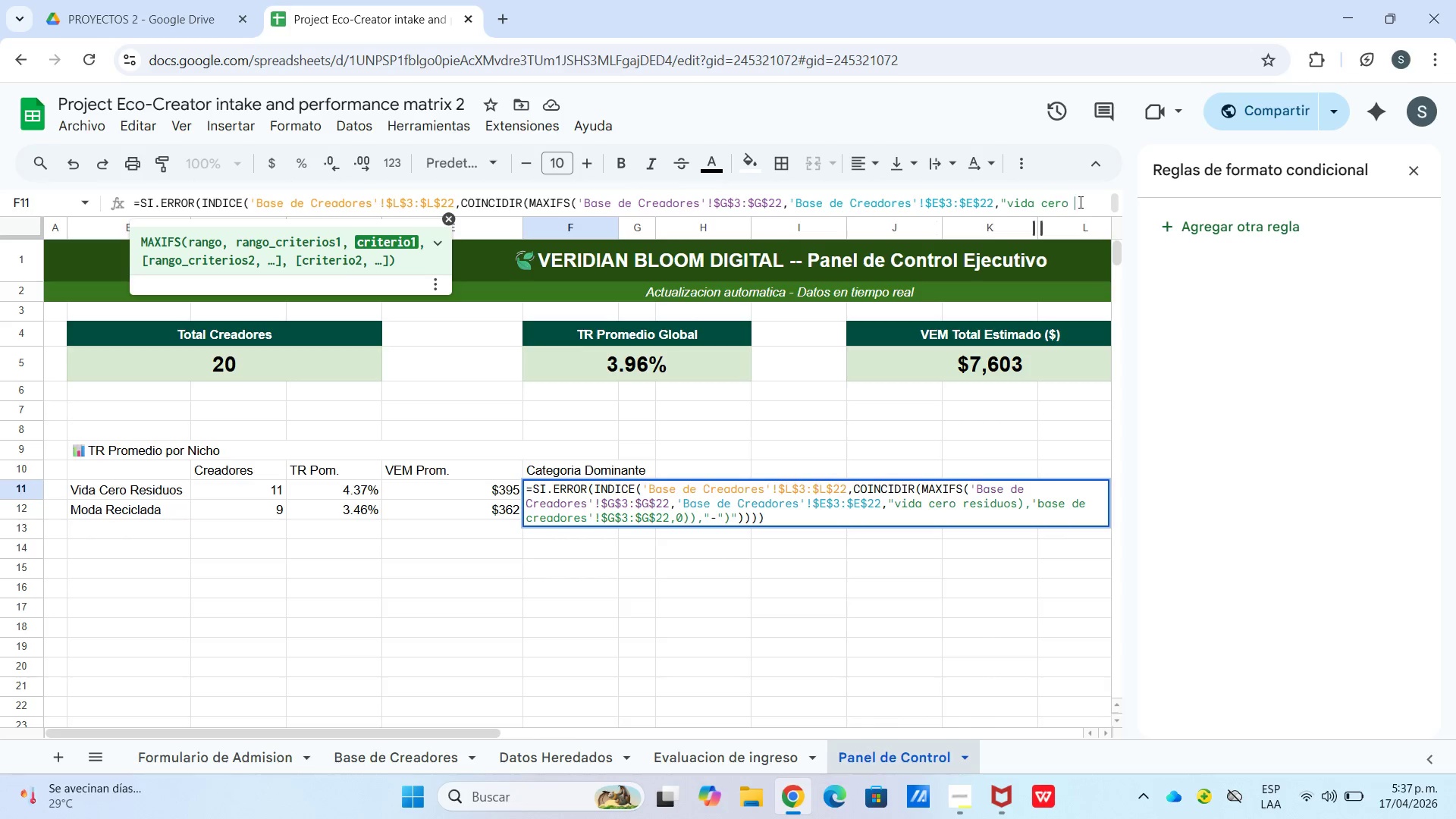 
double_click([1079, 202])
 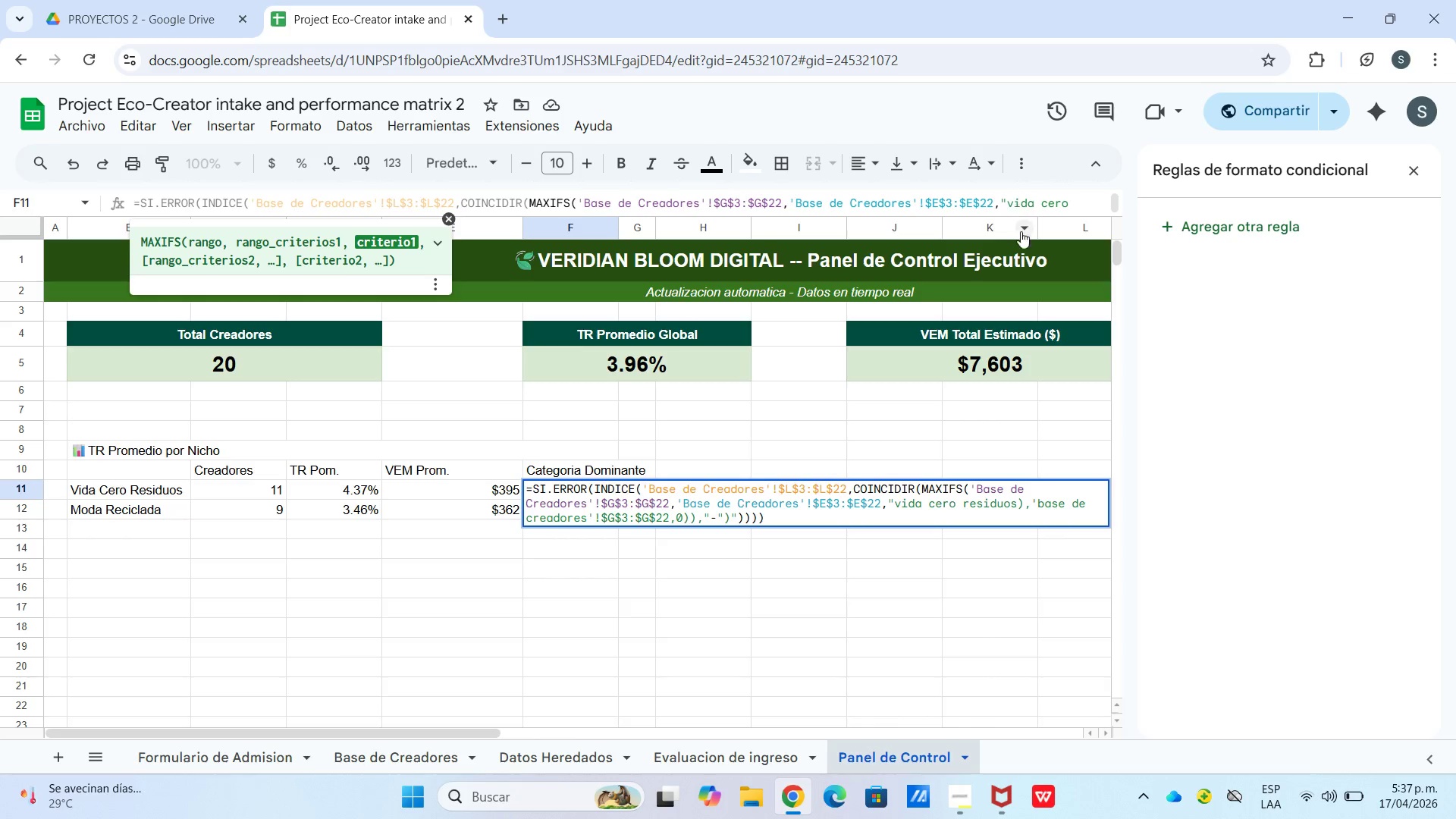 
left_click_drag(start_coordinate=[1064, 199], to_coordinate=[1037, 184])
 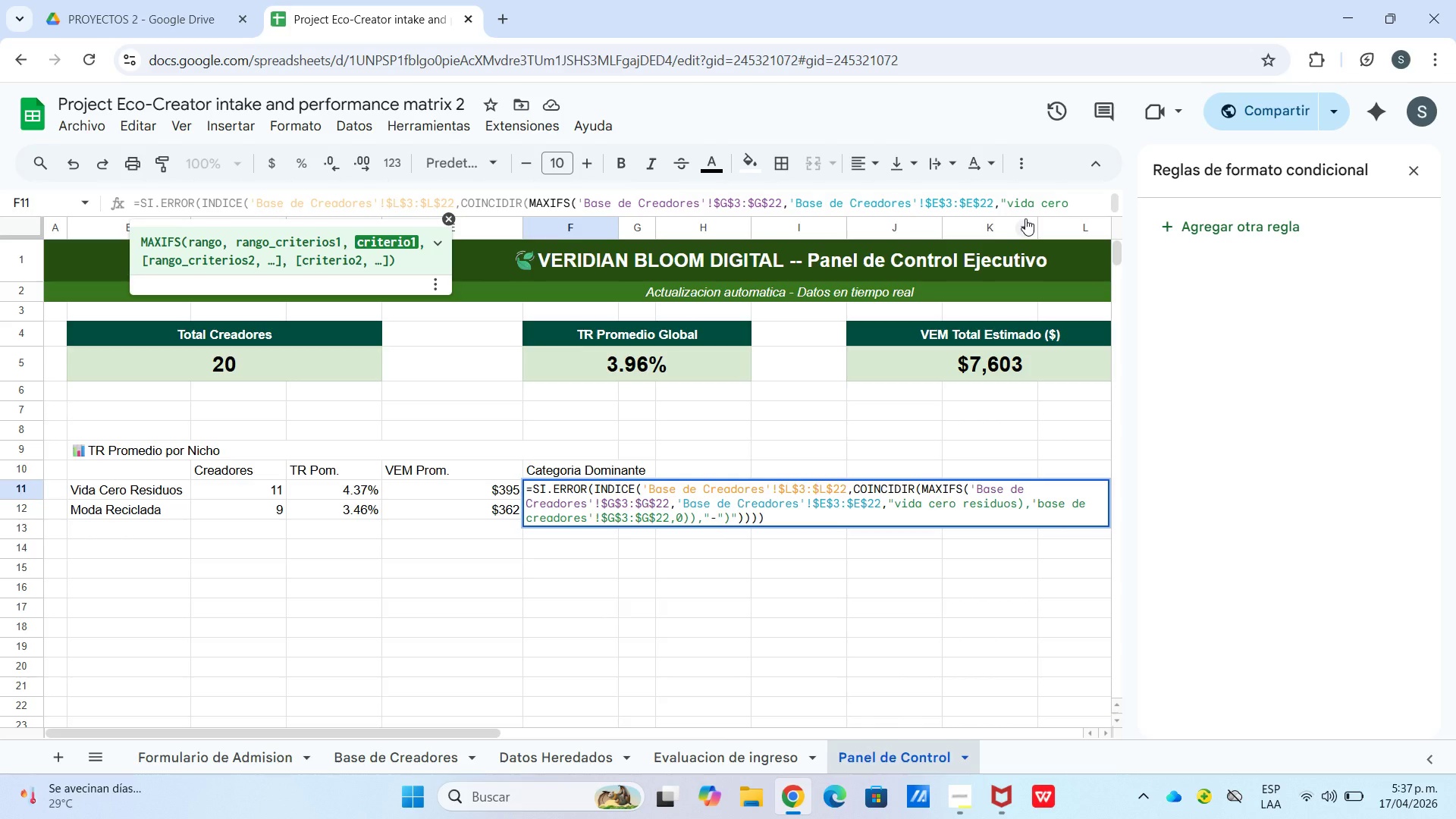 
left_click([1078, 205])
 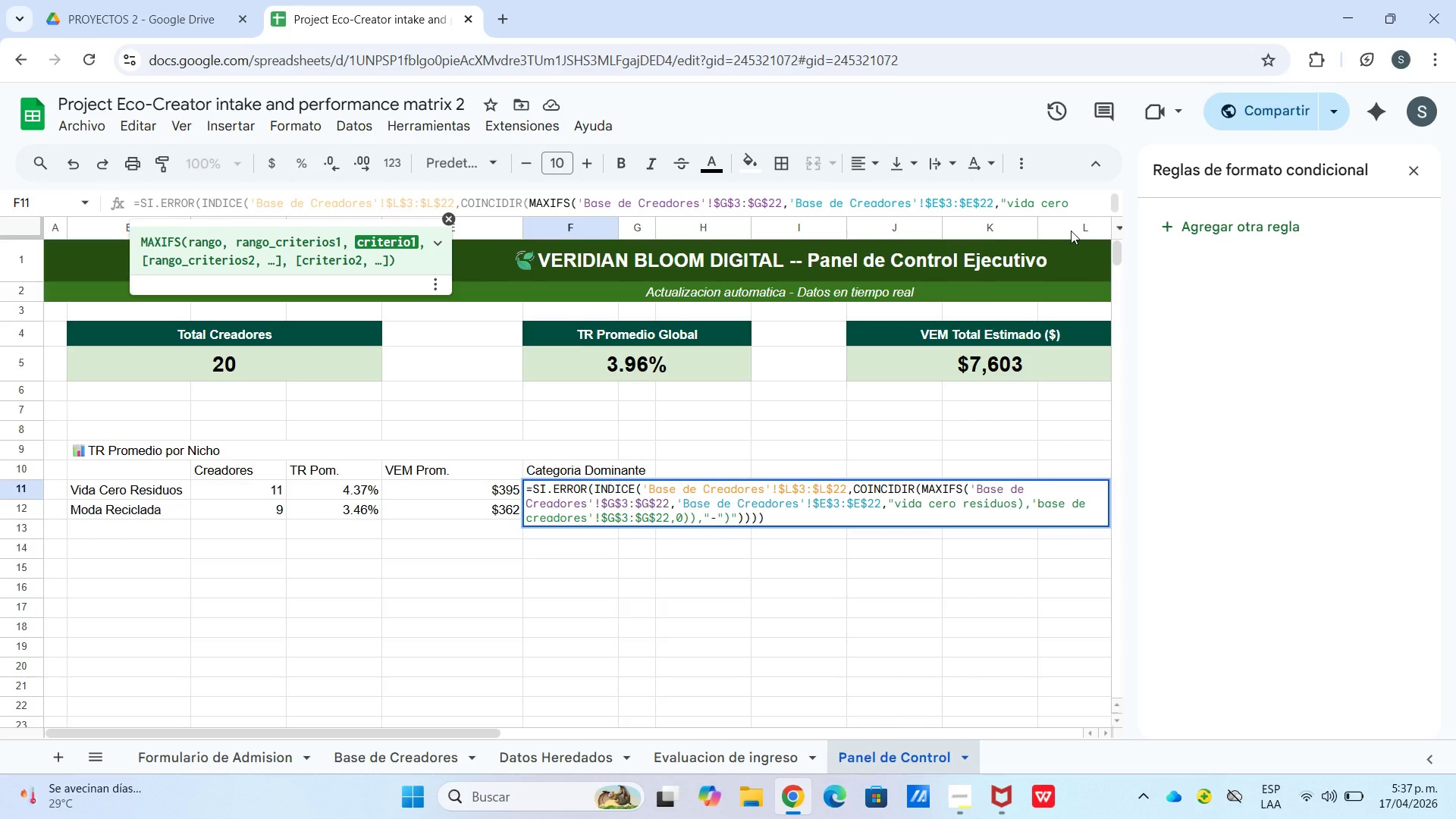 
left_click([1084, 206])
 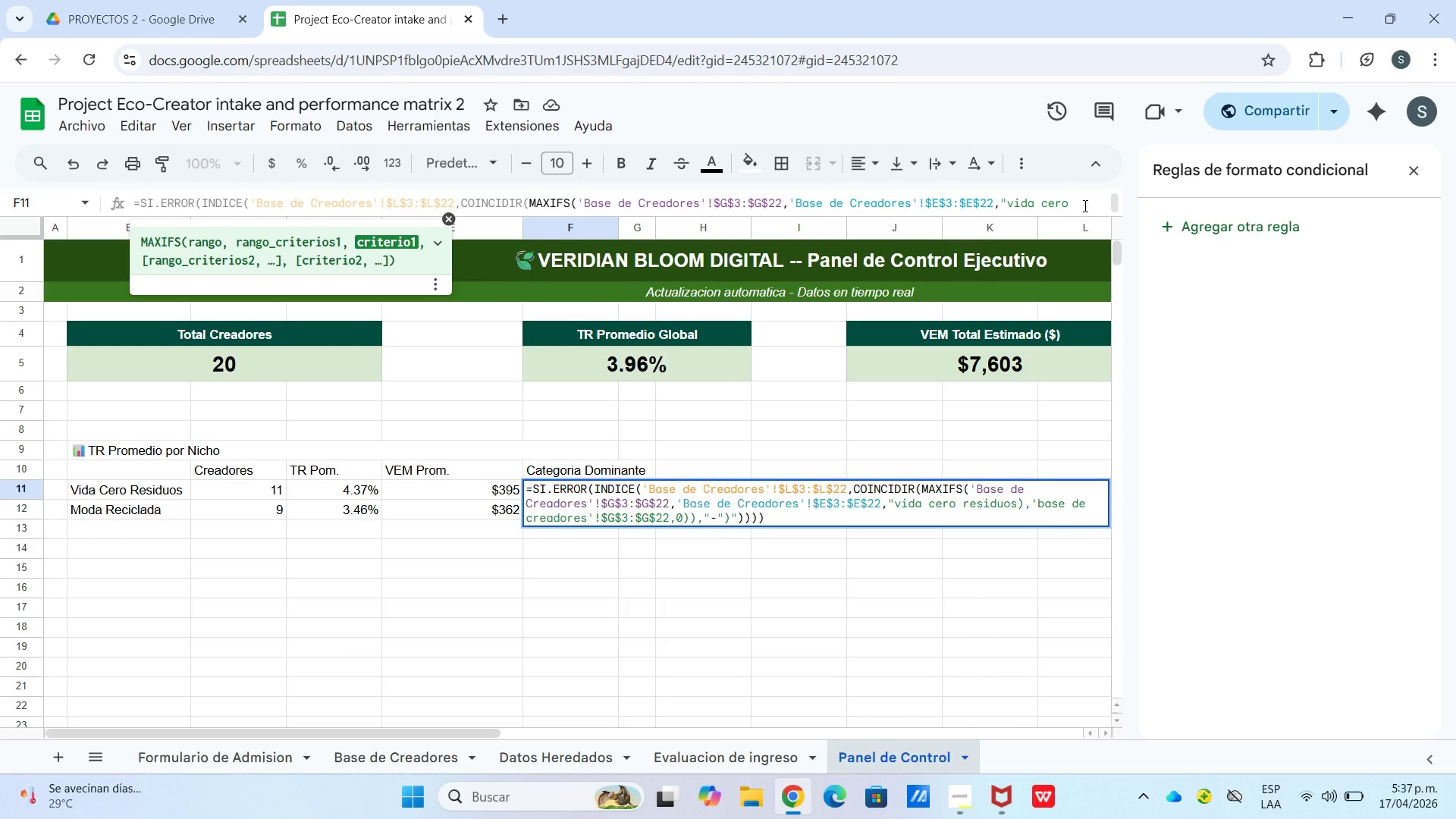 
key(Backspace)
 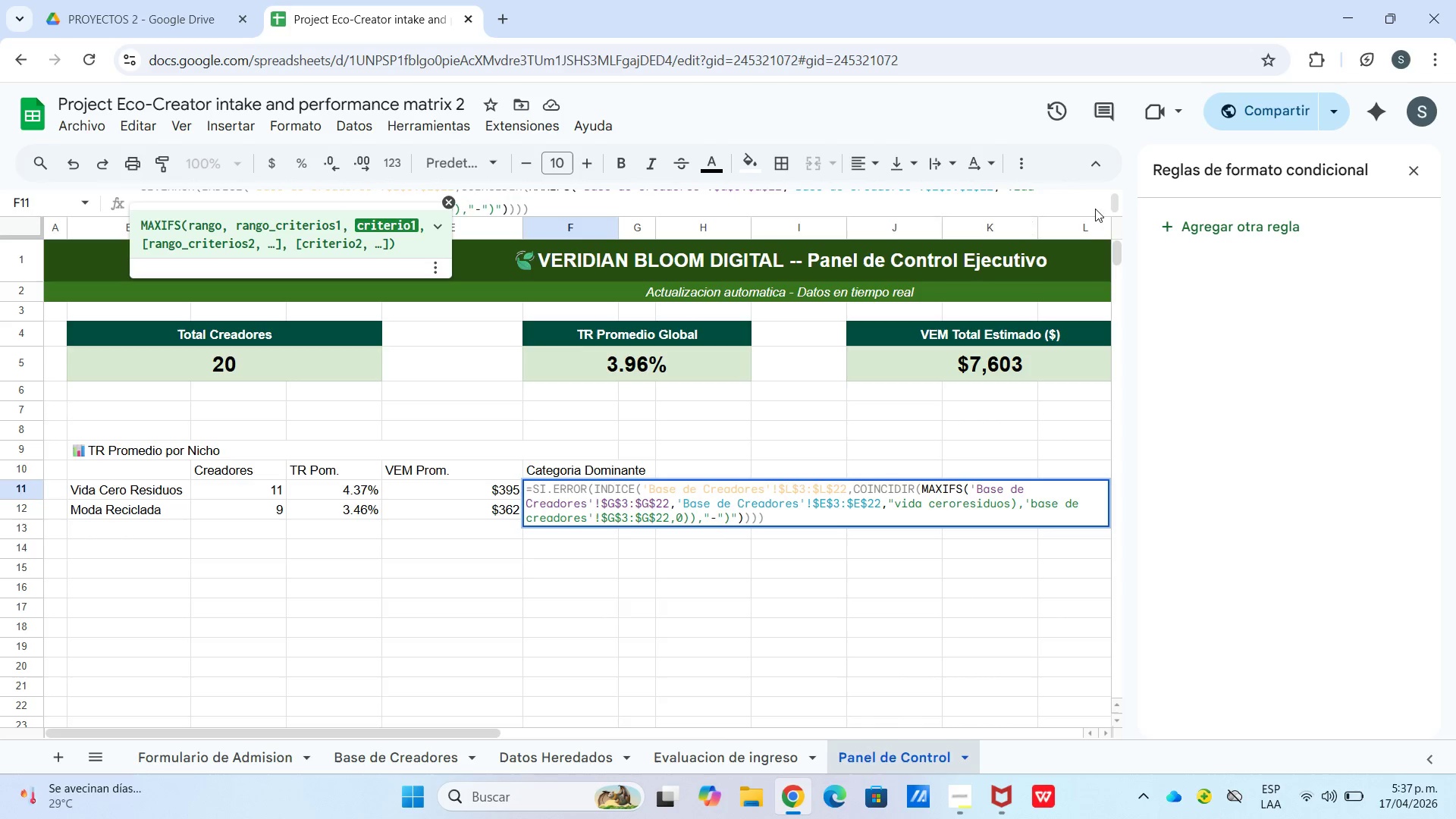 
scroll: coordinate [1084, 257], scroll_direction: up, amount: 1.0
 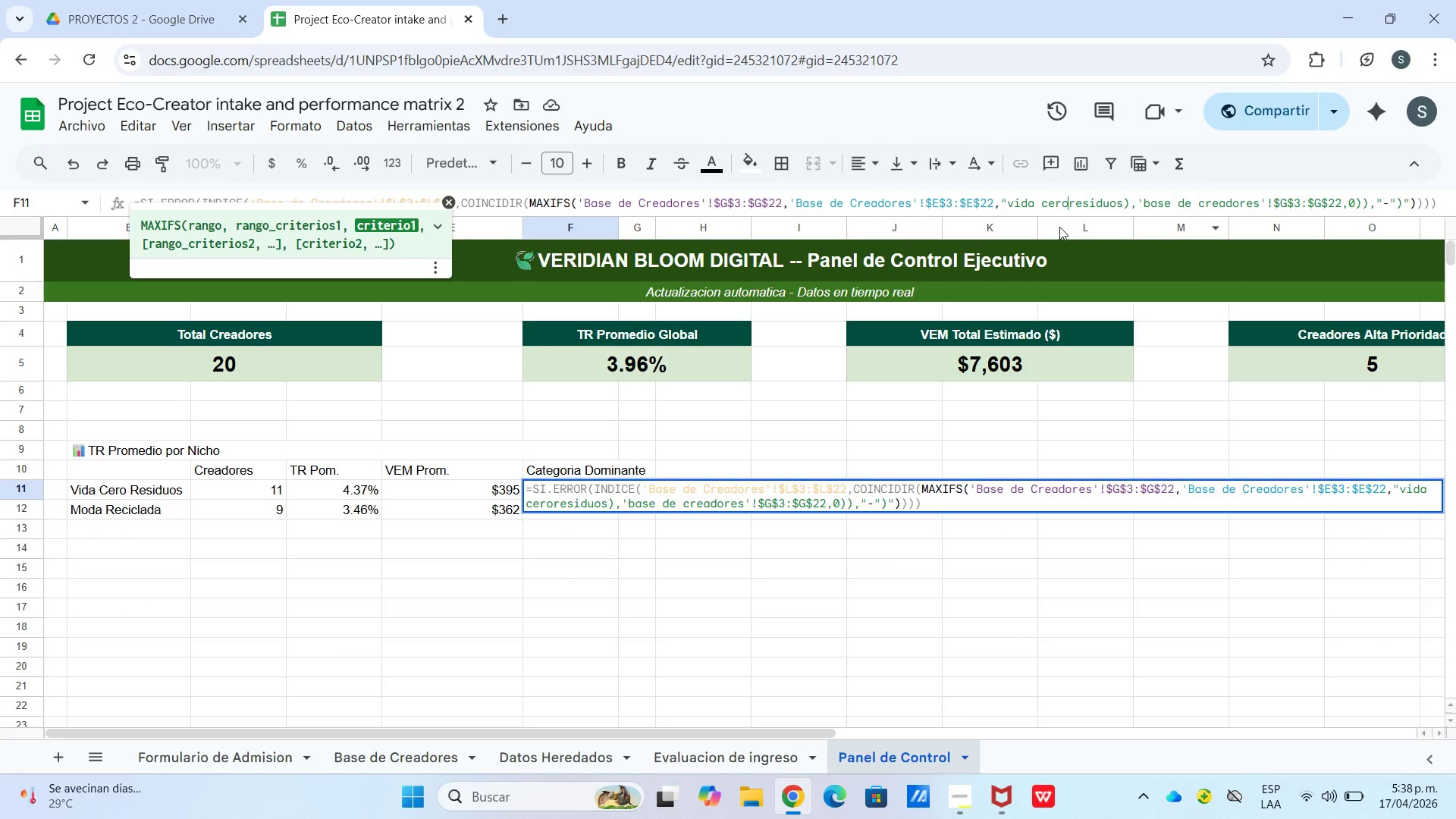 
key(Space)
 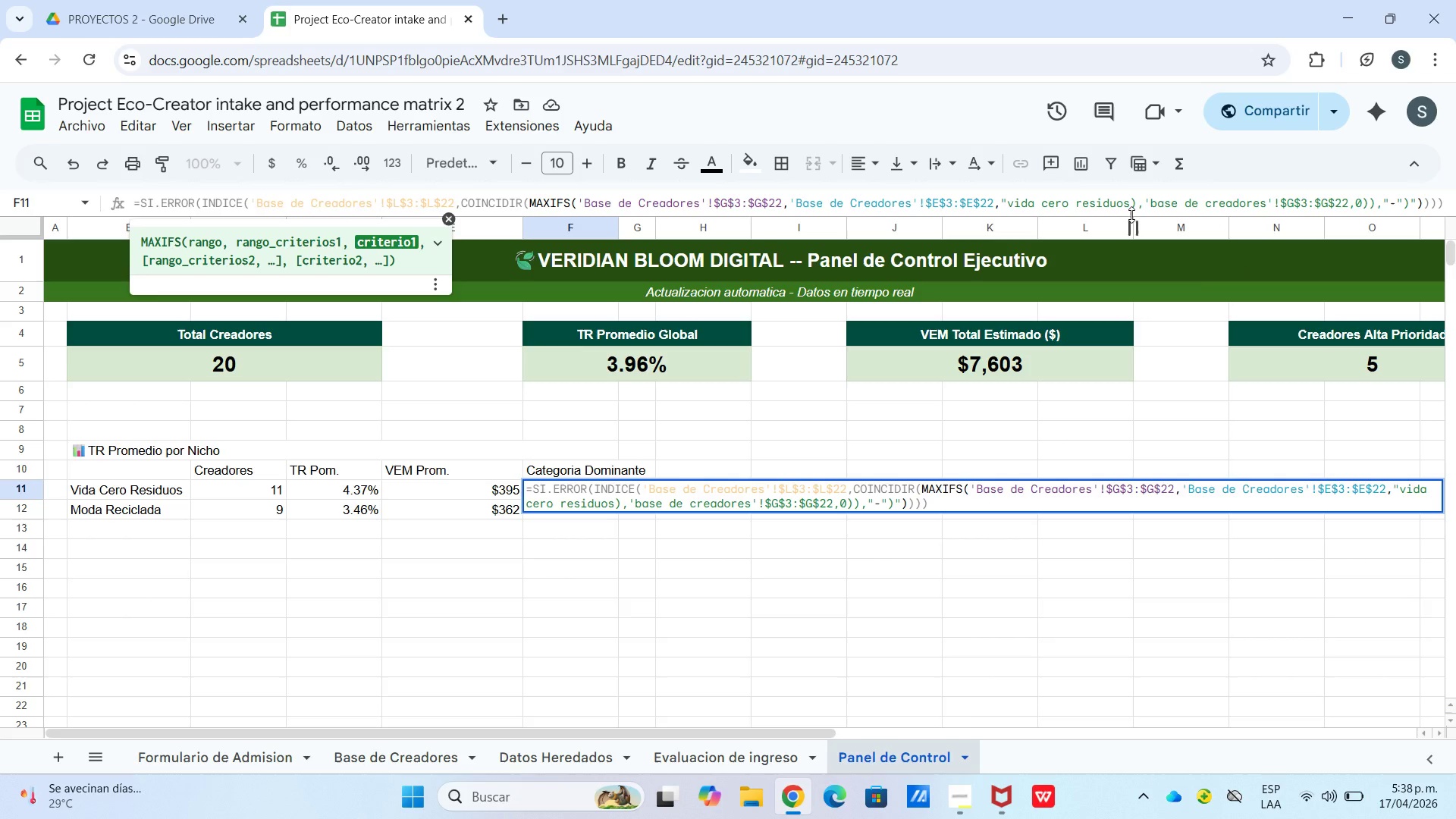 
wait(6.56)
 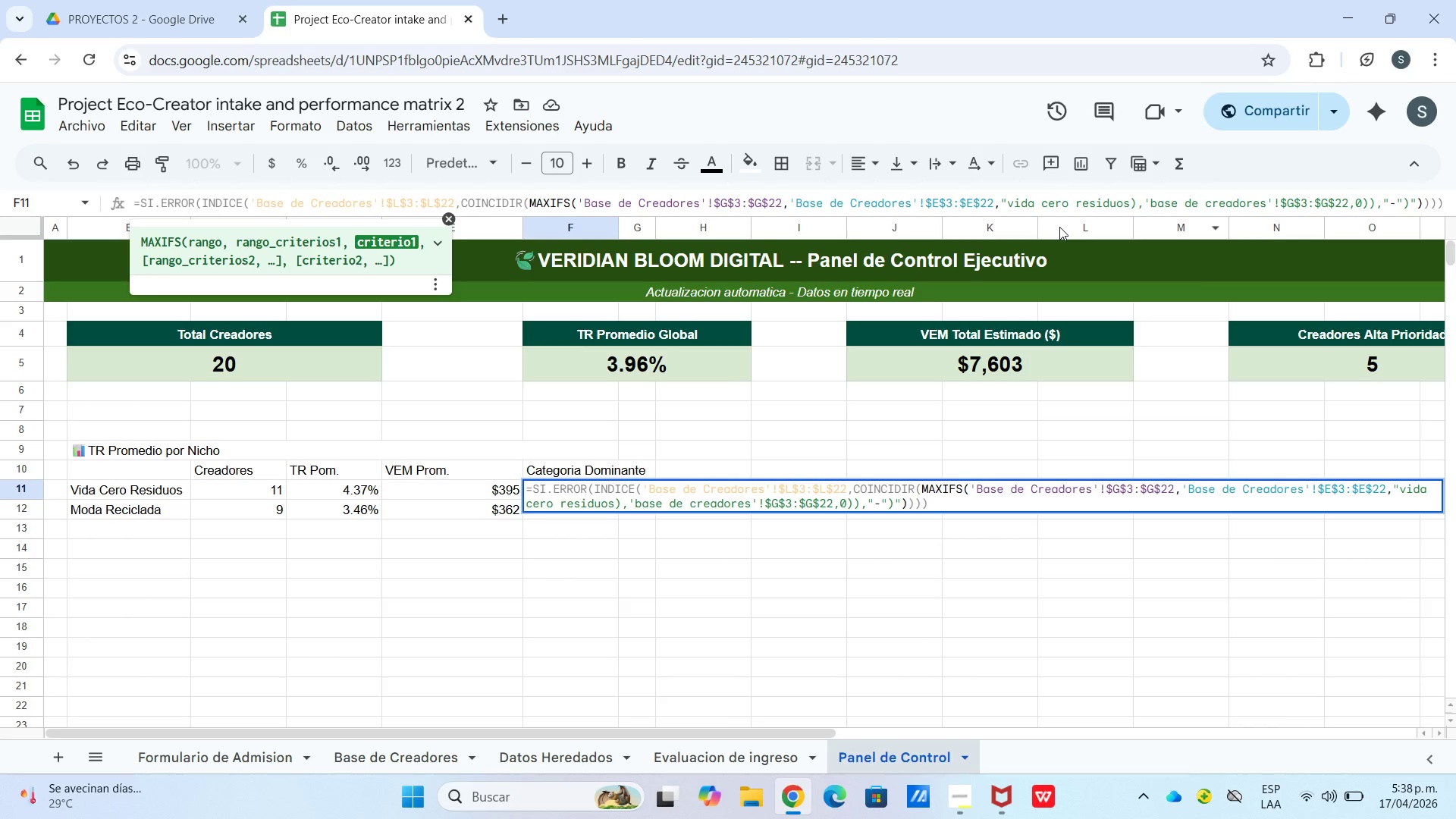 
left_click([1130, 202])
 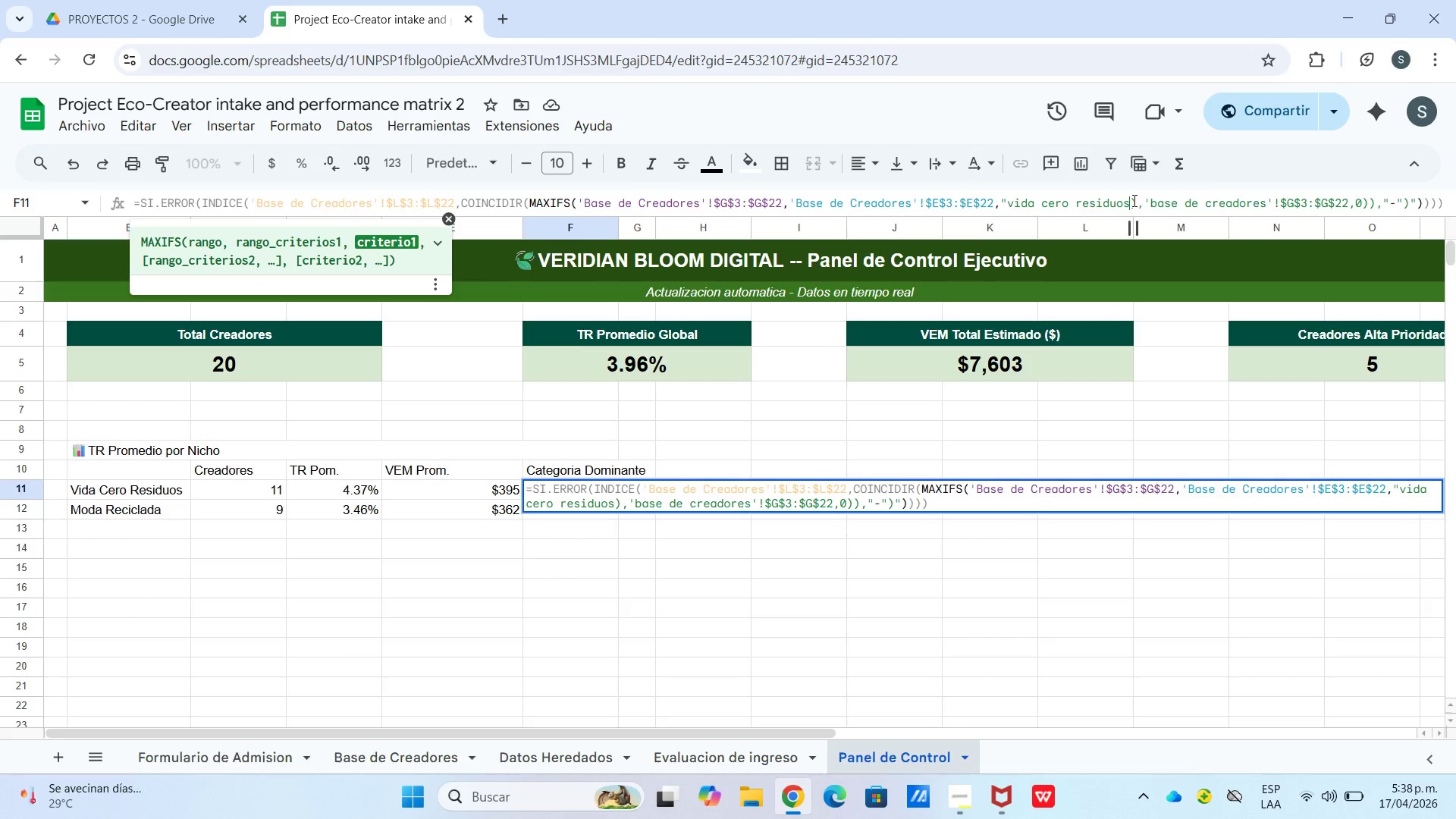 
key(Shift+2)
 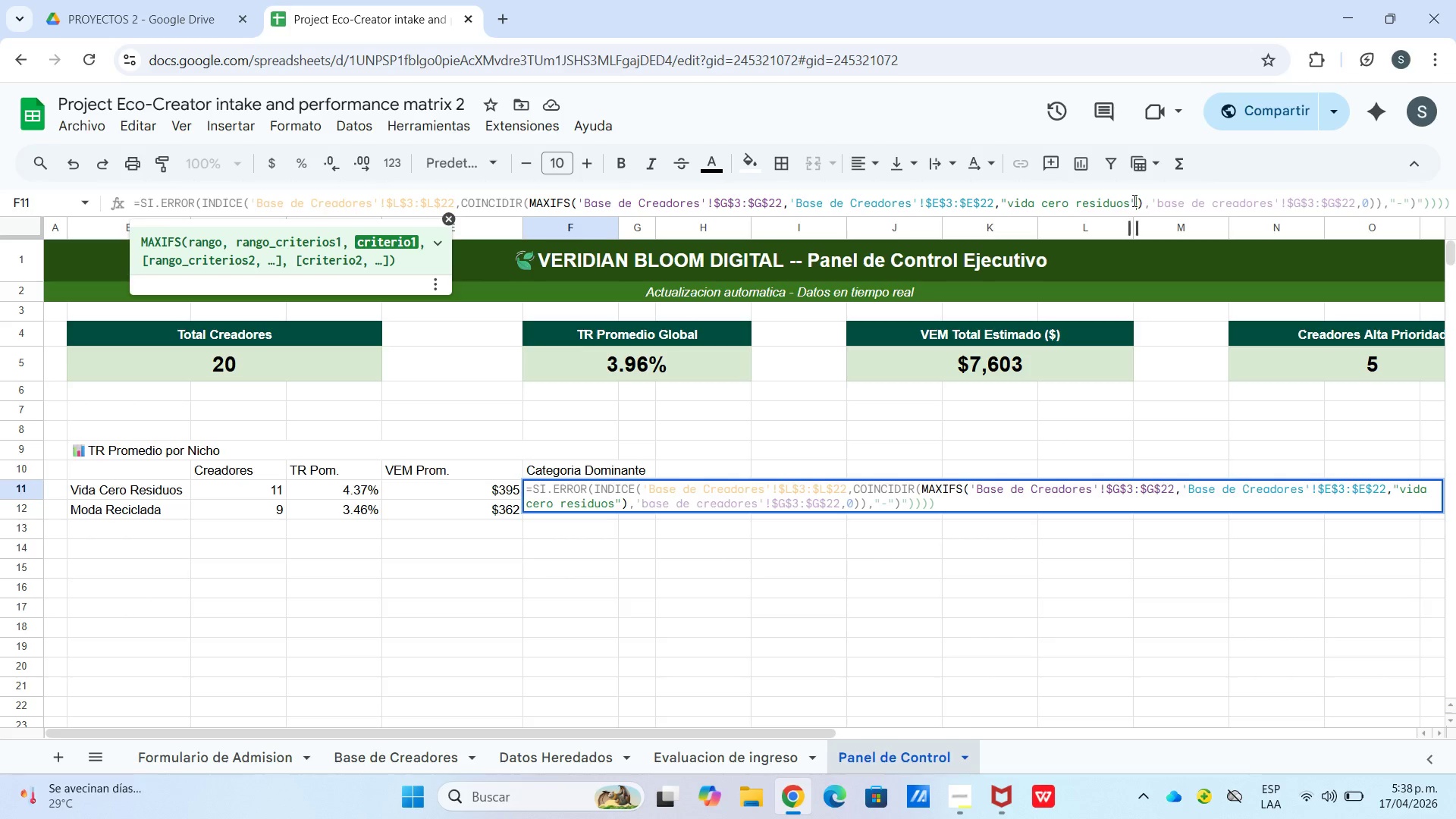 
key(Enter)
 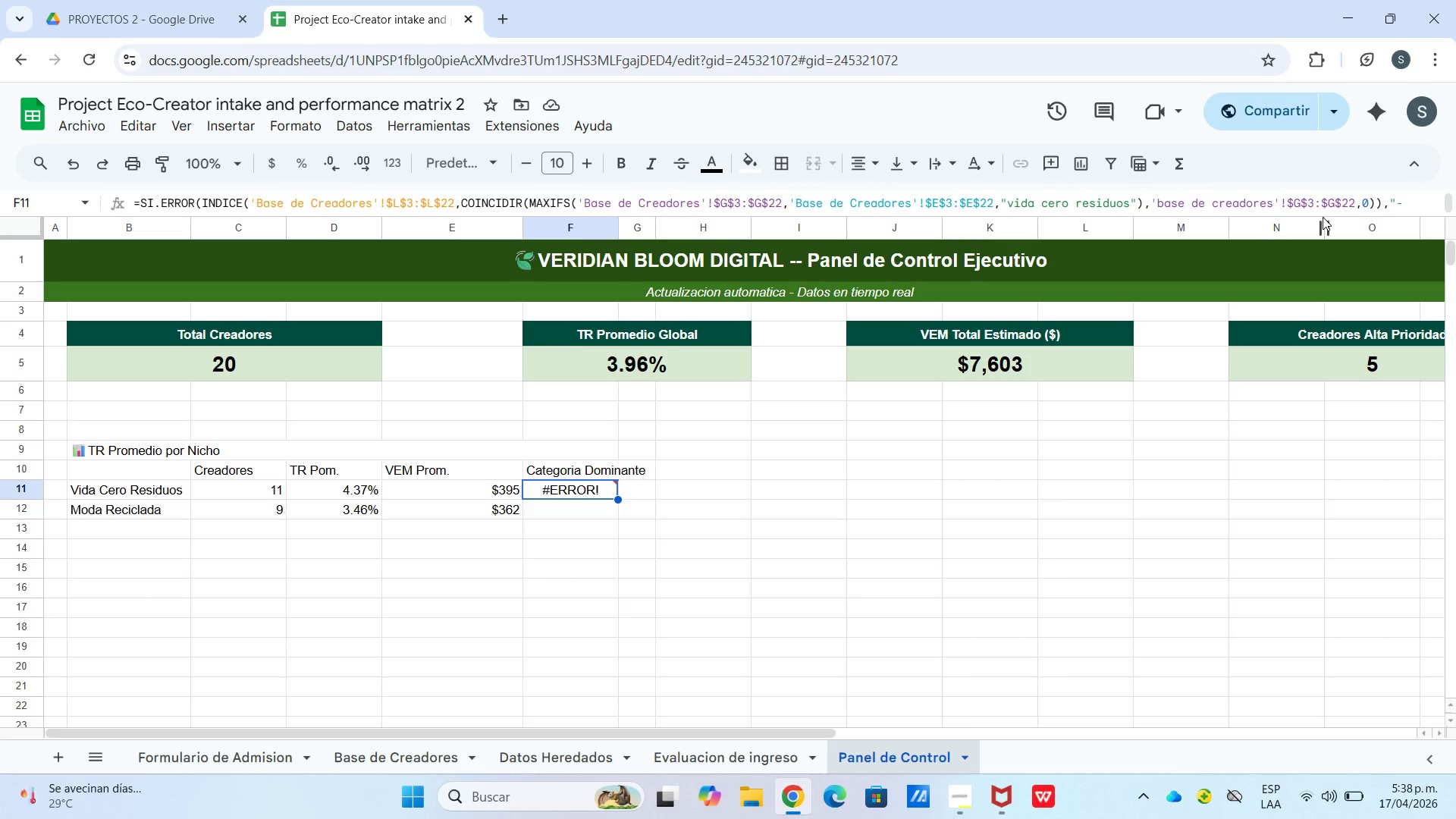 
wait(21.52)
 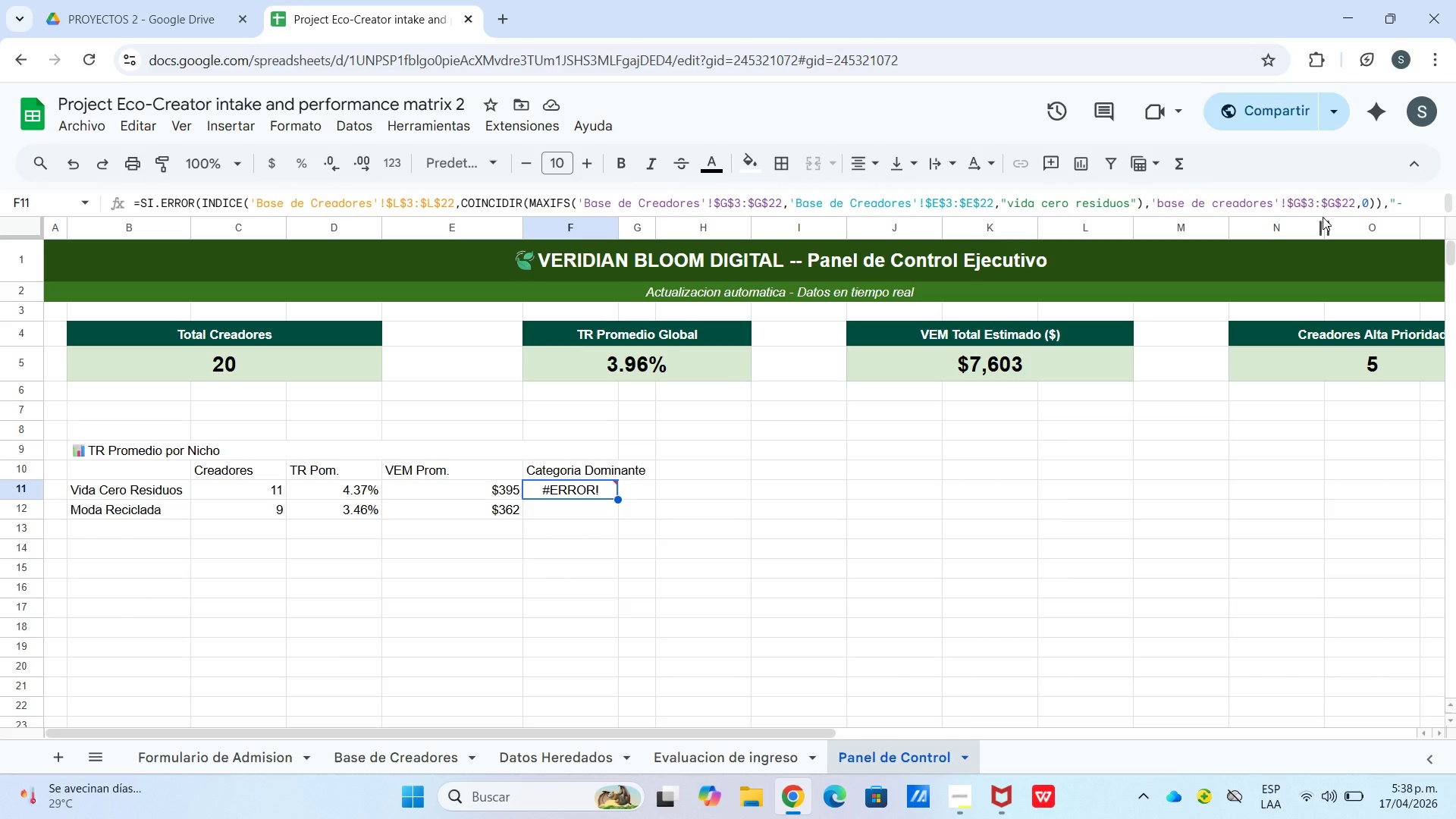 
left_click([1412, 211])
 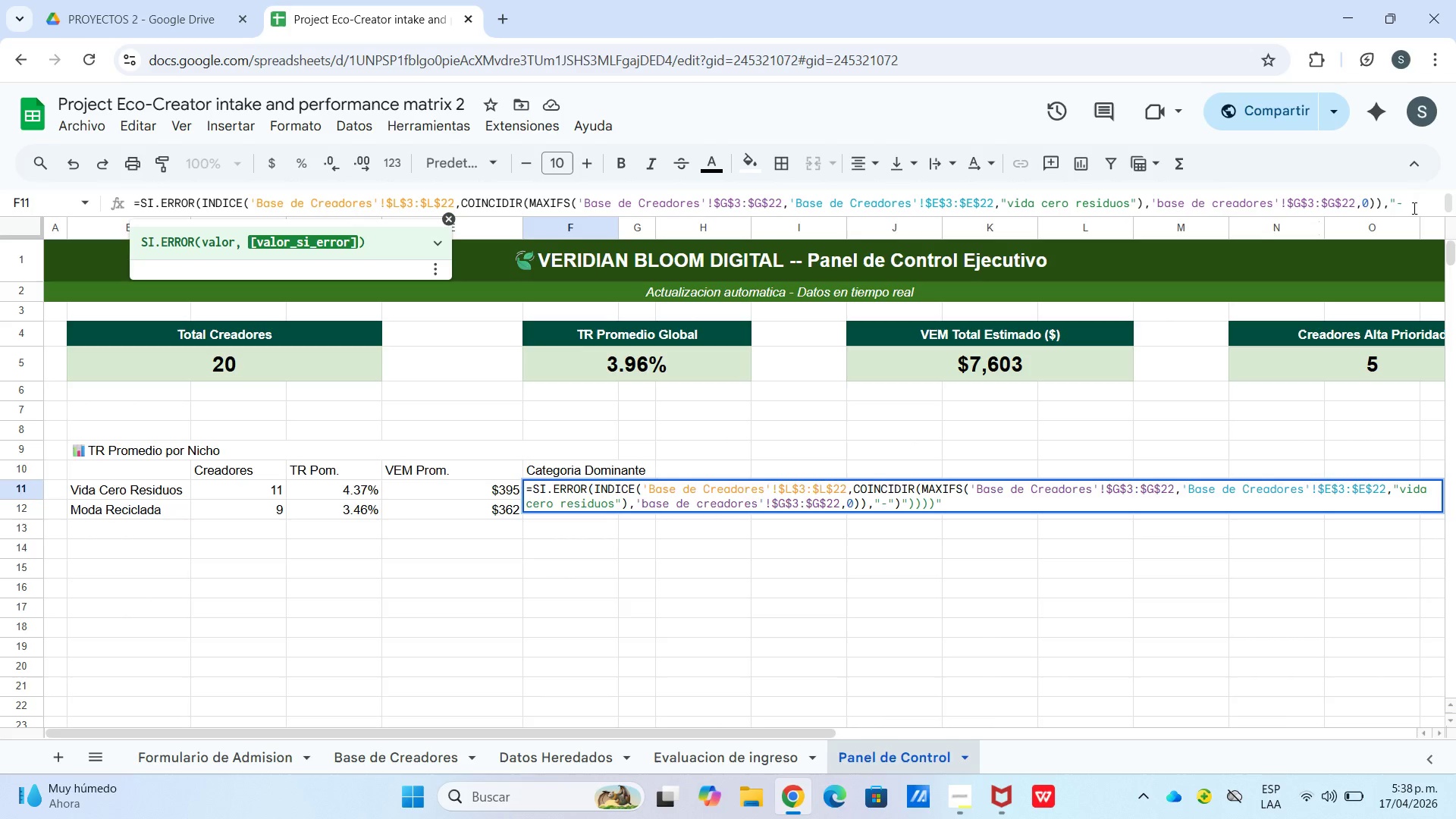 
left_click([1413, 208])
 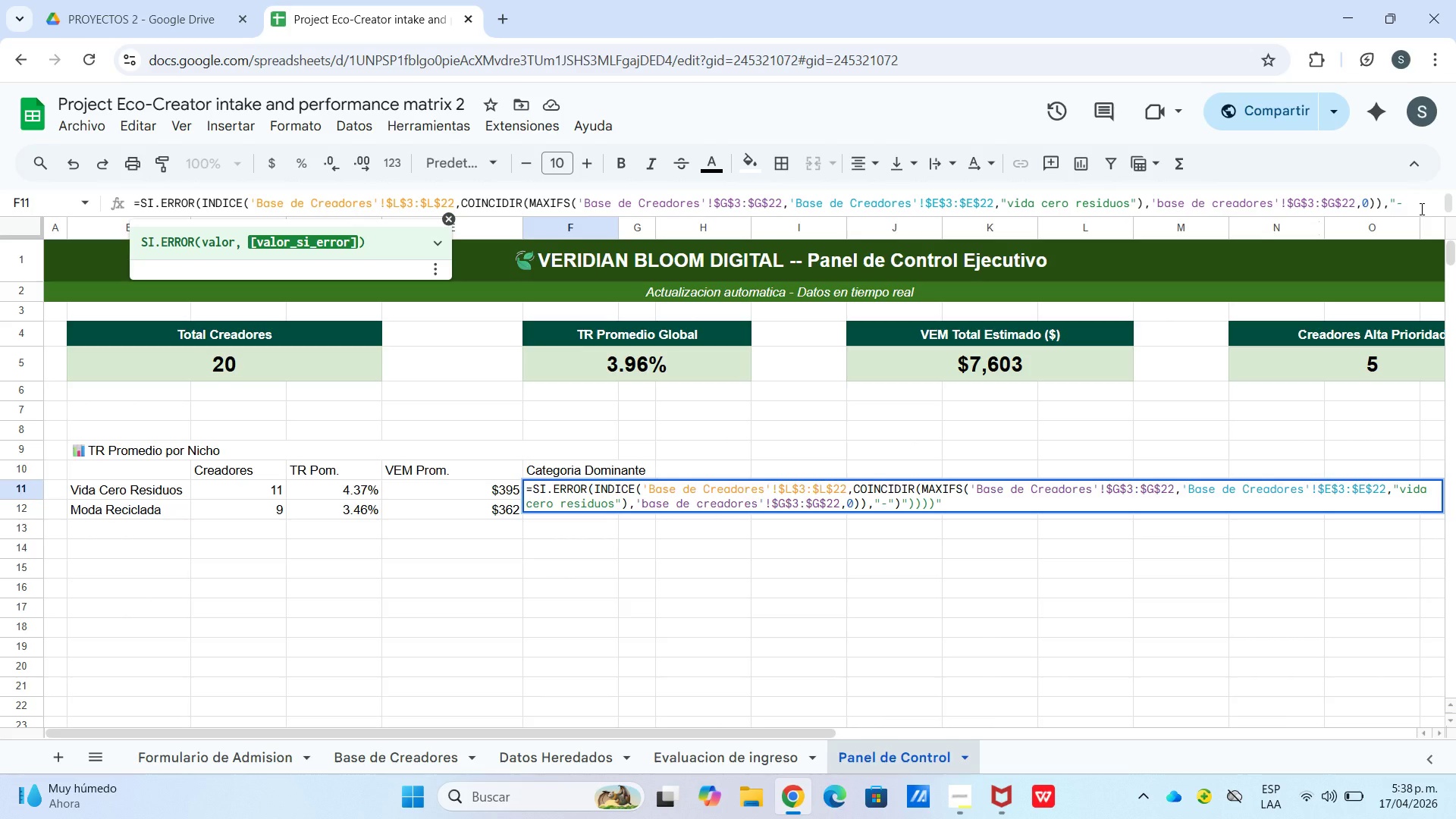 
left_click([1418, 209])
 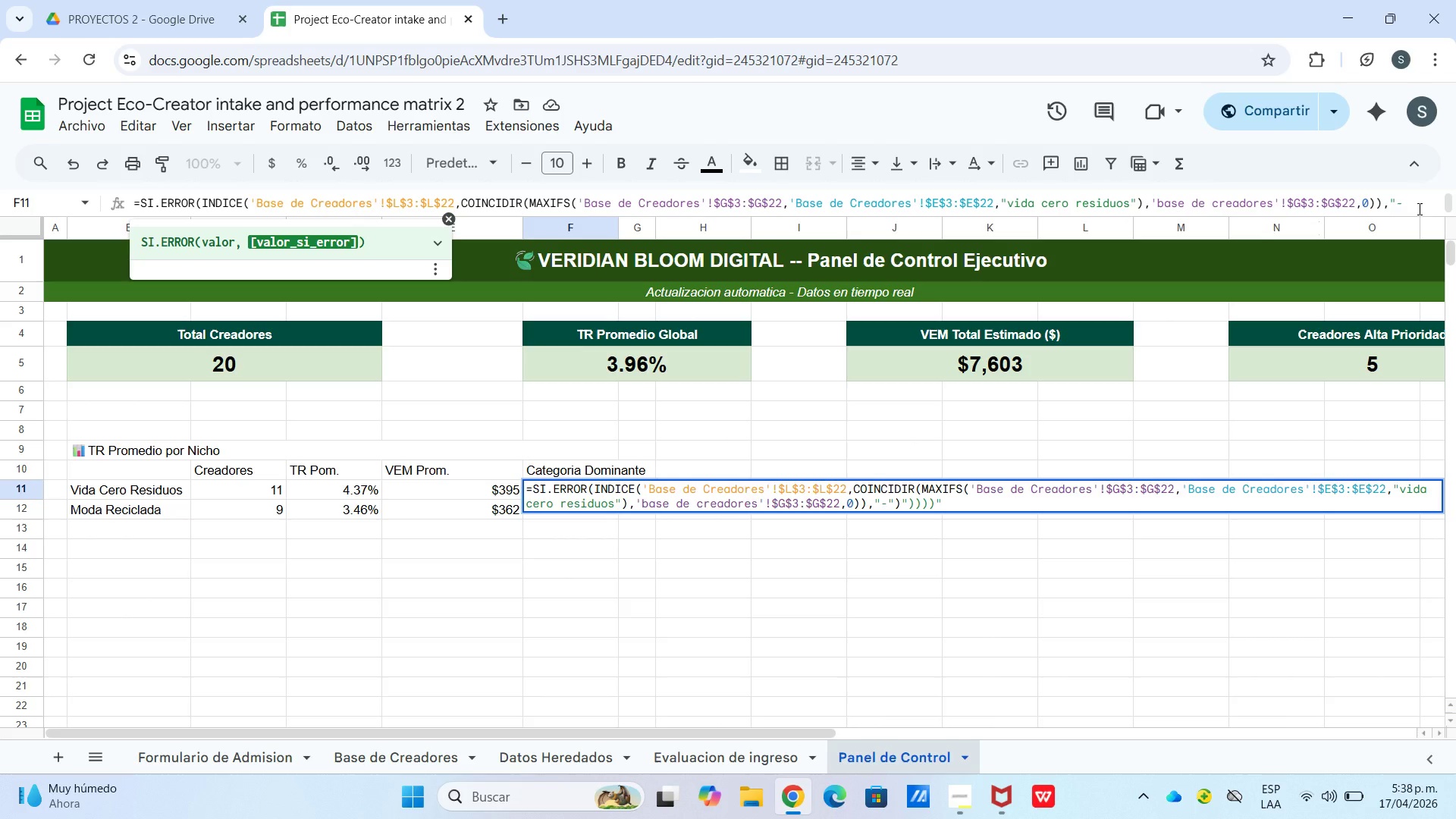 
key(Shift+2)
 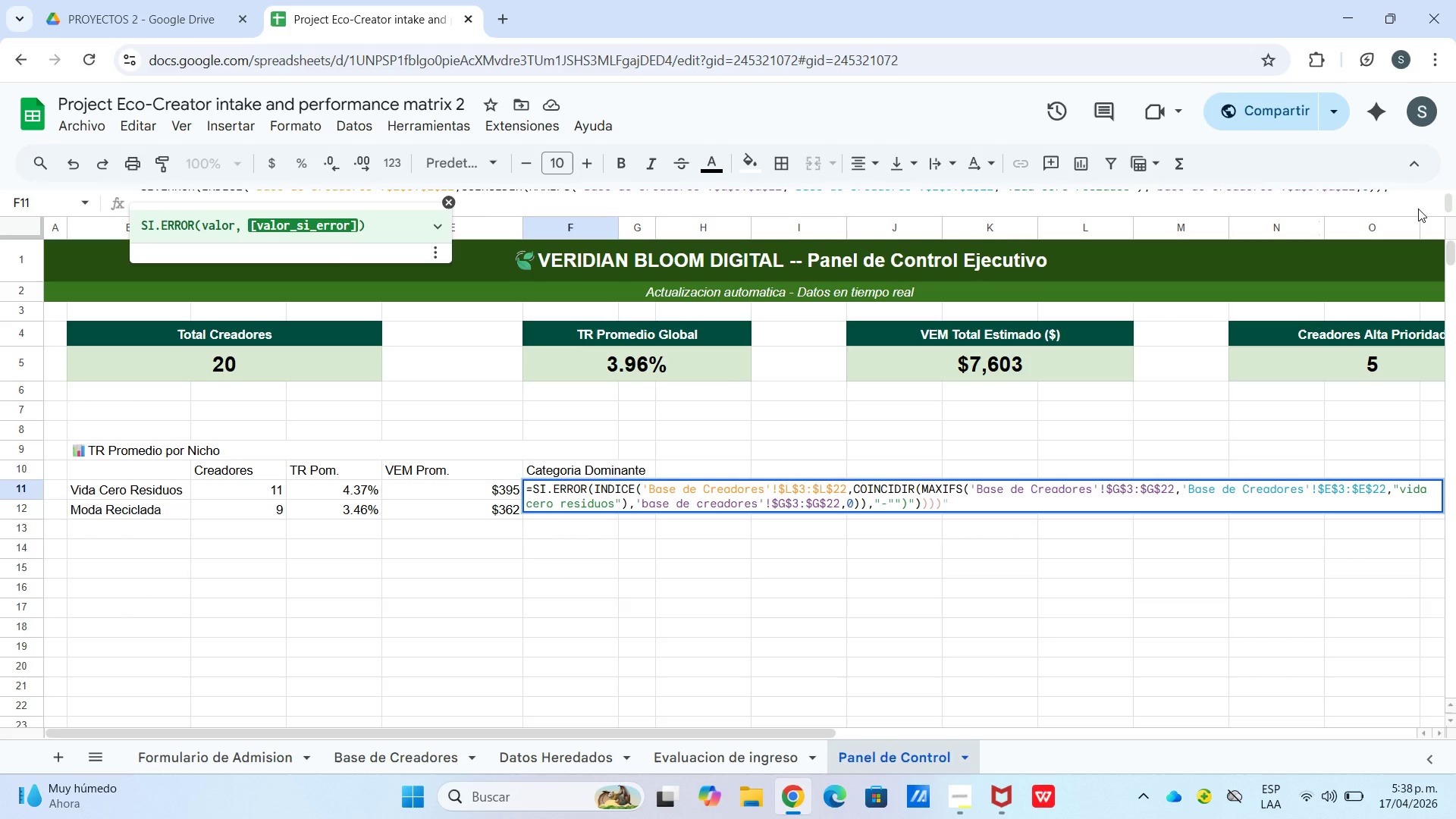 
key(Enter)
 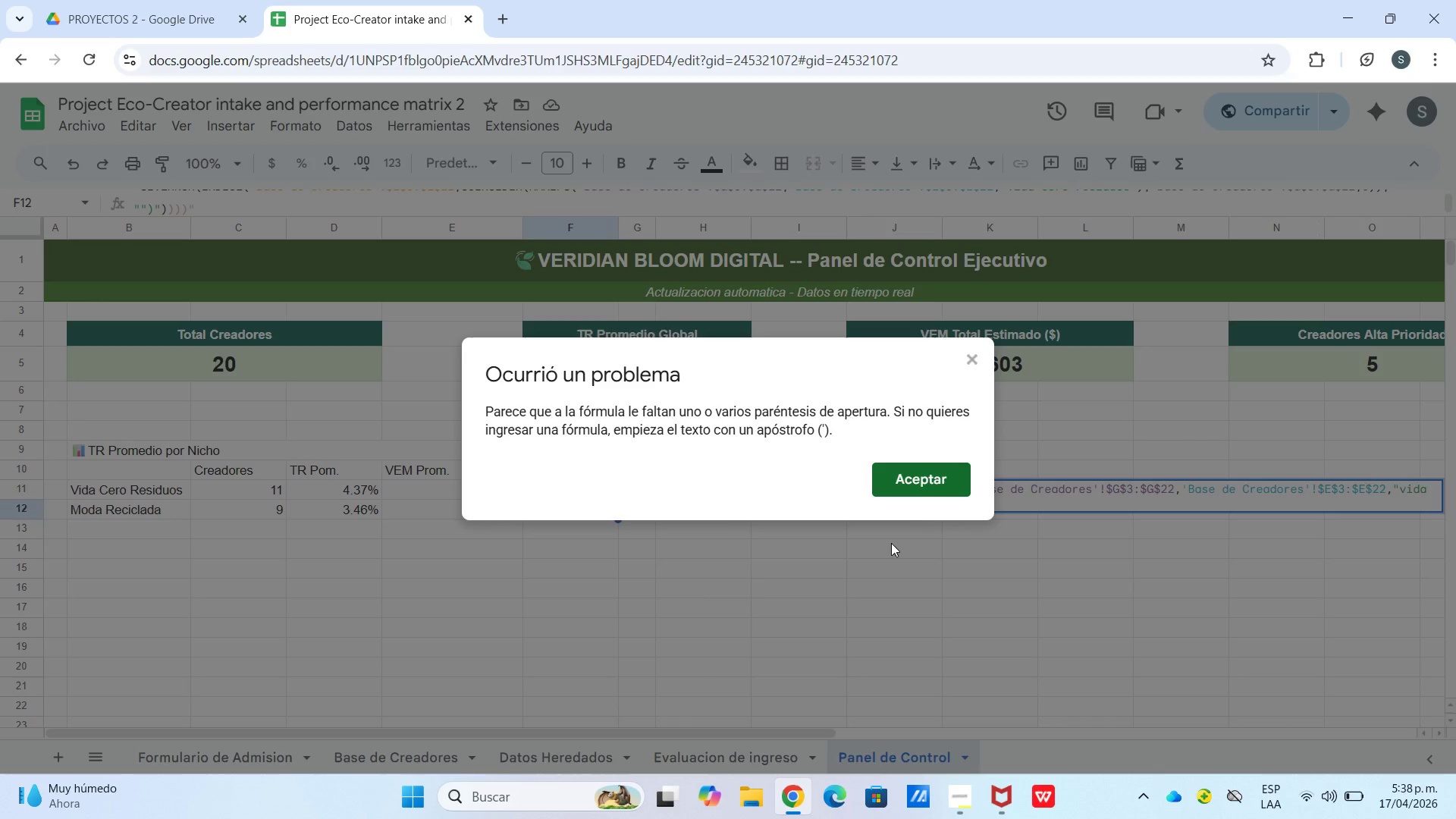 
left_click([924, 503])
 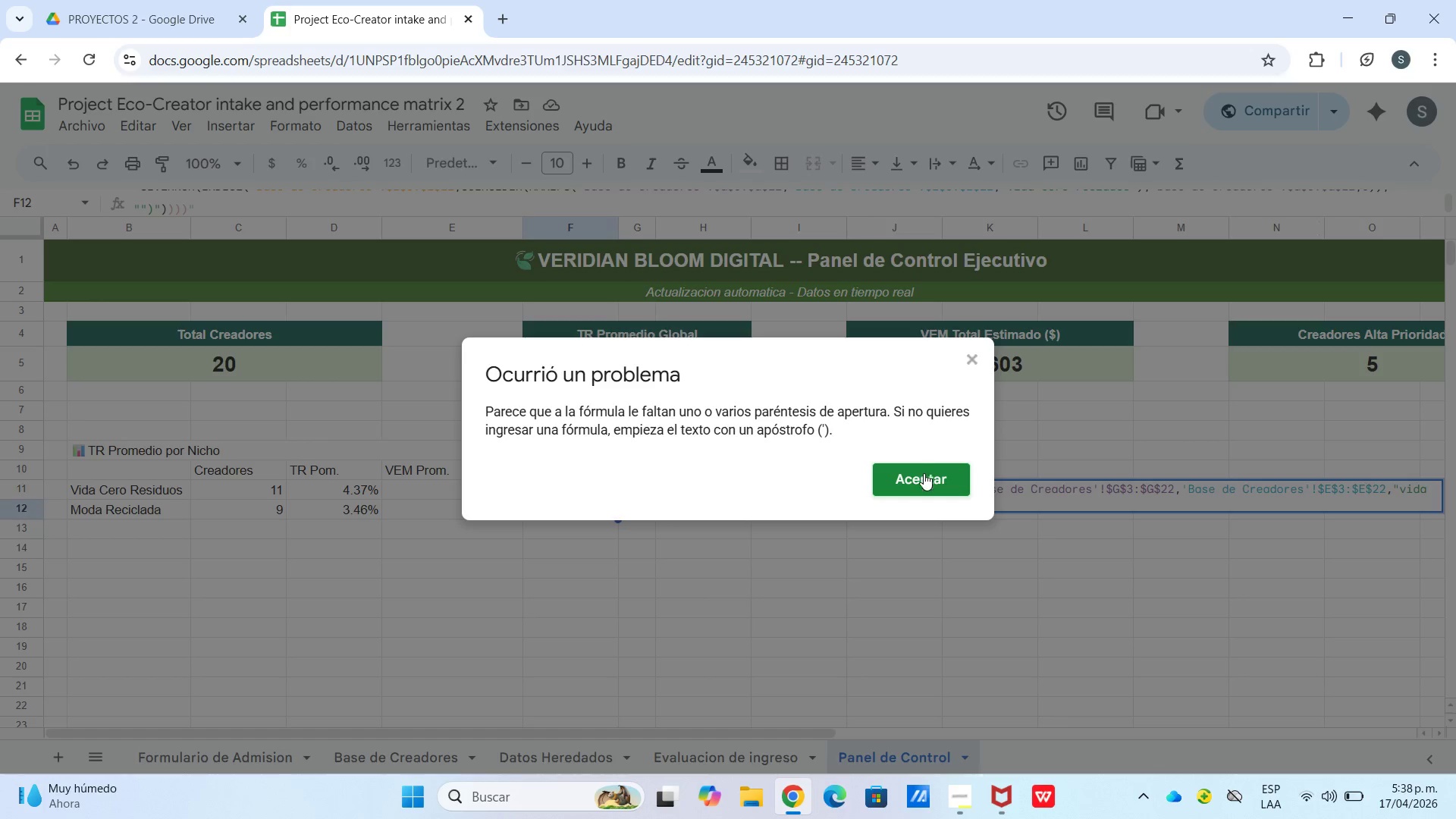 
left_click([924, 475])
 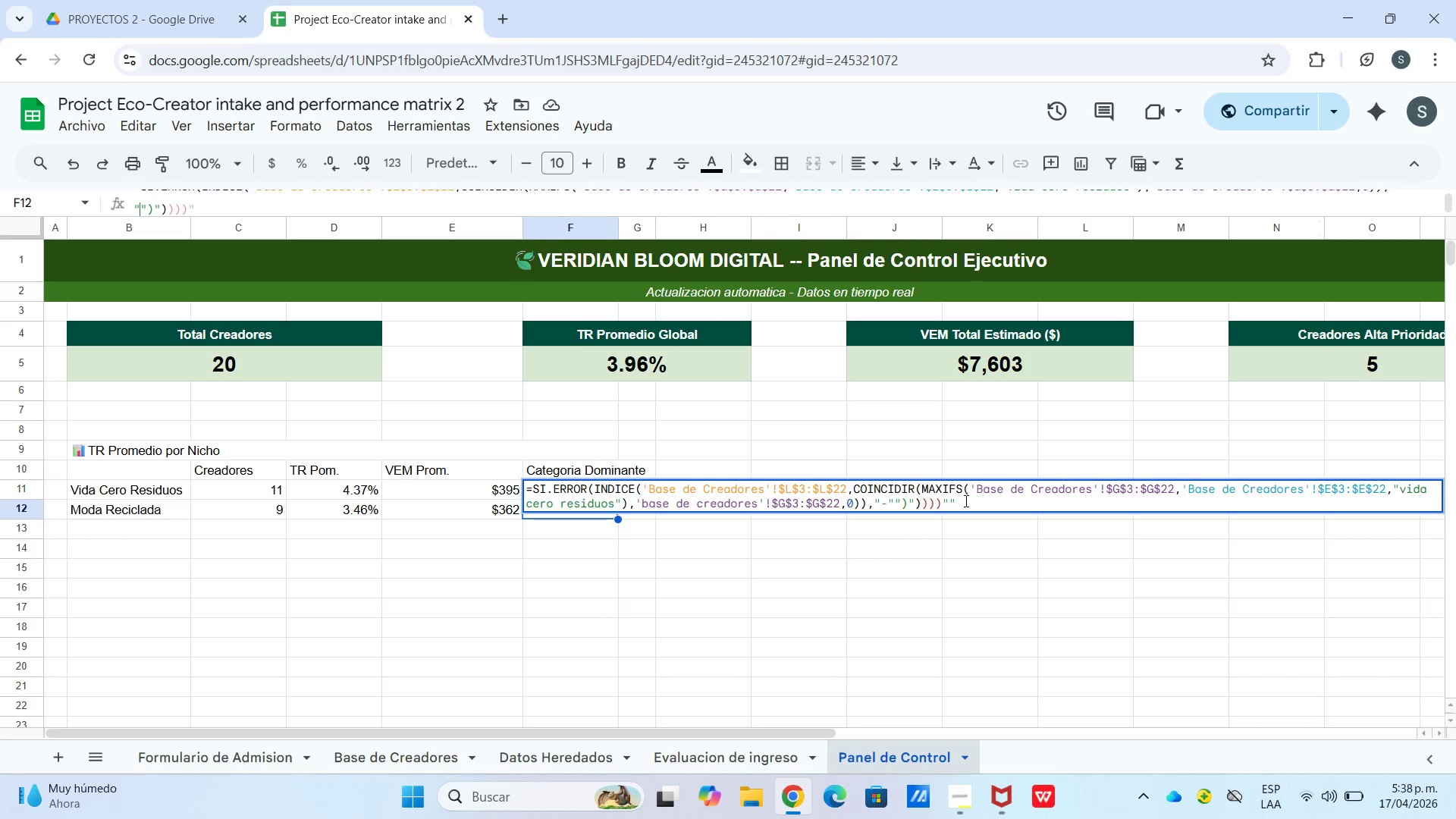 
wait(8.56)
 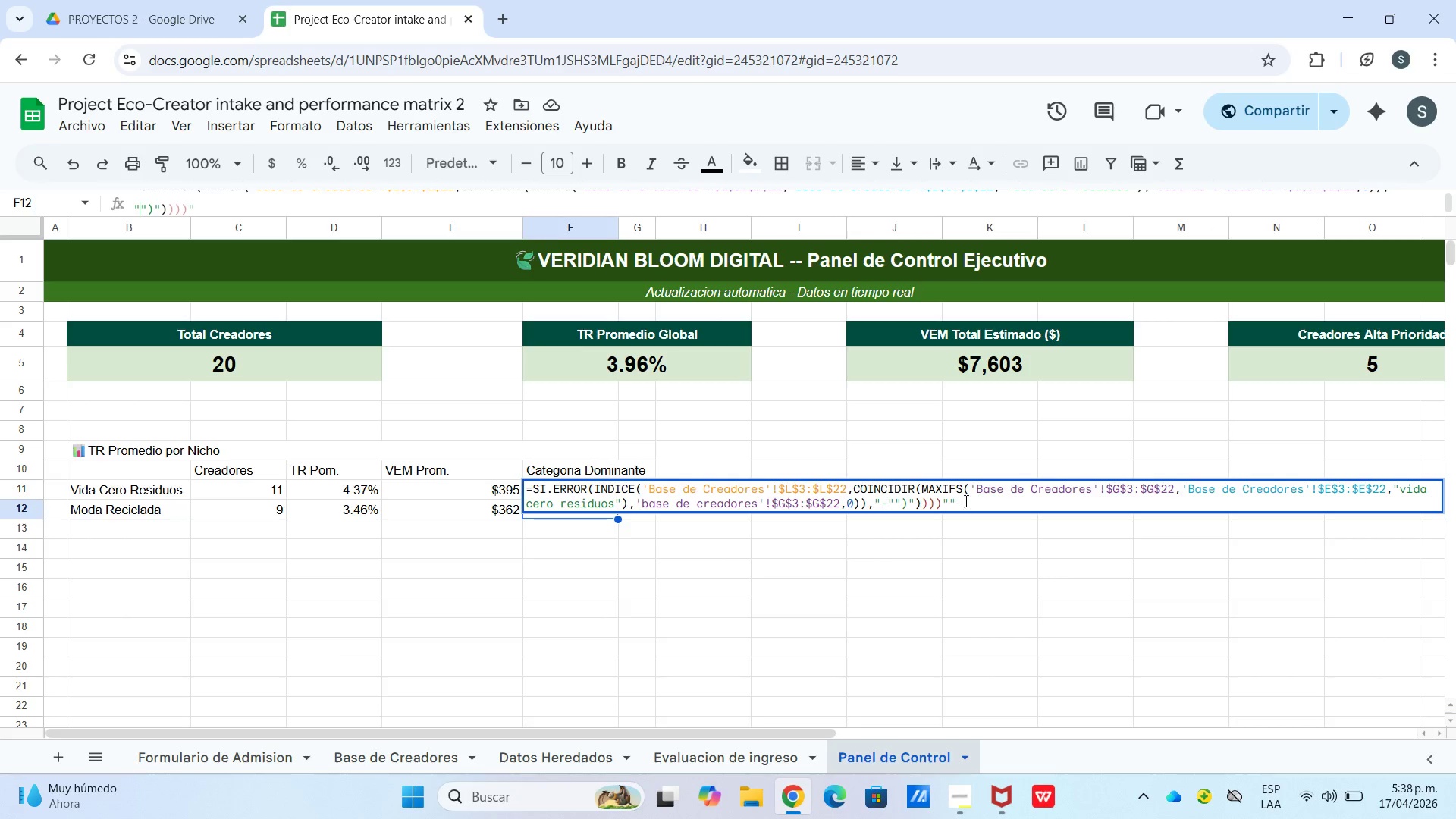 
key(Backspace)
 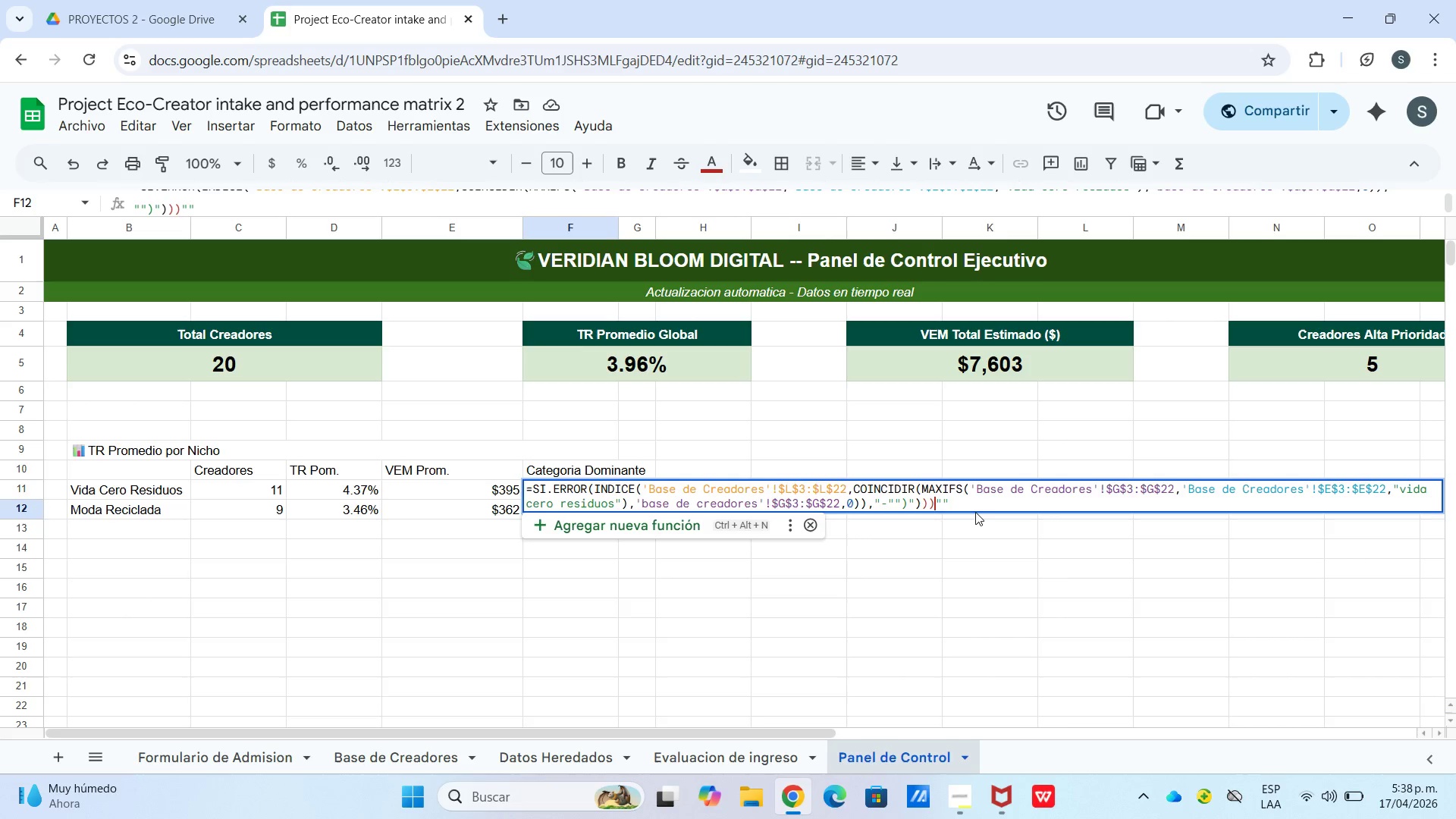 
key(Backspace)
 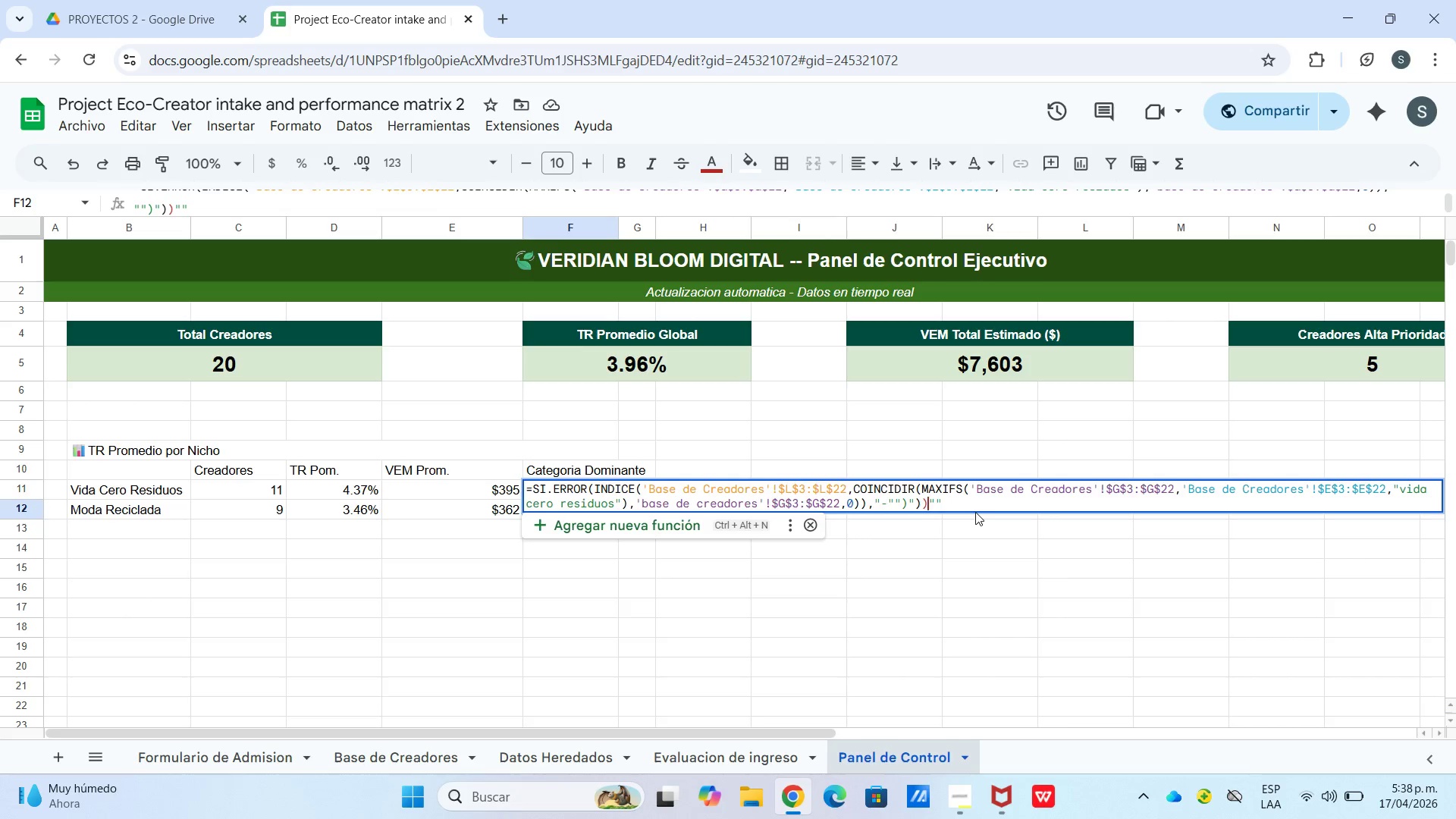 
key(Backspace)
 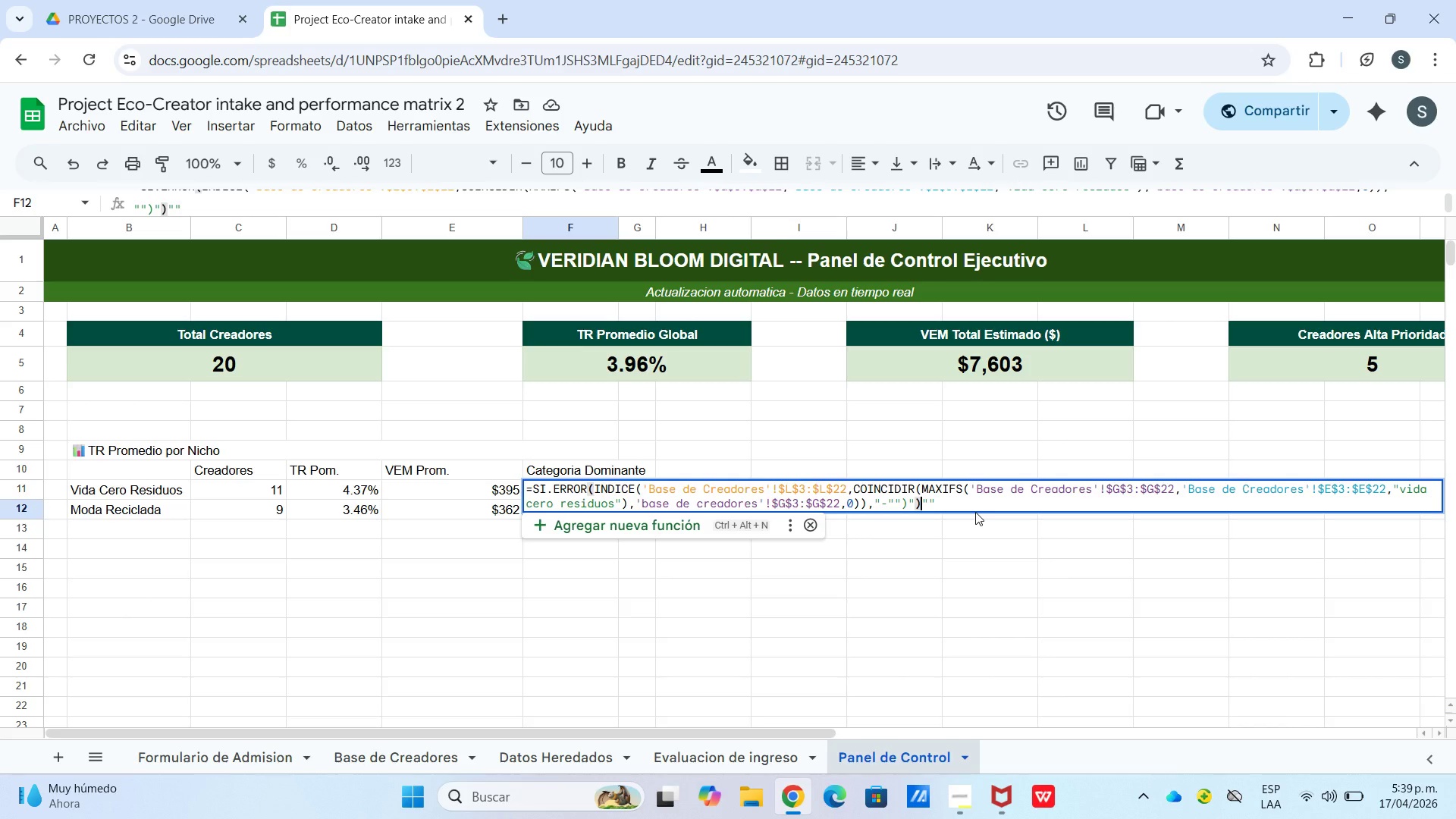 
wait(13.75)
 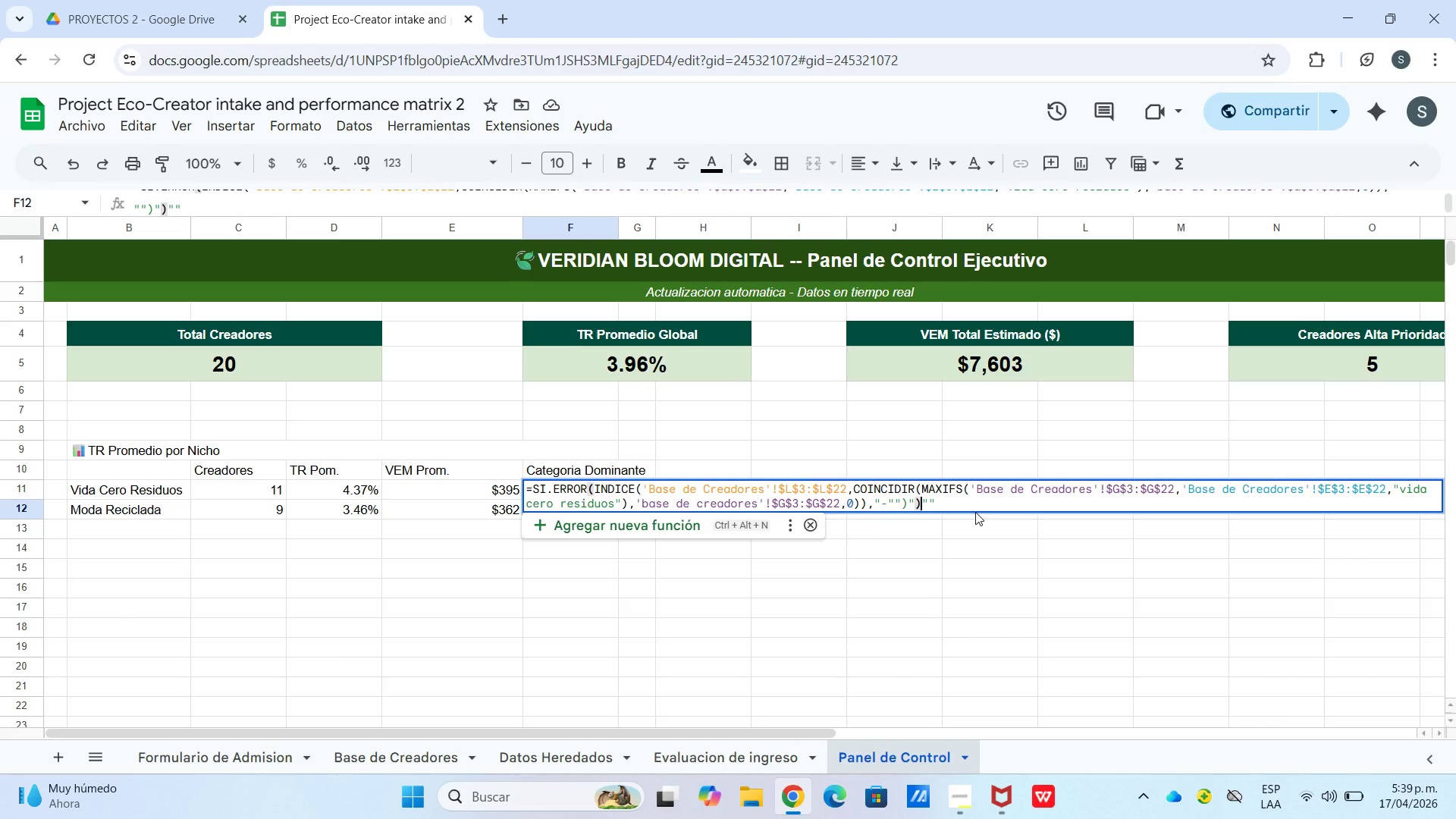 
left_click_drag(start_coordinate=[896, 504], to_coordinate=[960, 504])
 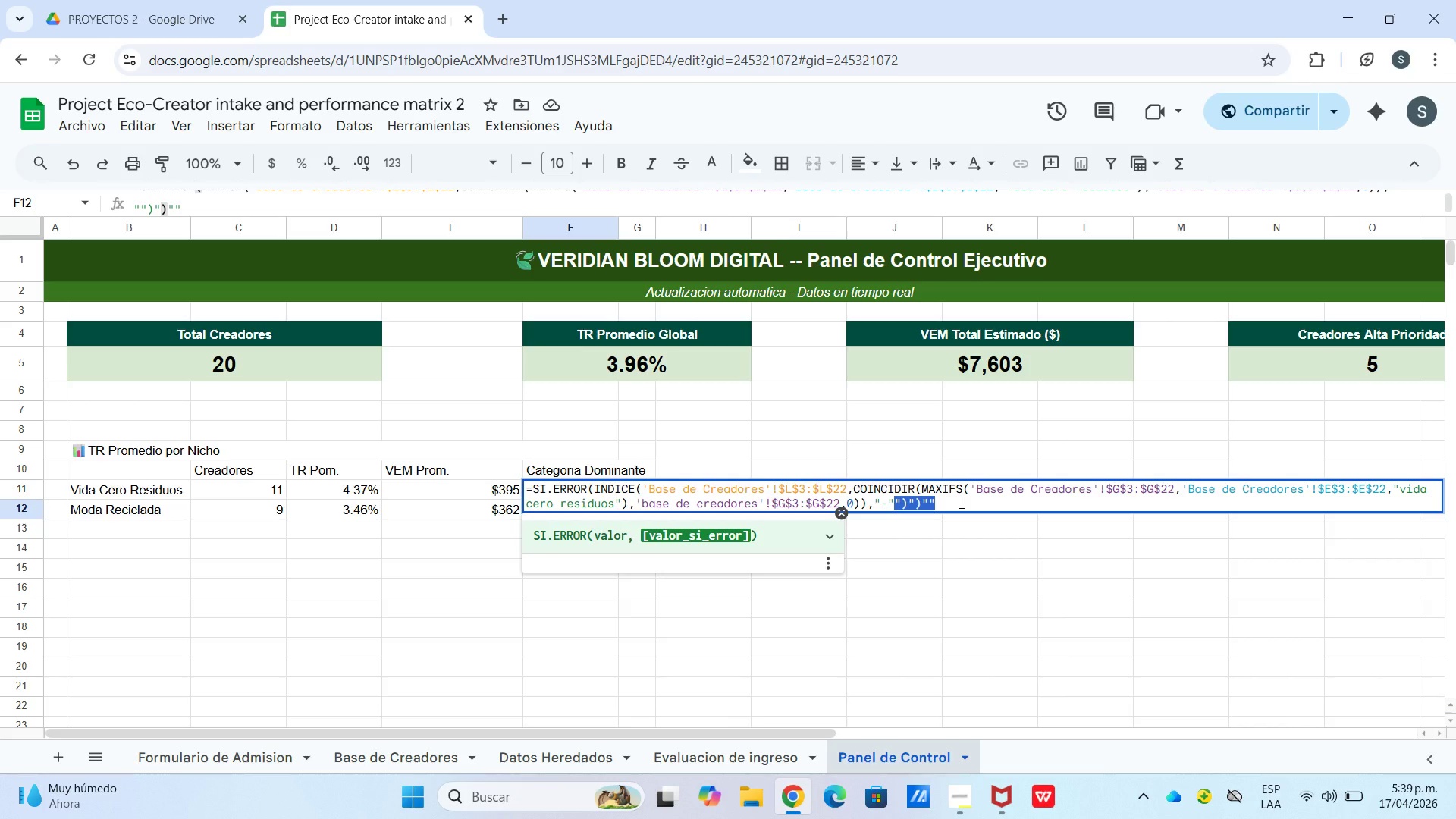 
key(Backspace)
 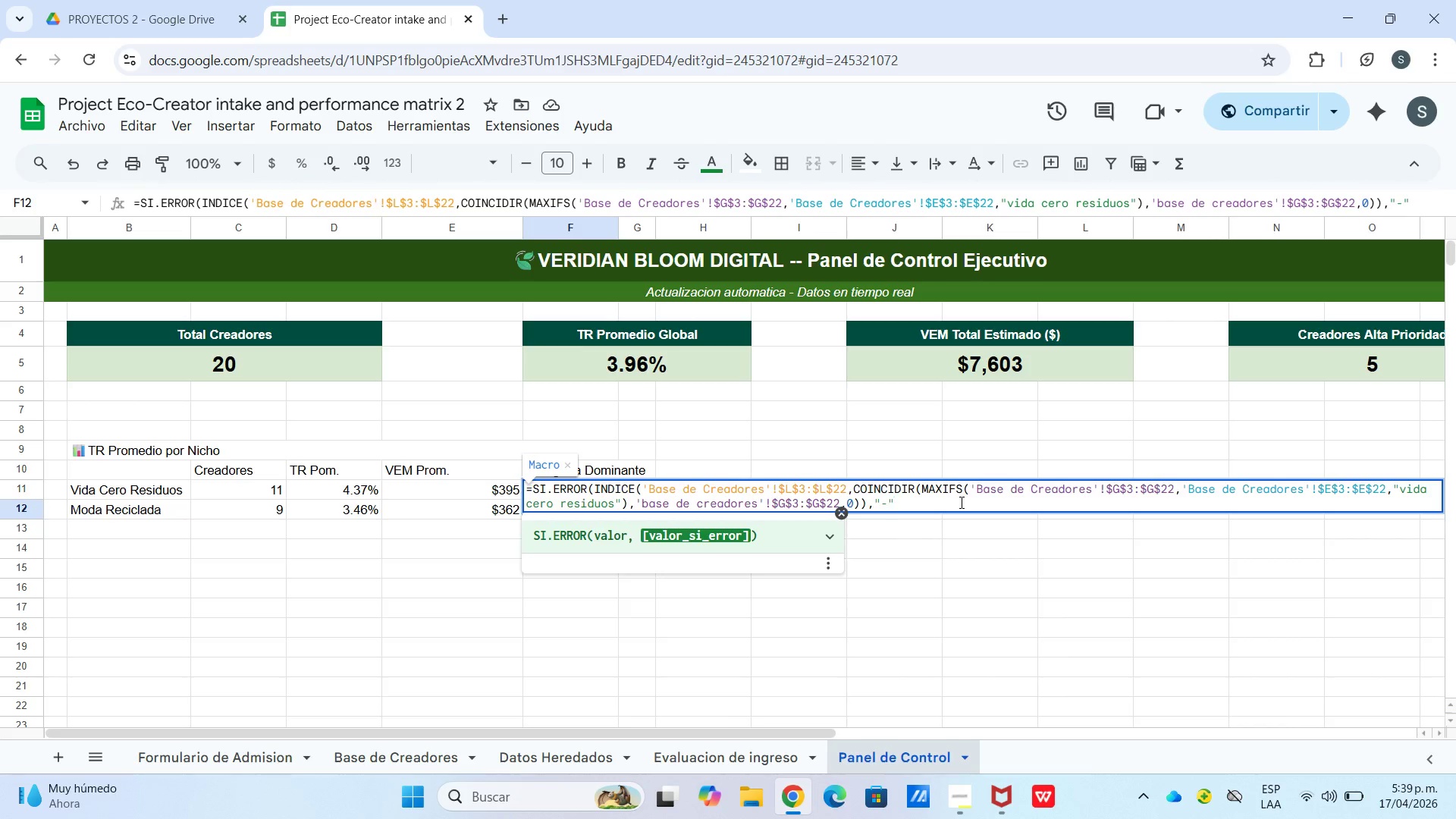 
key(Enter)
 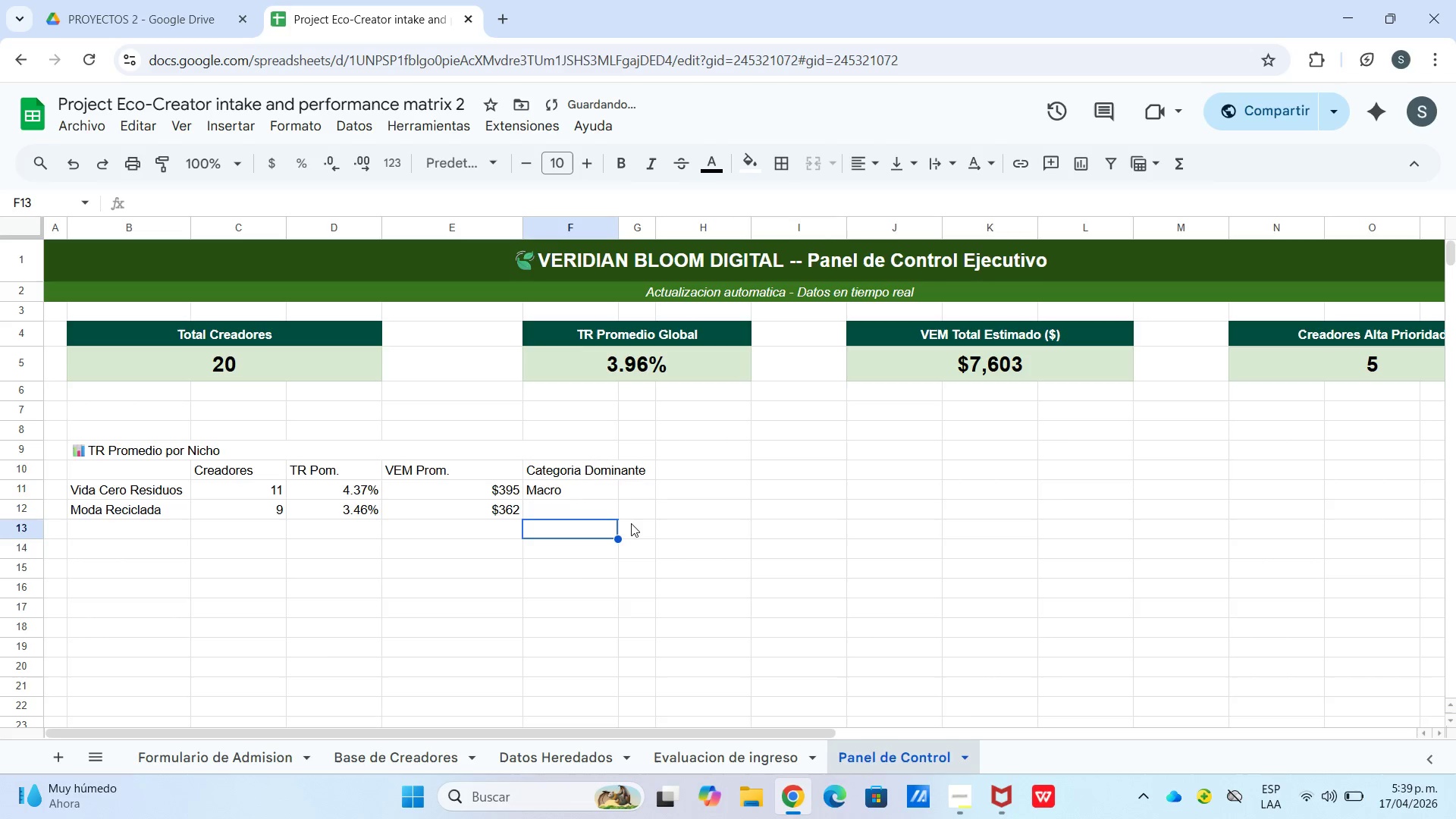 
left_click([589, 492])
 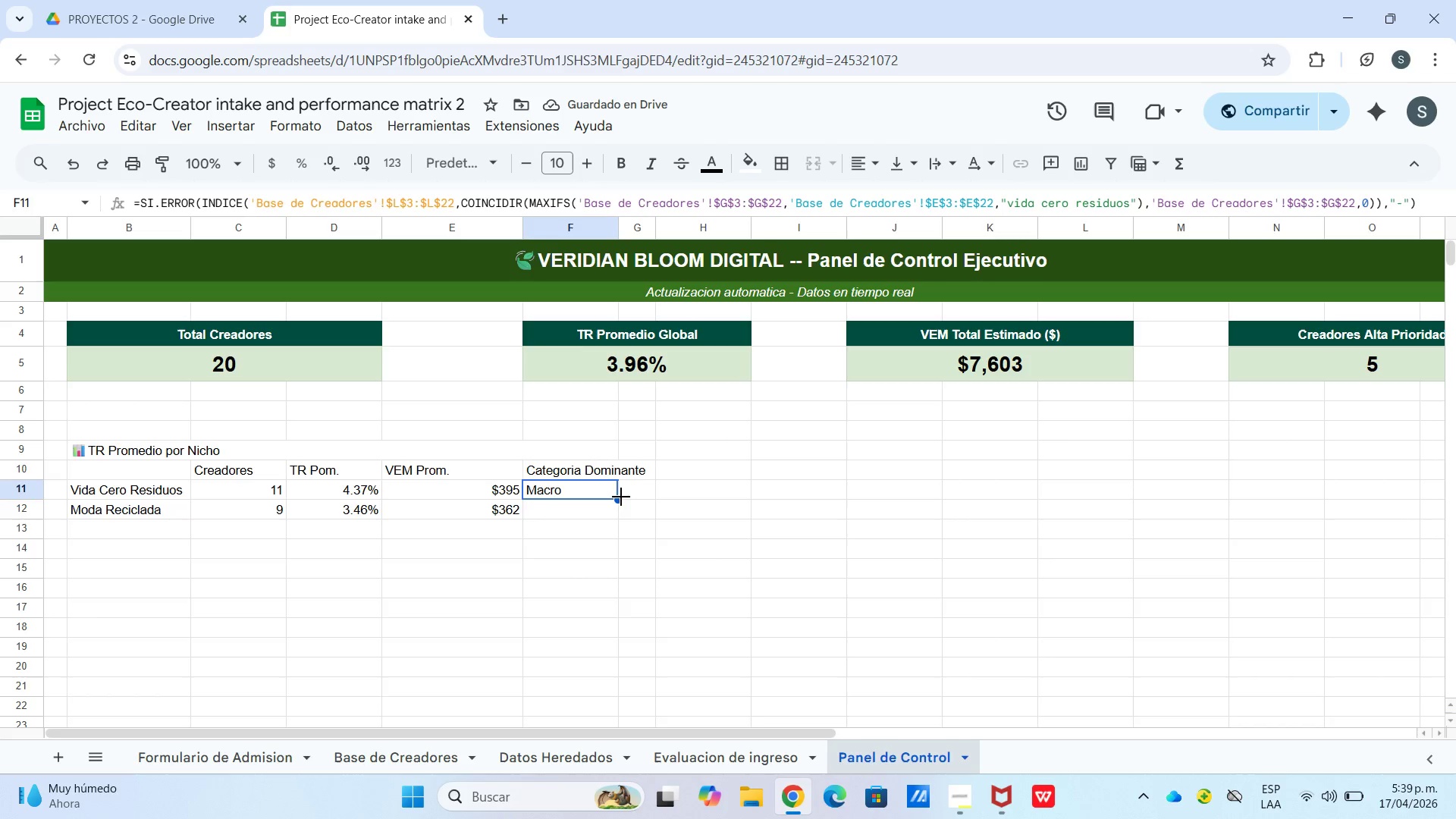 
left_click_drag(start_coordinate=[615, 499], to_coordinate=[616, 510])
 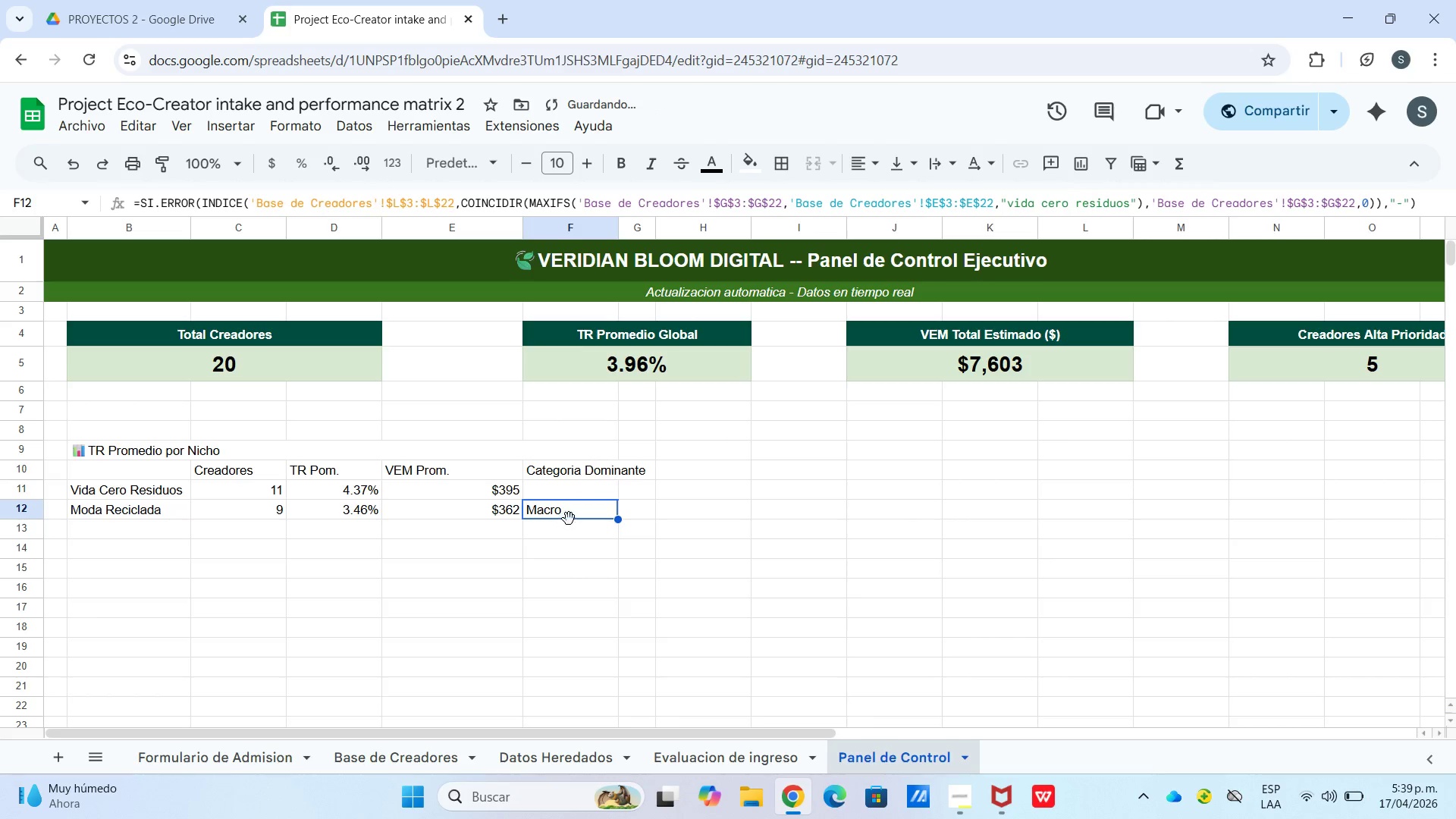 
left_click_drag(start_coordinate=[570, 516], to_coordinate=[570, 491])
 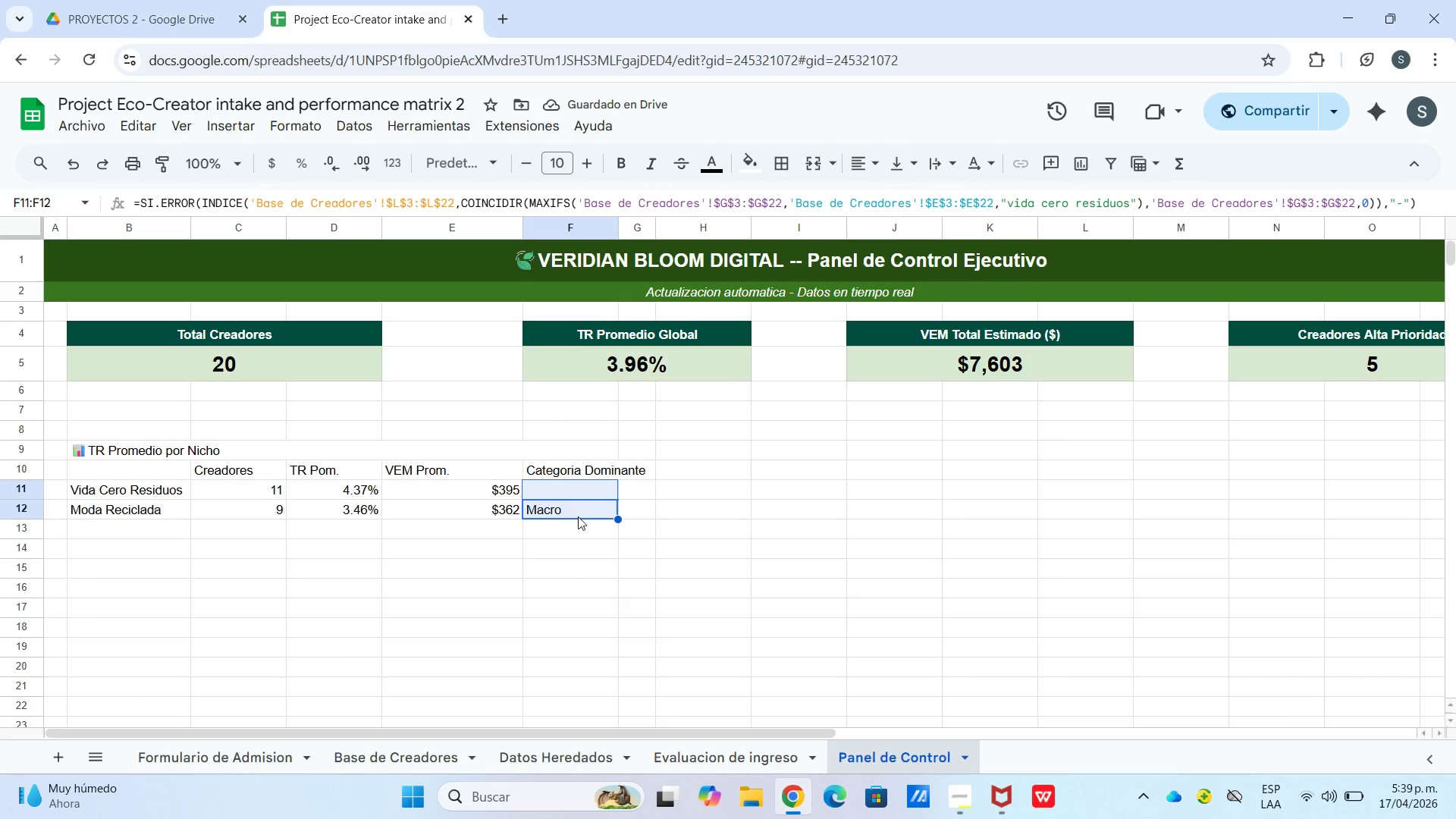 
left_click([578, 516])
 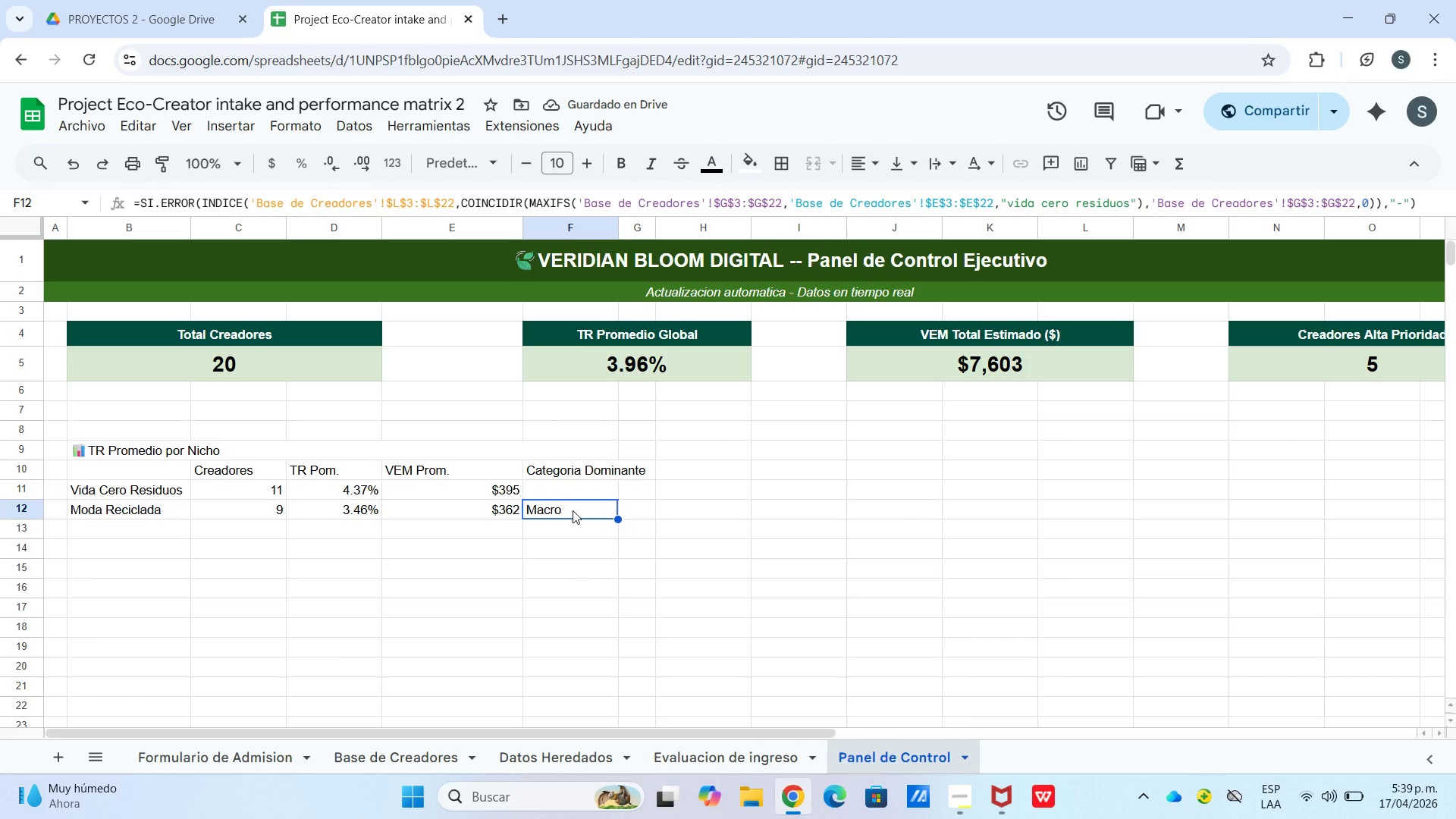 
left_click([573, 510])
 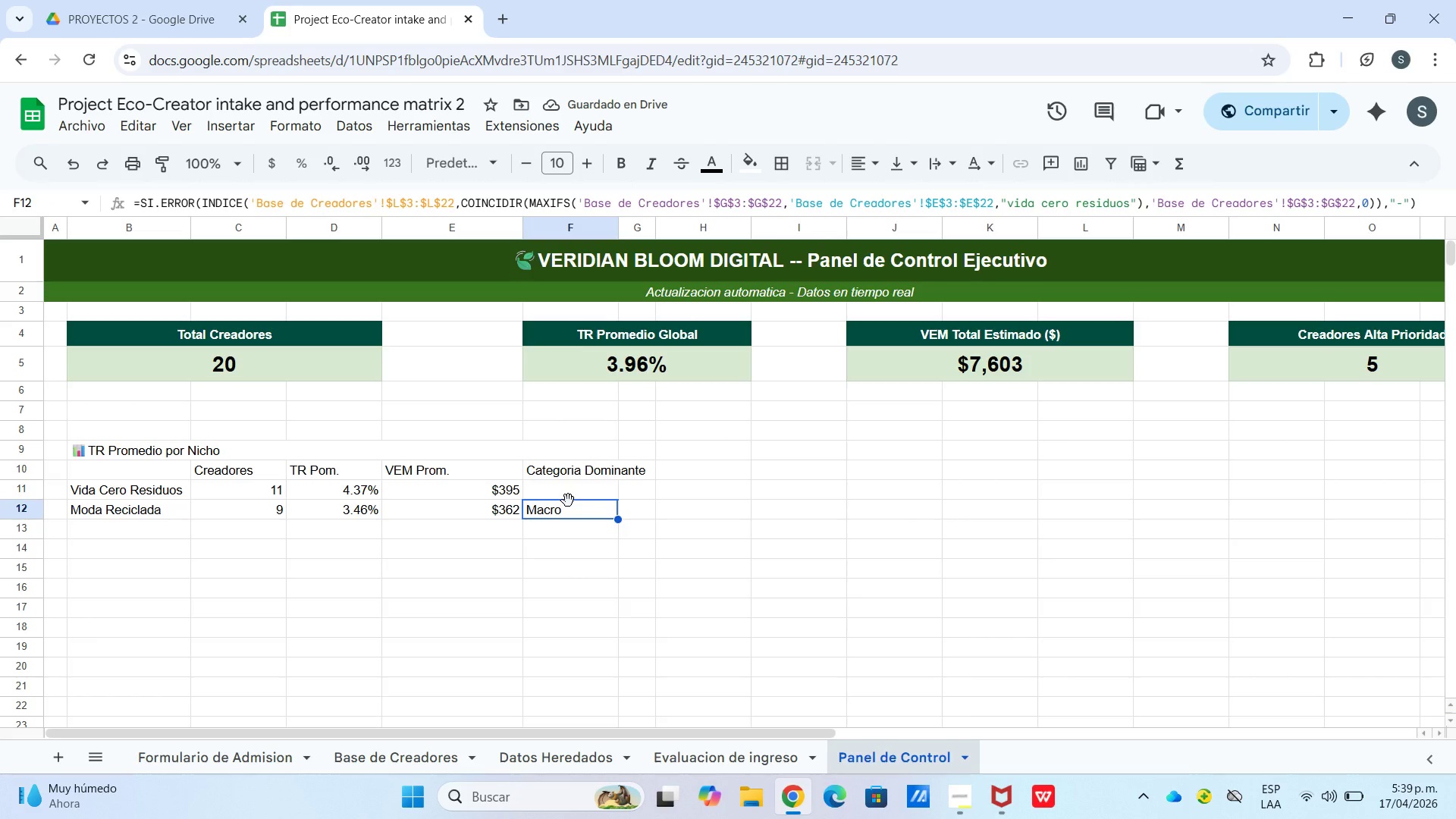 
left_click_drag(start_coordinate=[568, 500], to_coordinate=[568, 494])
 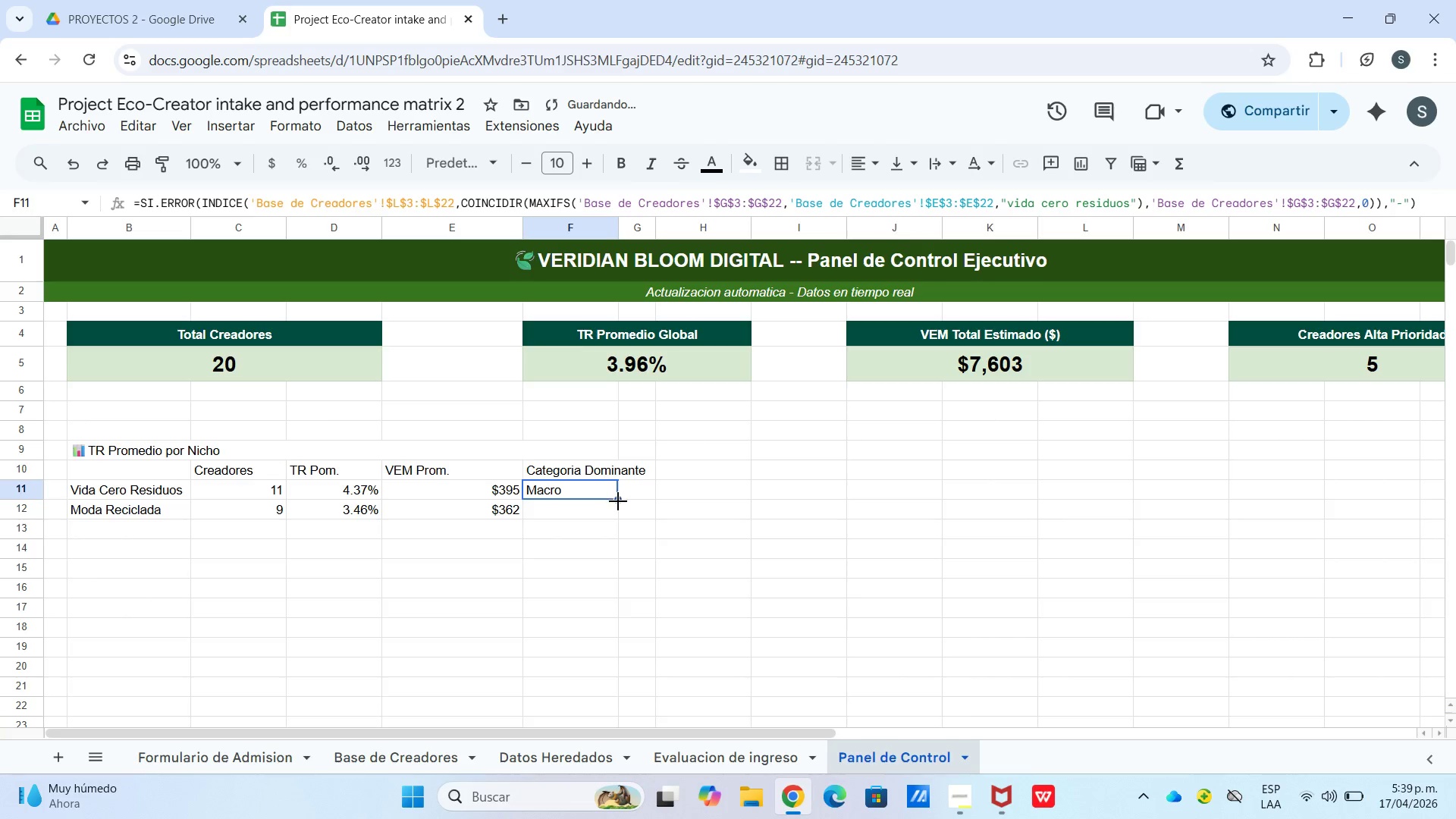 
left_click_drag(start_coordinate=[618, 501], to_coordinate=[615, 515])
 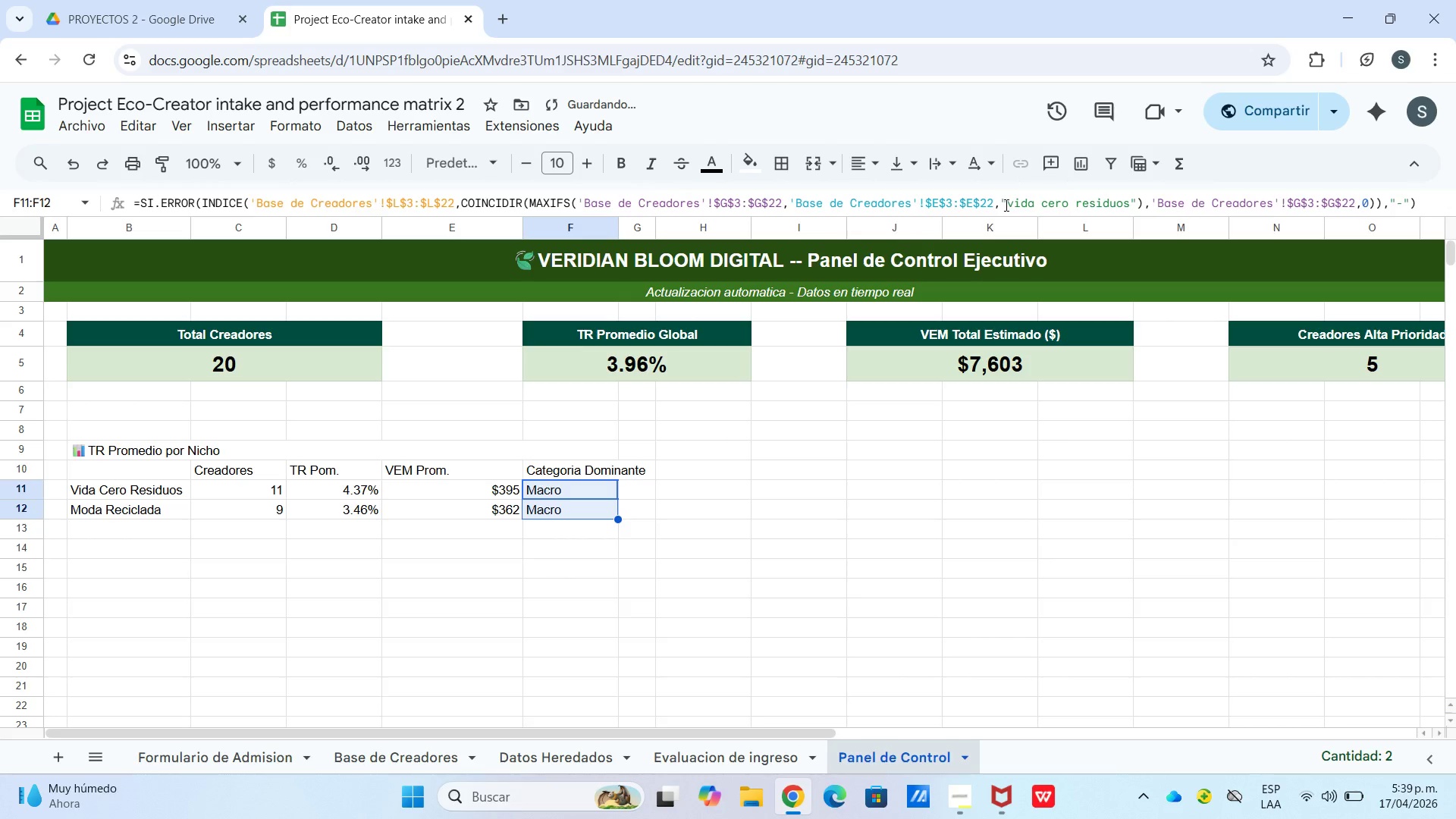 
left_click_drag(start_coordinate=[1007, 205], to_coordinate=[1128, 214])
 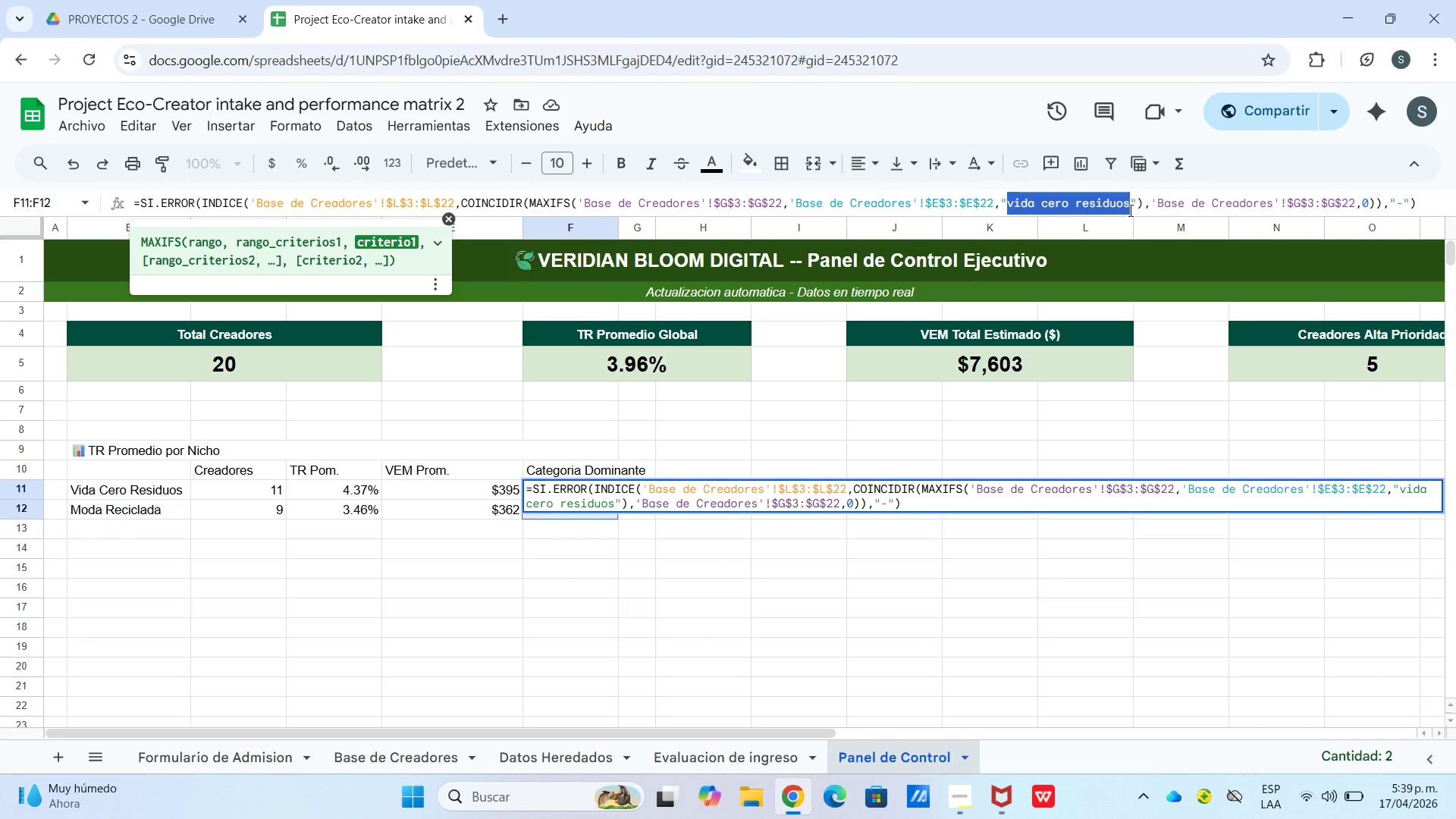 
type(moda reciclada)
 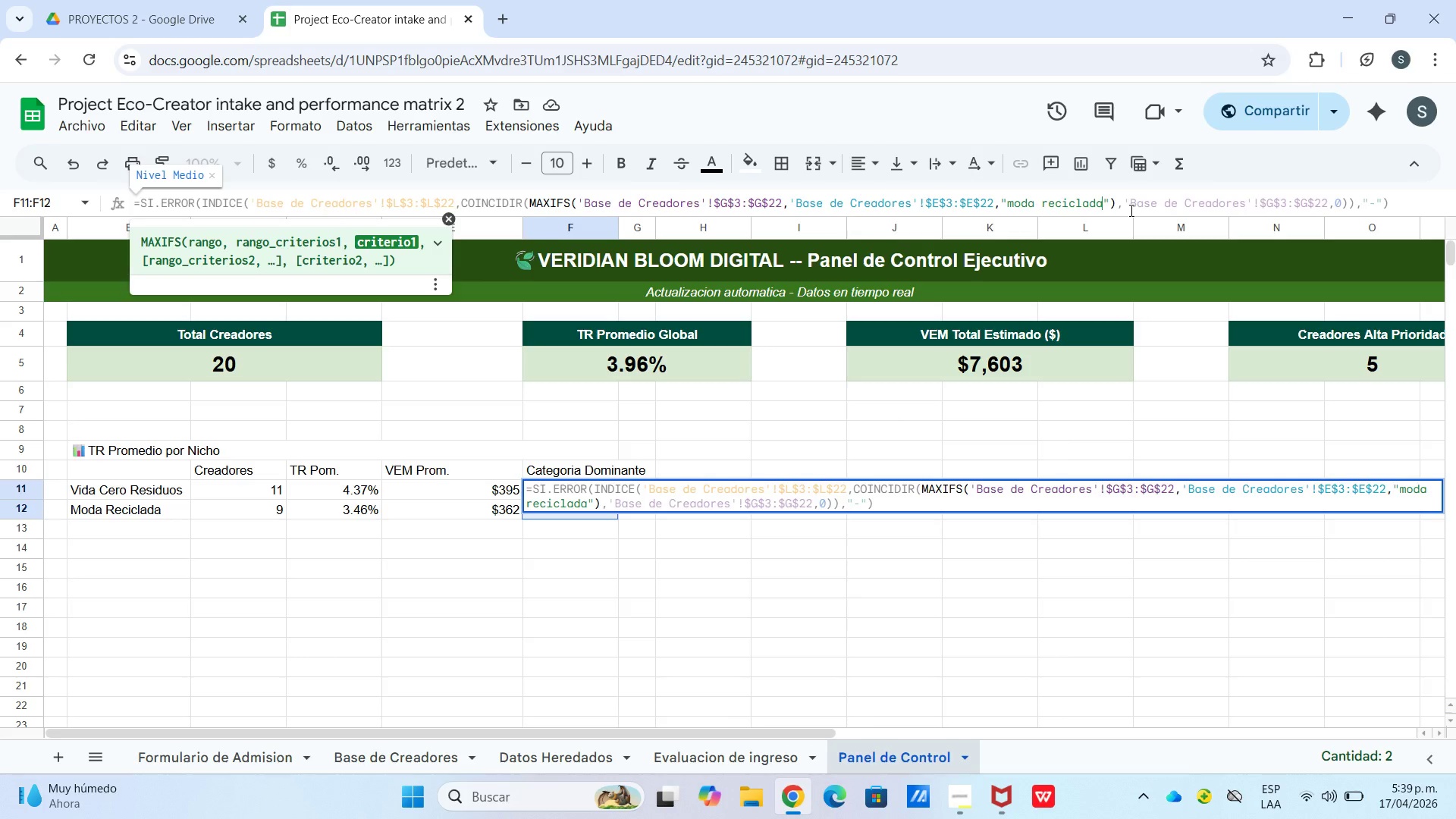 
key(Enter)
 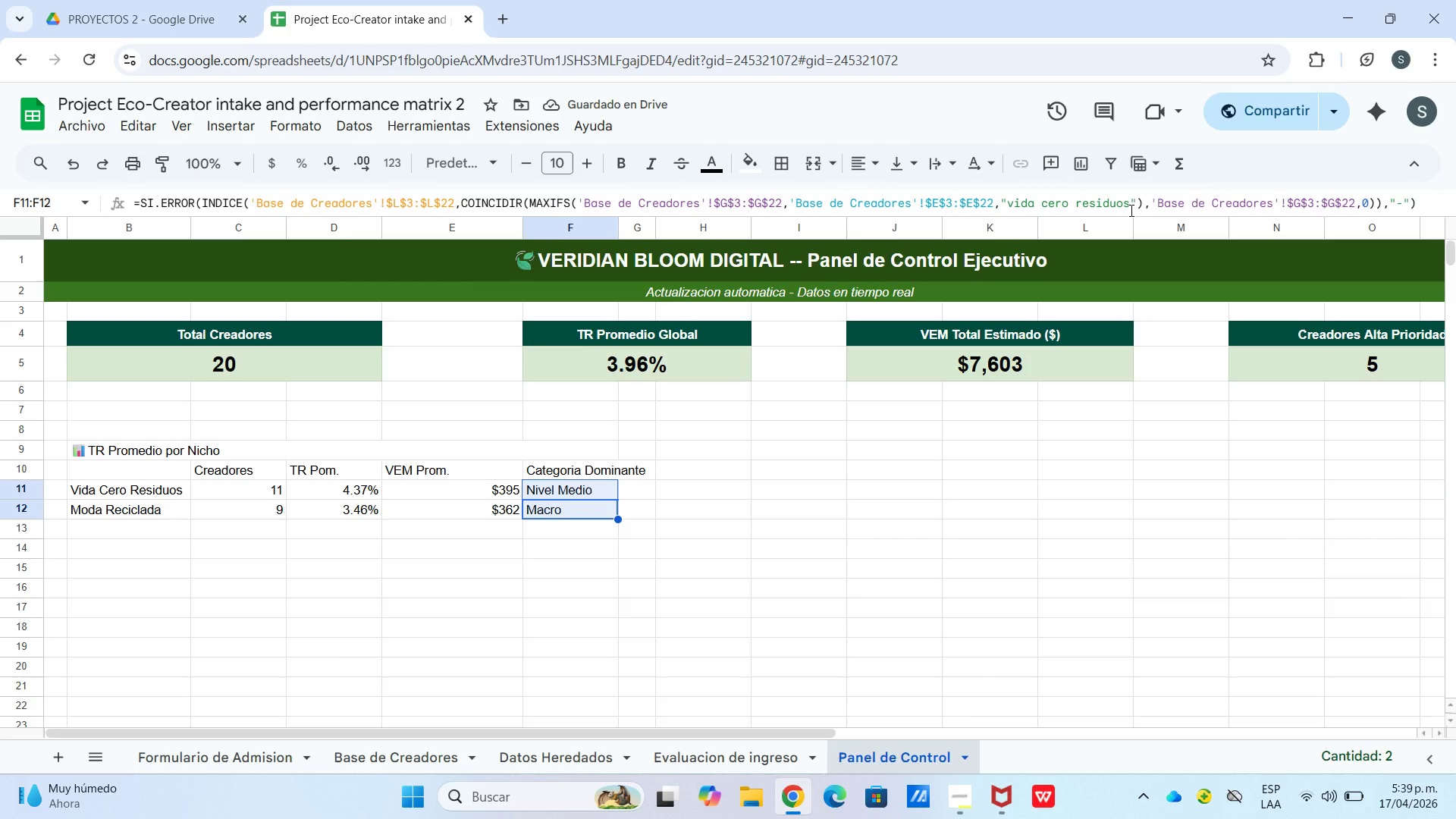 
left_click([721, 495])
 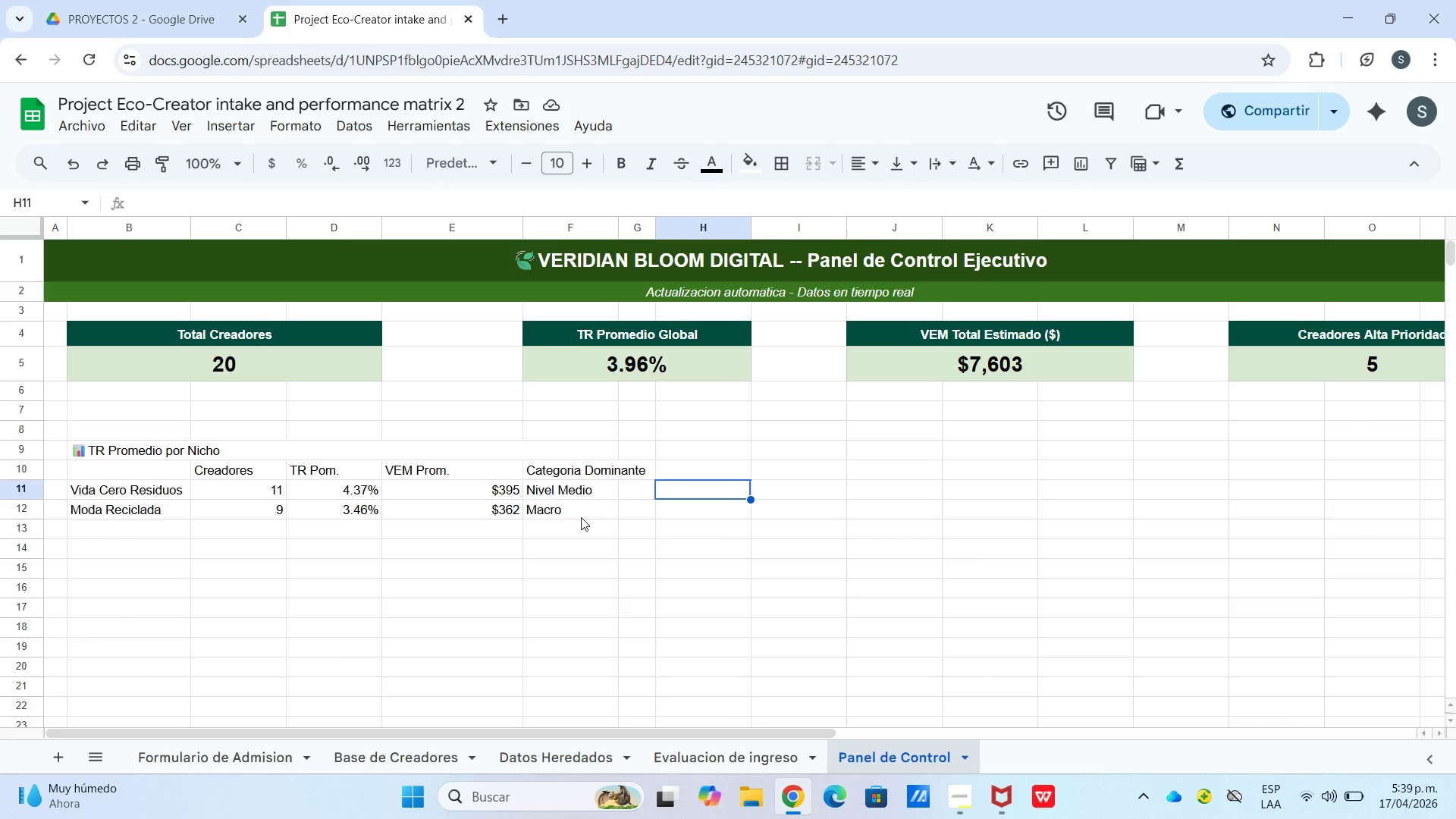 
left_click([574, 487])
 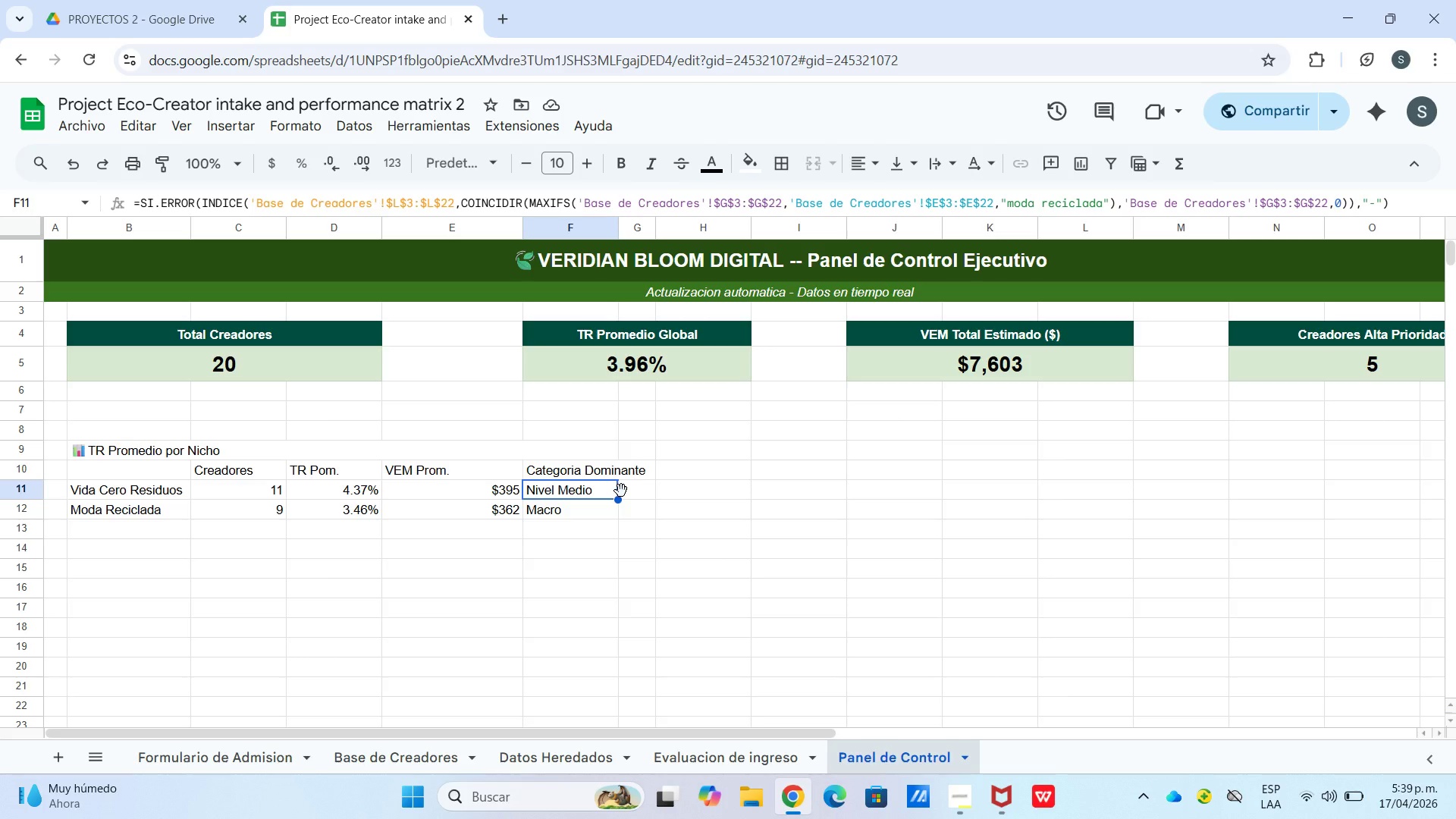 
left_click_drag(start_coordinate=[619, 491], to_coordinate=[669, 491])
 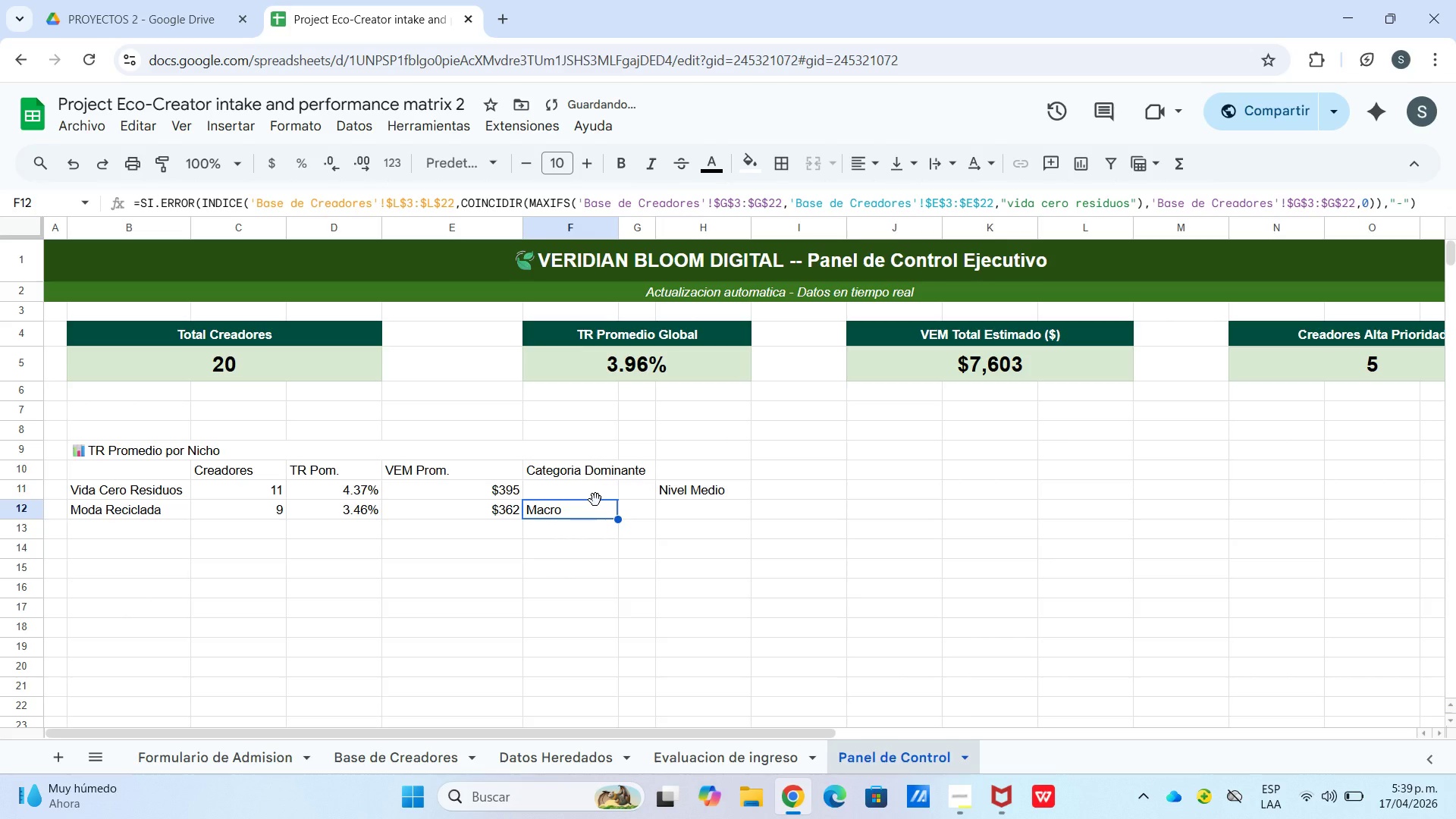 
left_click_drag(start_coordinate=[595, 500], to_coordinate=[592, 493])
 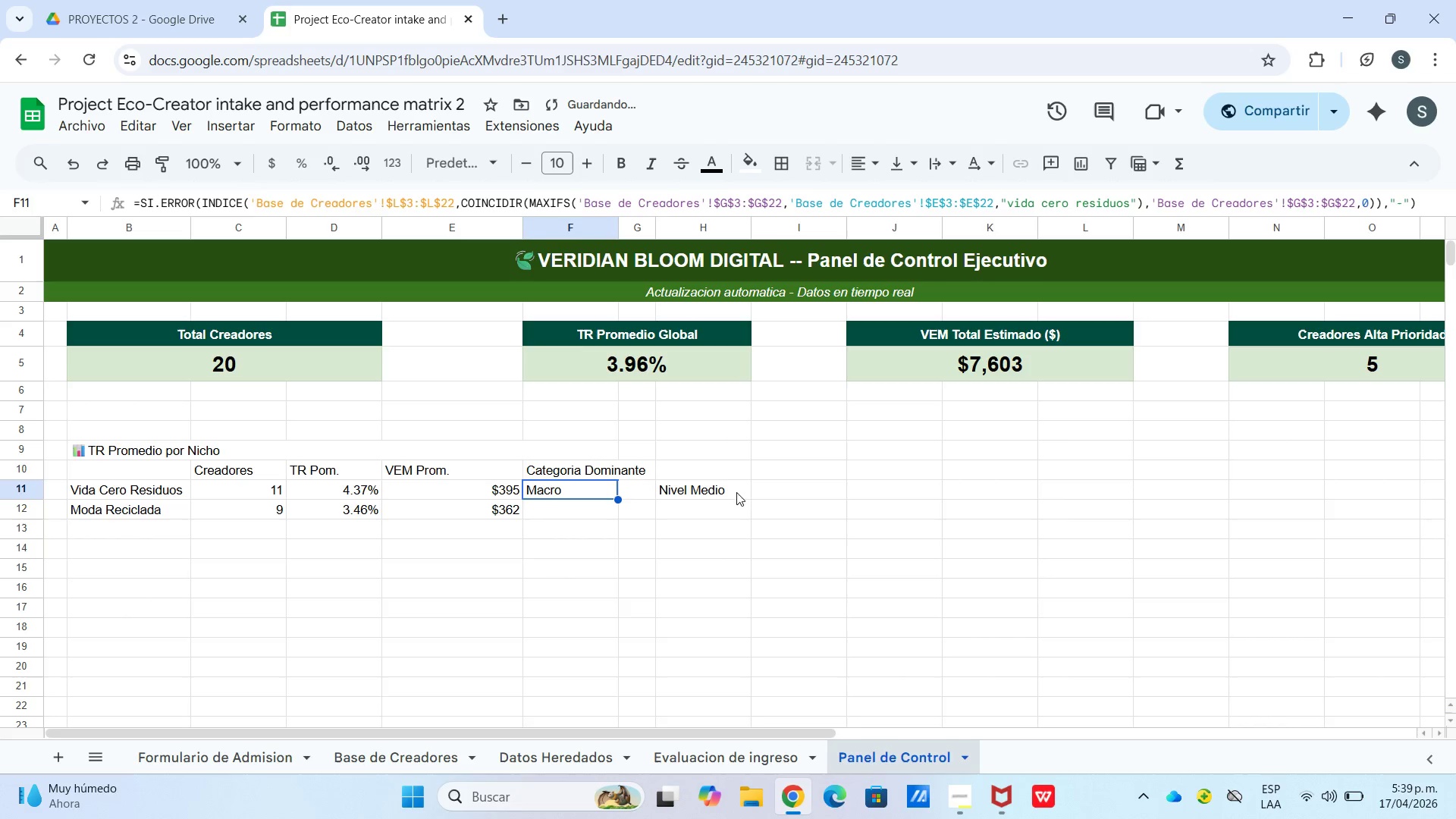 
left_click([730, 495])
 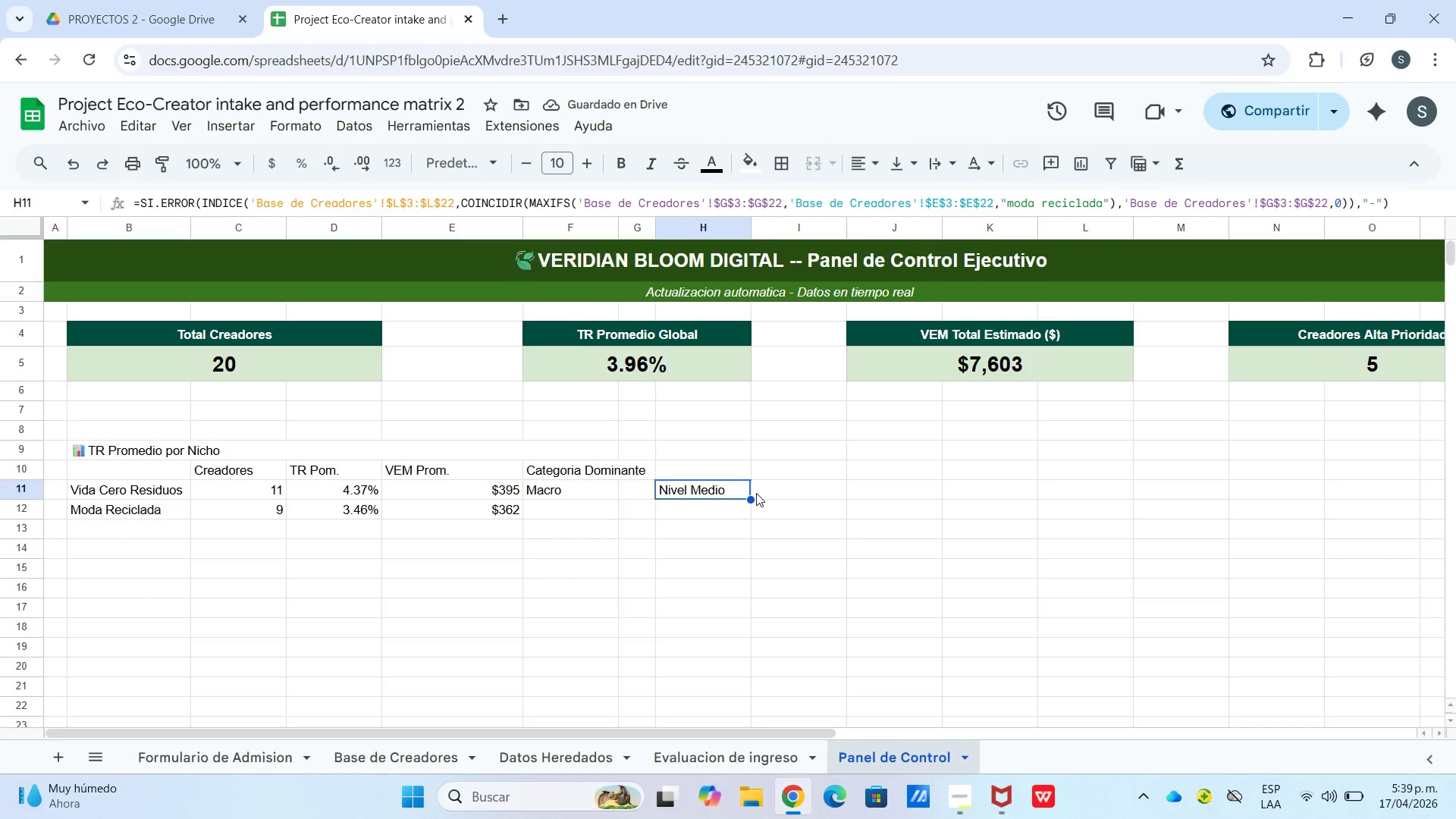 
left_click_drag(start_coordinate=[749, 489], to_coordinate=[598, 516])
 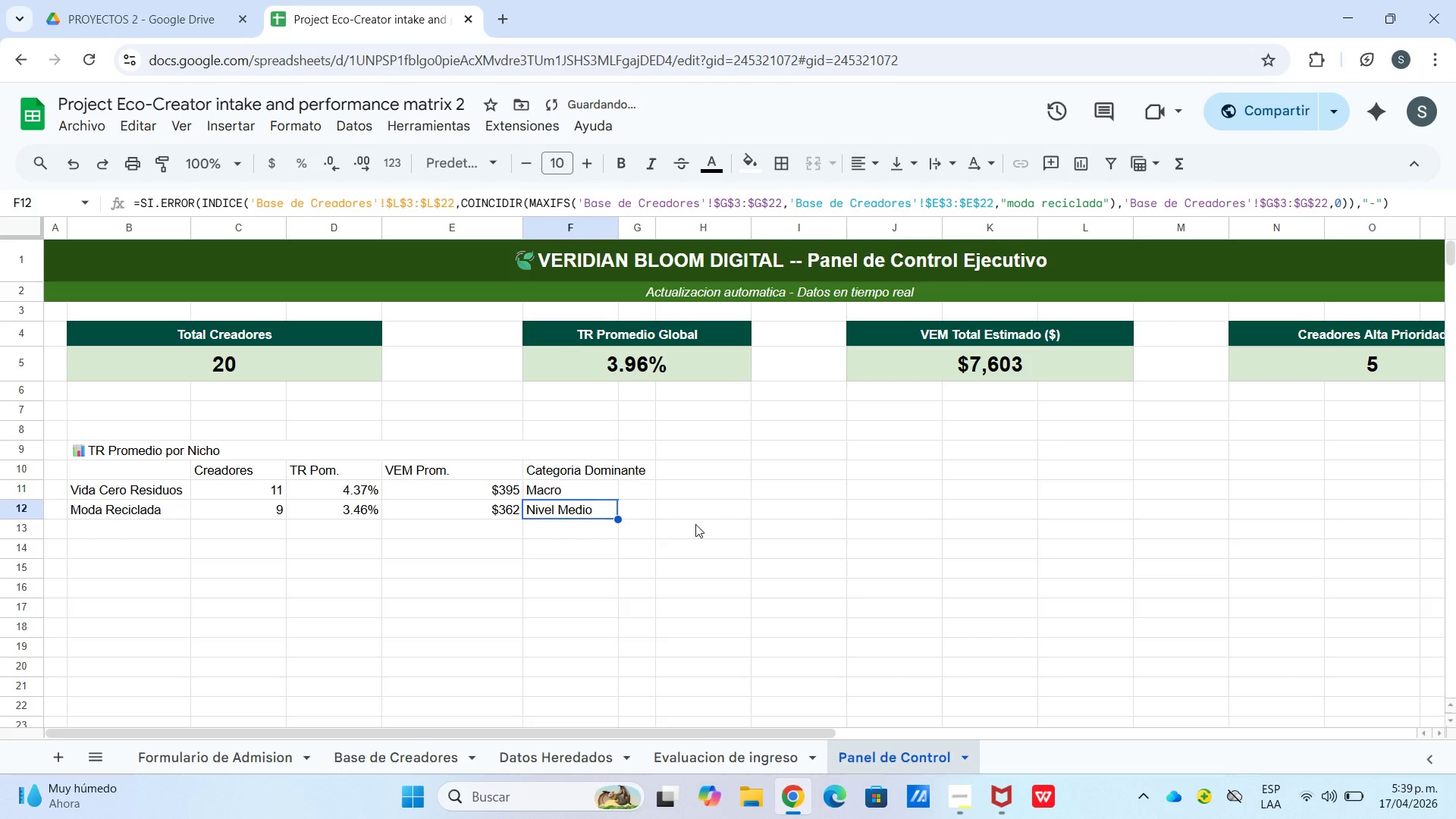 
left_click([695, 524])
 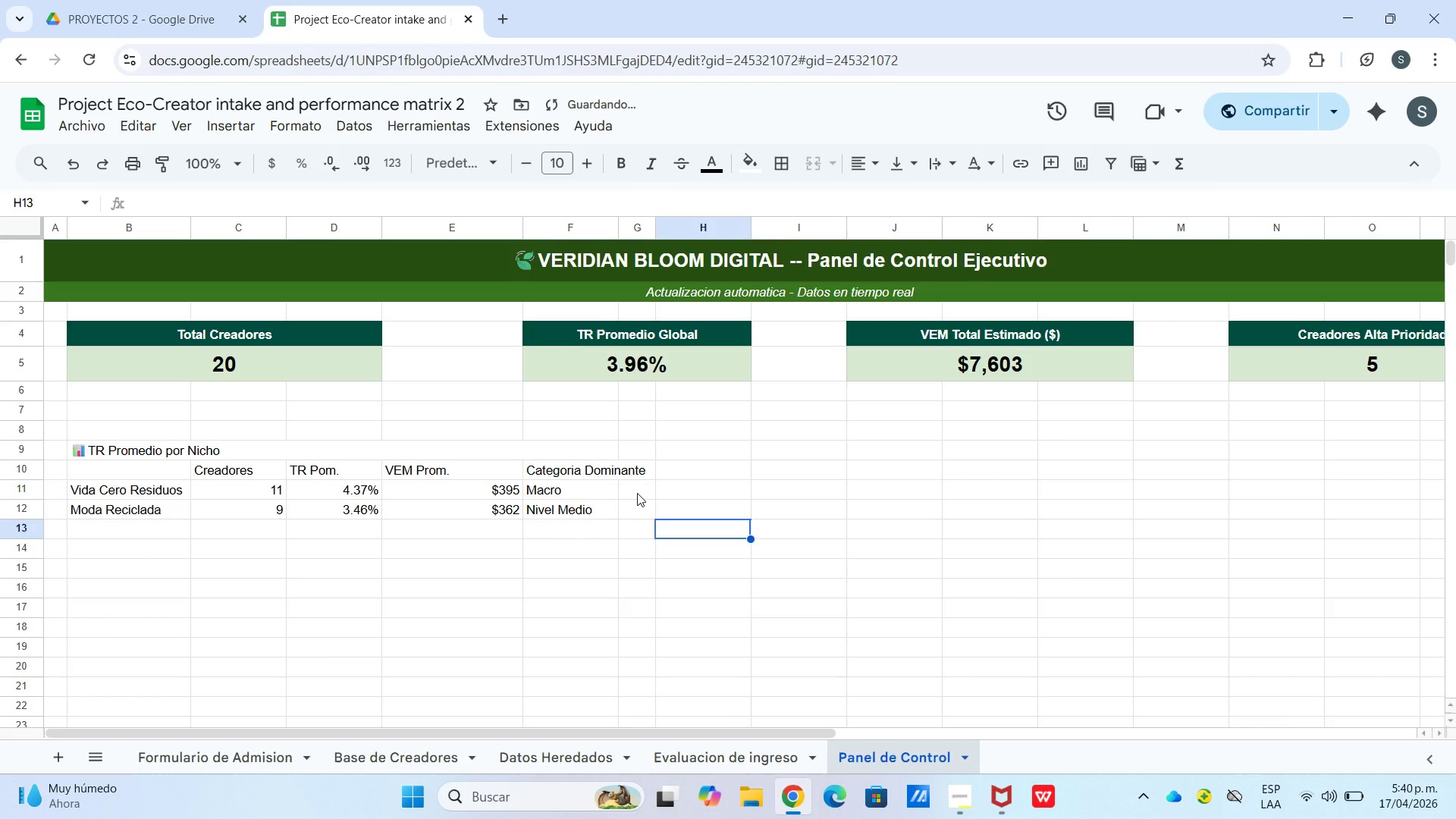 
left_click([637, 493])
 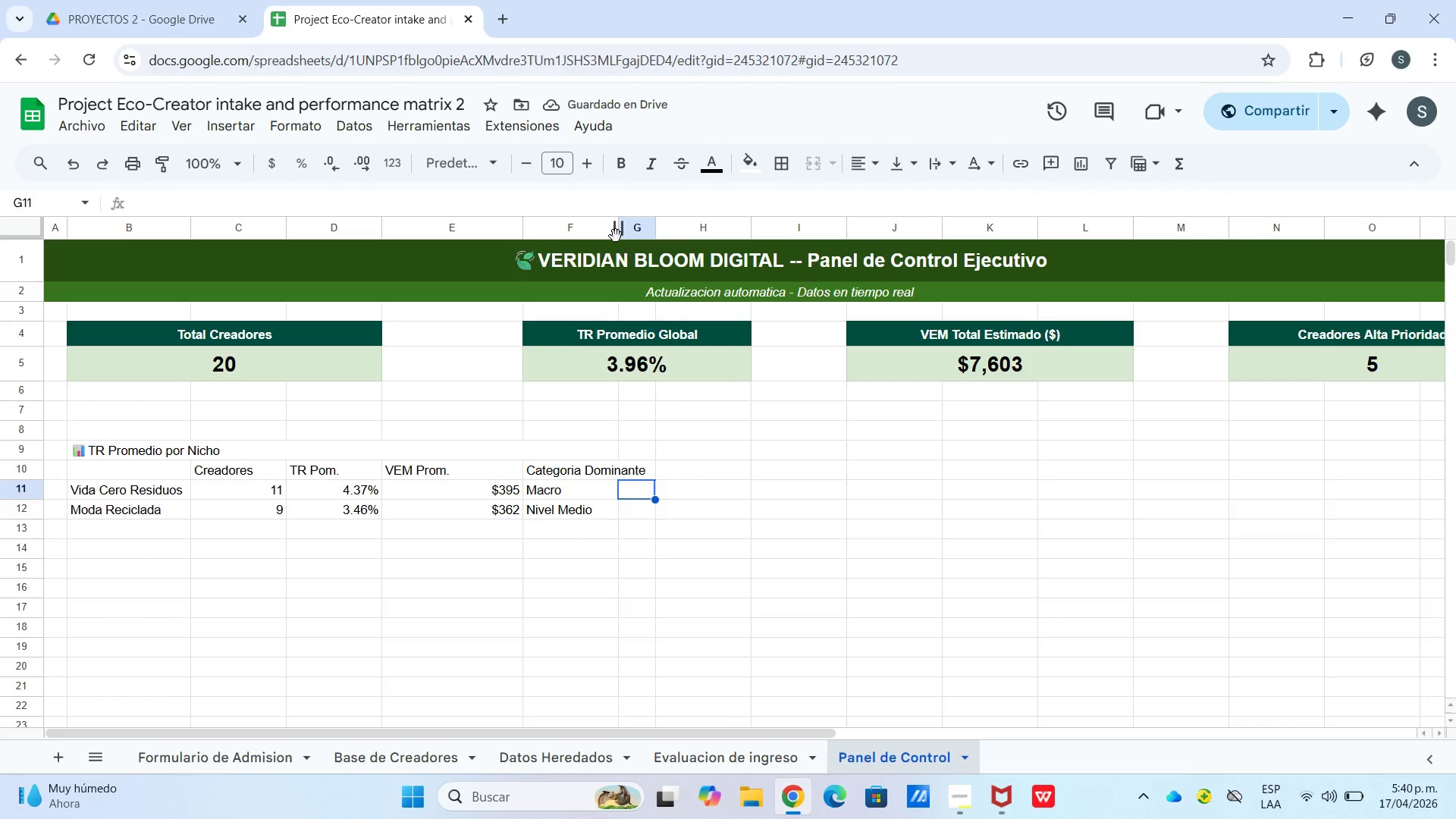 
left_click_drag(start_coordinate=[616, 235], to_coordinate=[628, 234])
 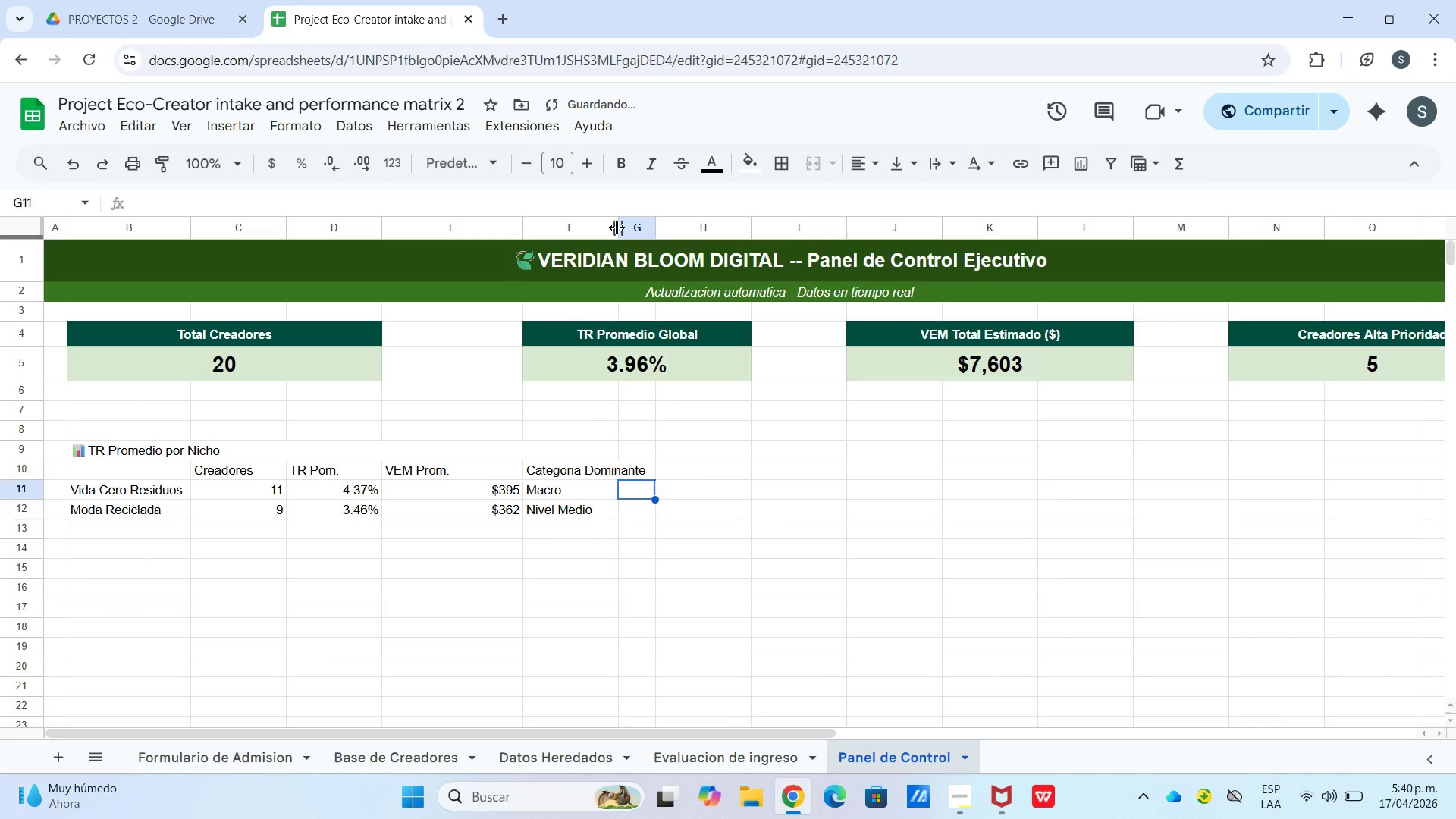 
left_click_drag(start_coordinate=[617, 228], to_coordinate=[644, 224])
 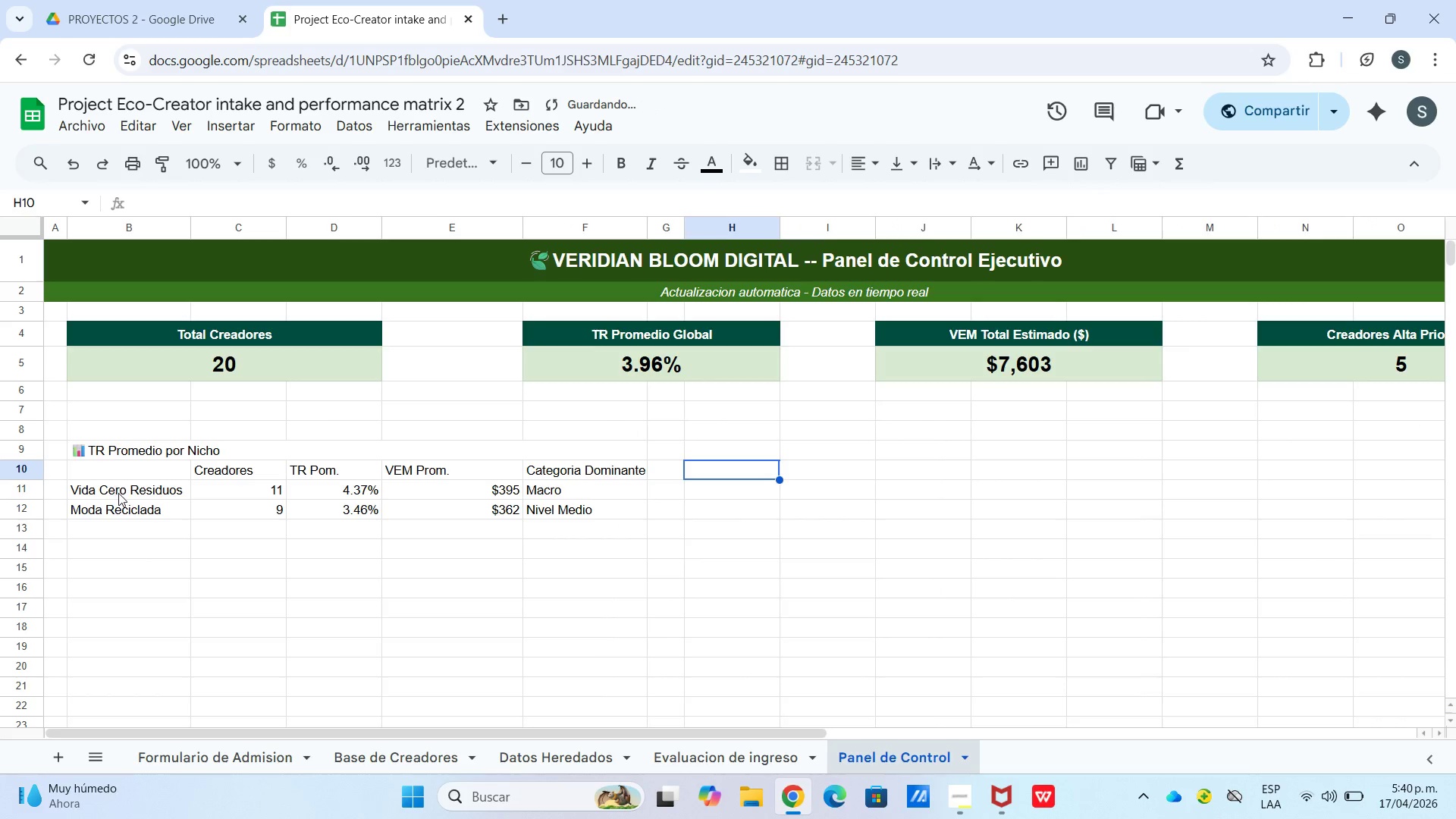 
left_click([146, 443])
 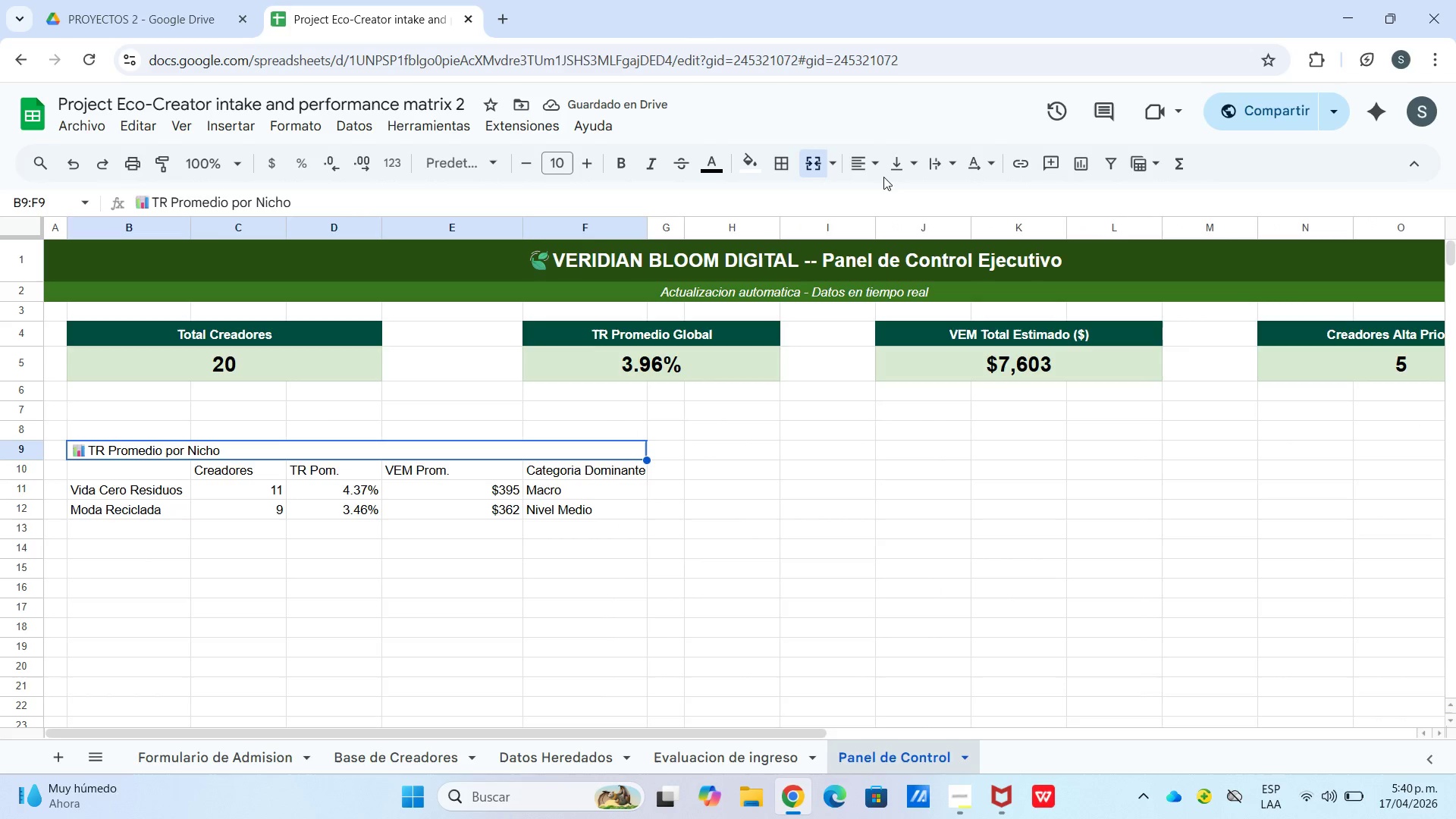 
left_click([871, 165])
 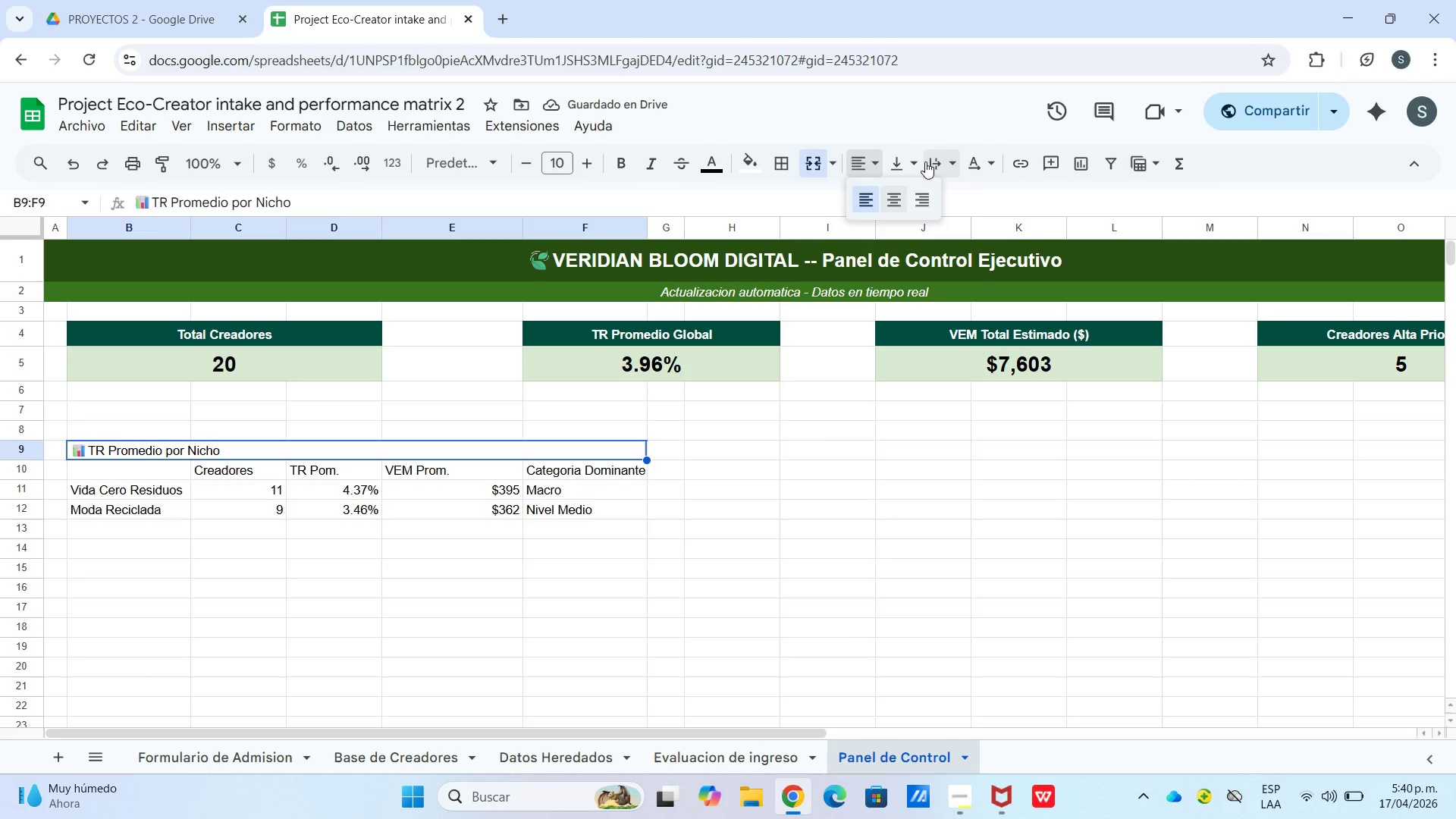 
left_click([917, 162])
 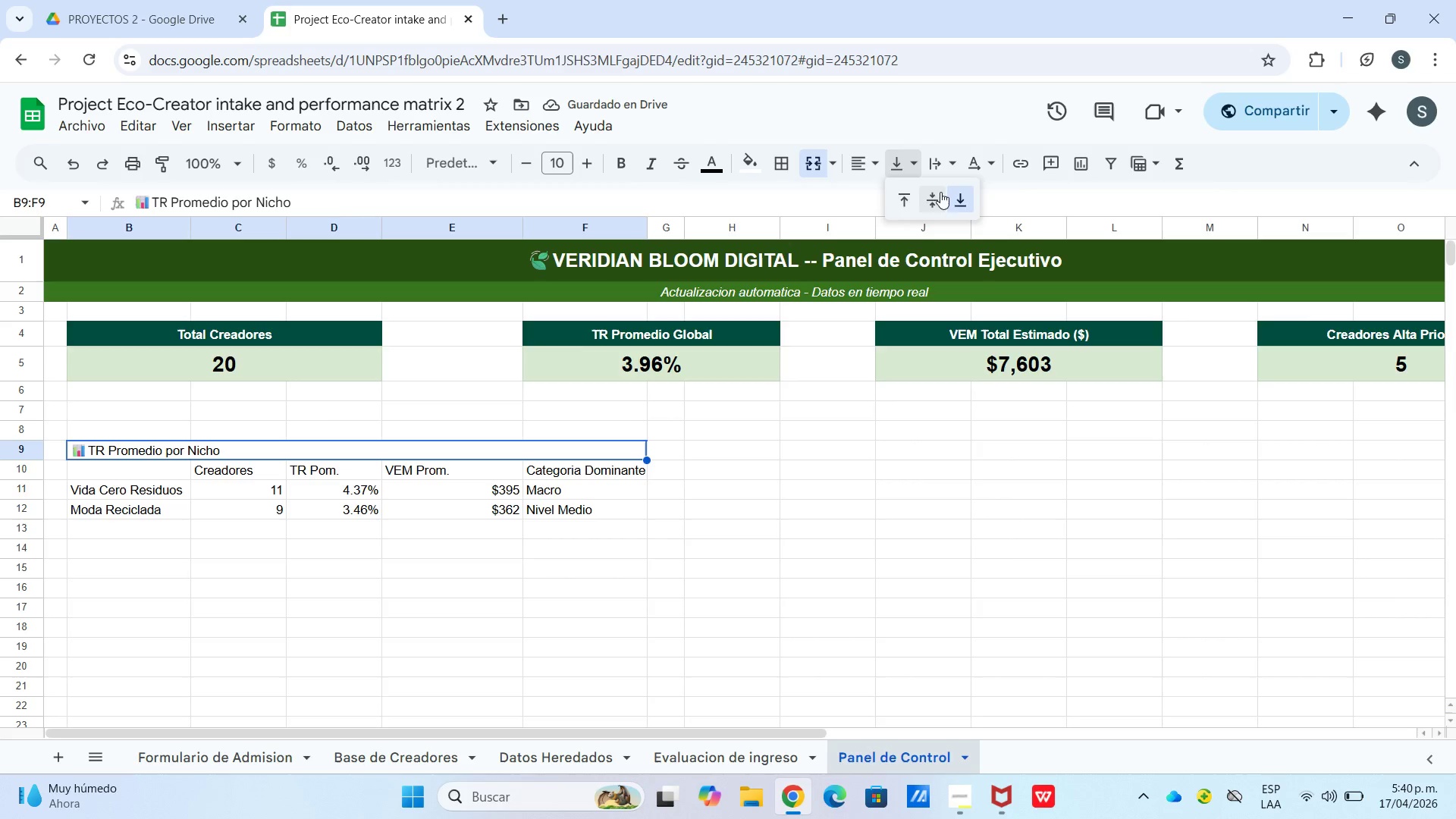 
left_click([930, 197])
 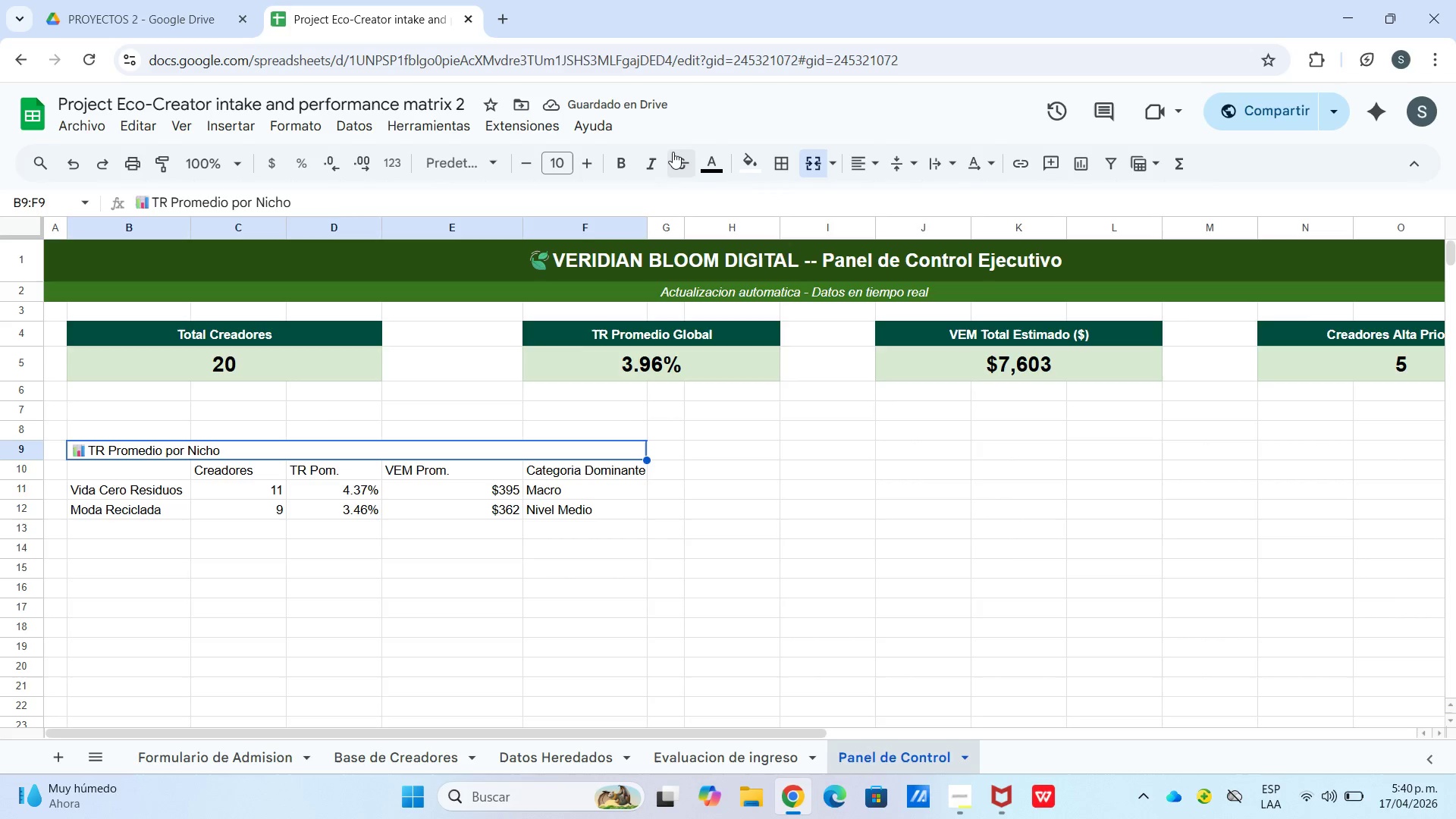 
left_click([722, 168])
 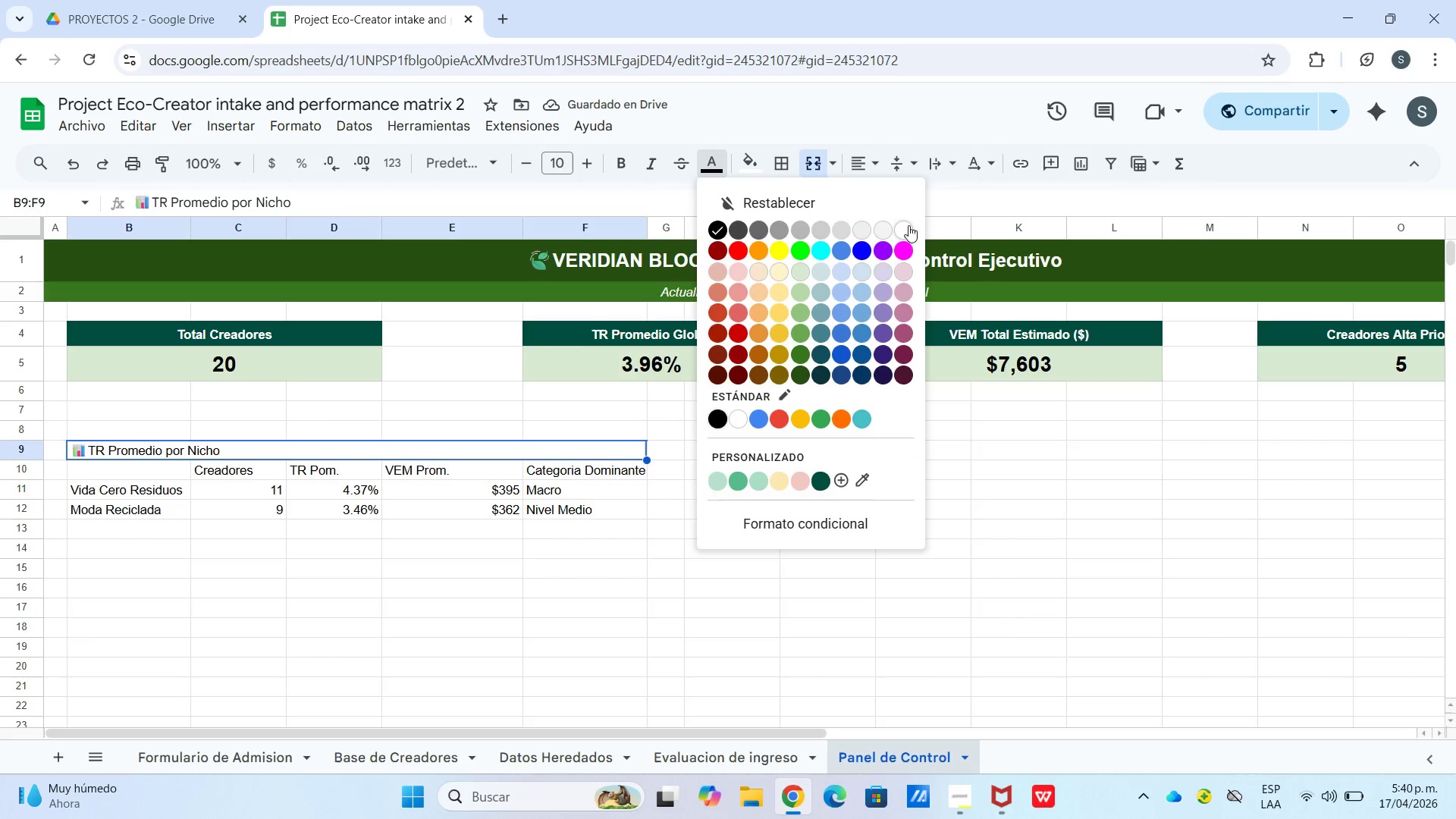 
left_click([902, 228])
 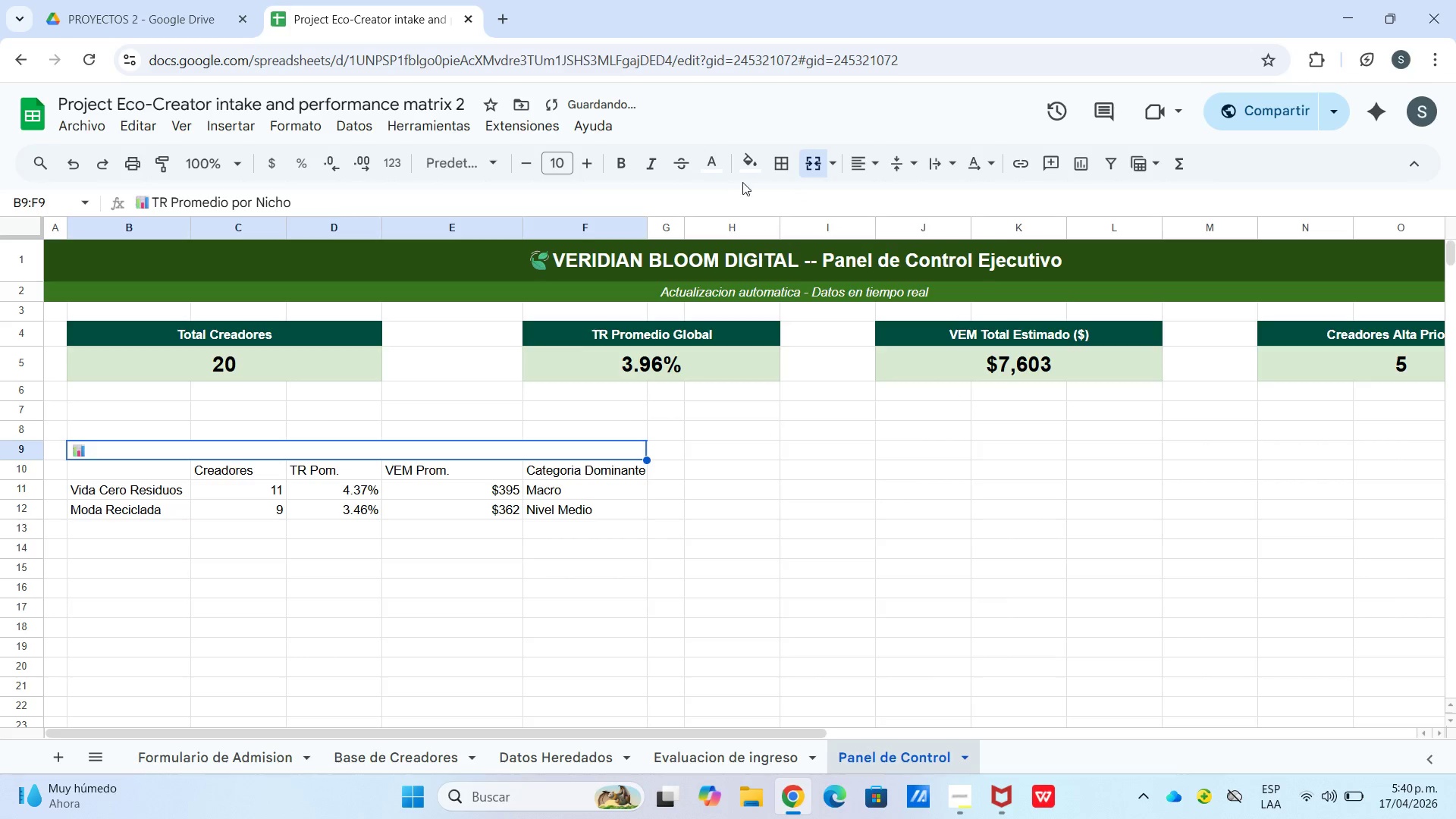 
left_click([762, 168])
 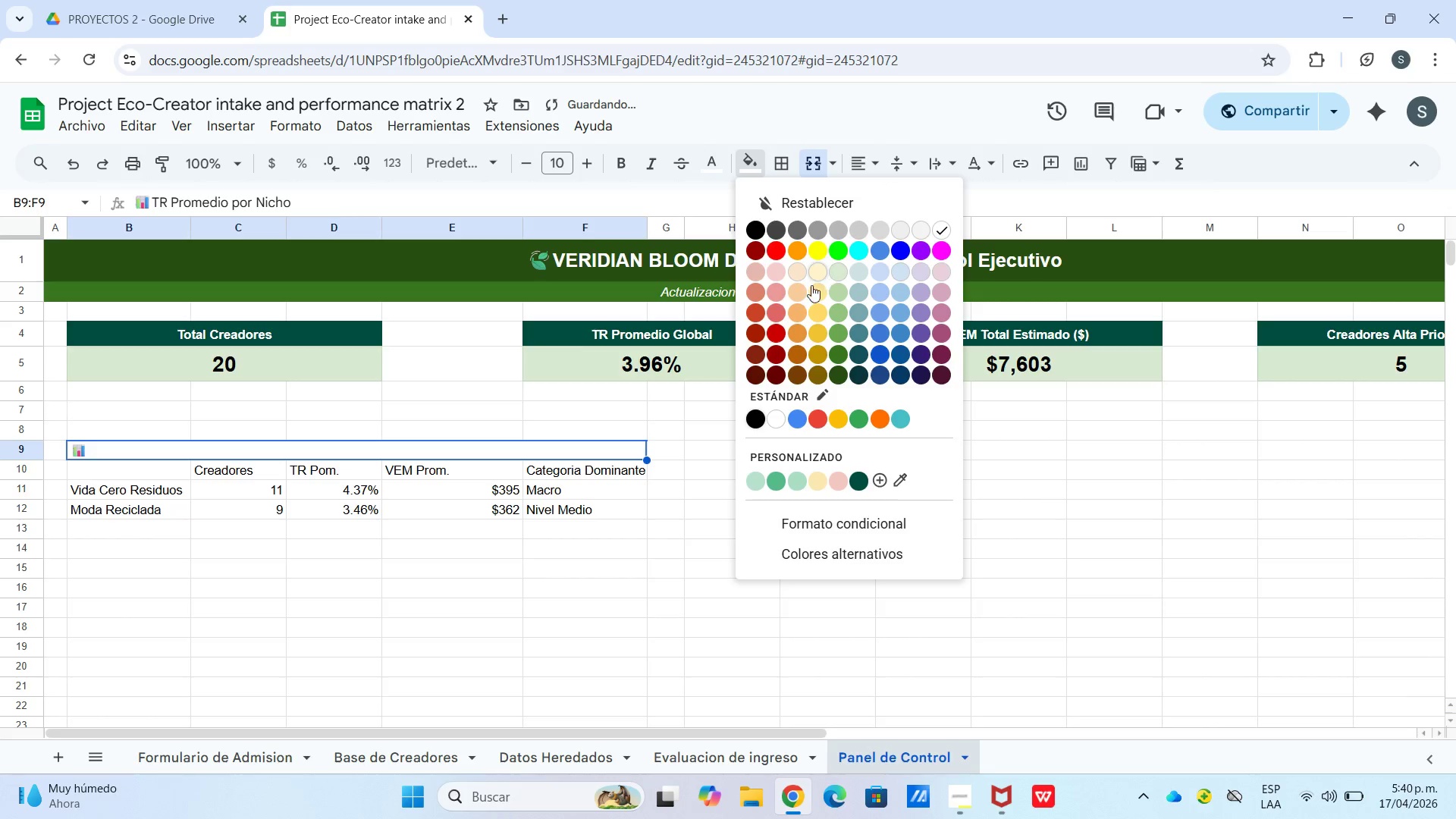 
mouse_move([819, 342])
 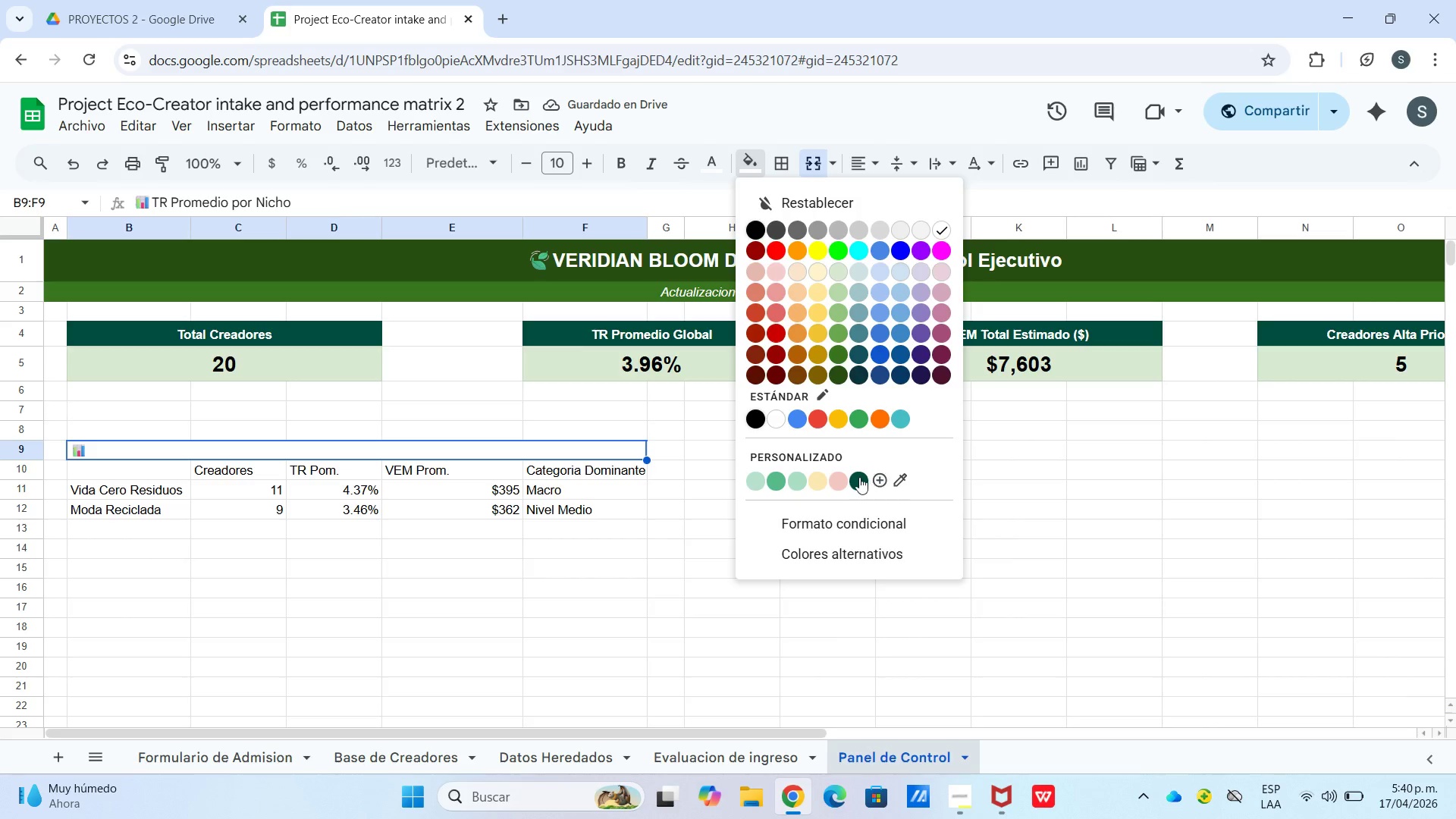 
left_click([858, 477])
 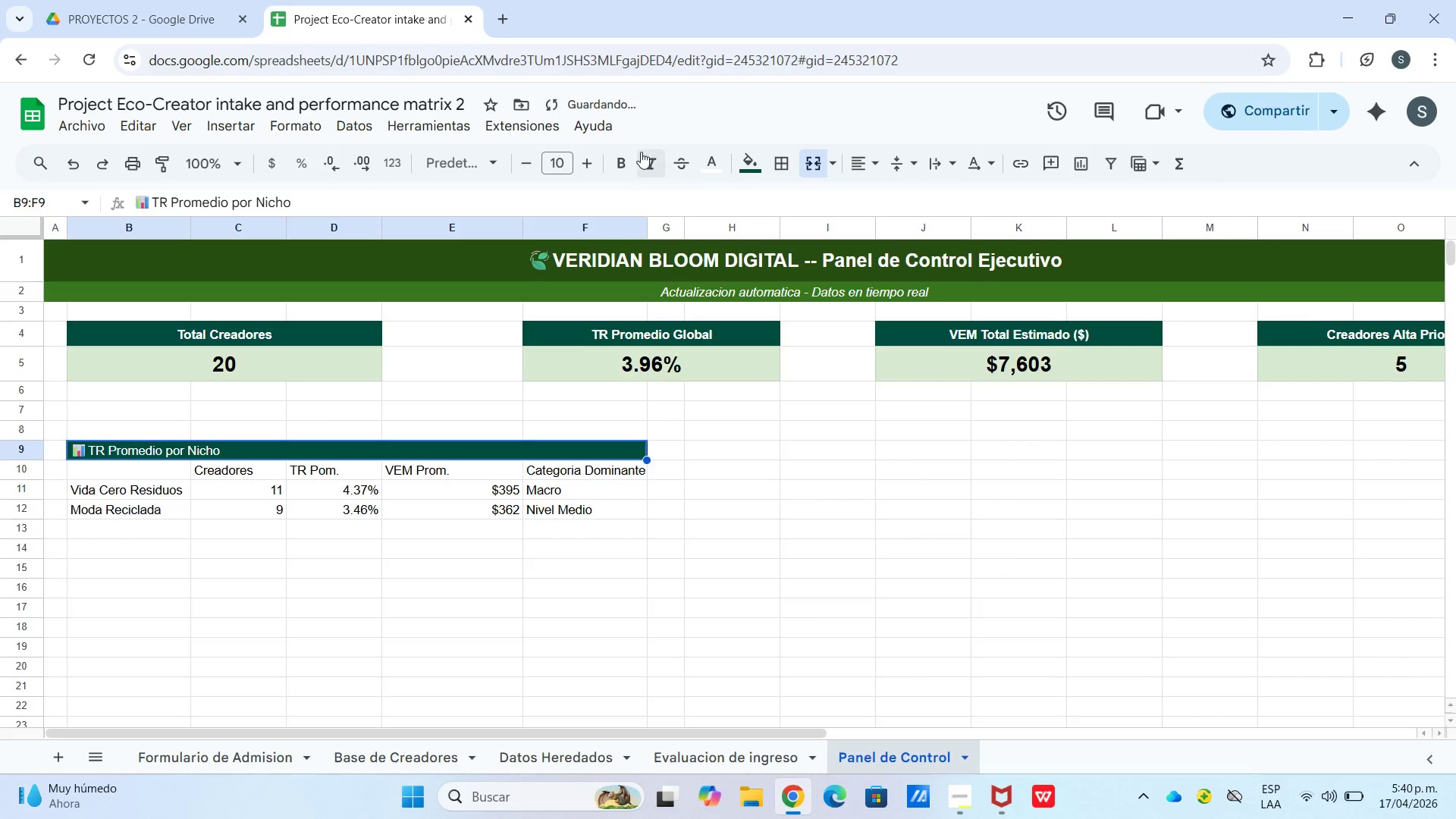 
left_click([623, 172])
 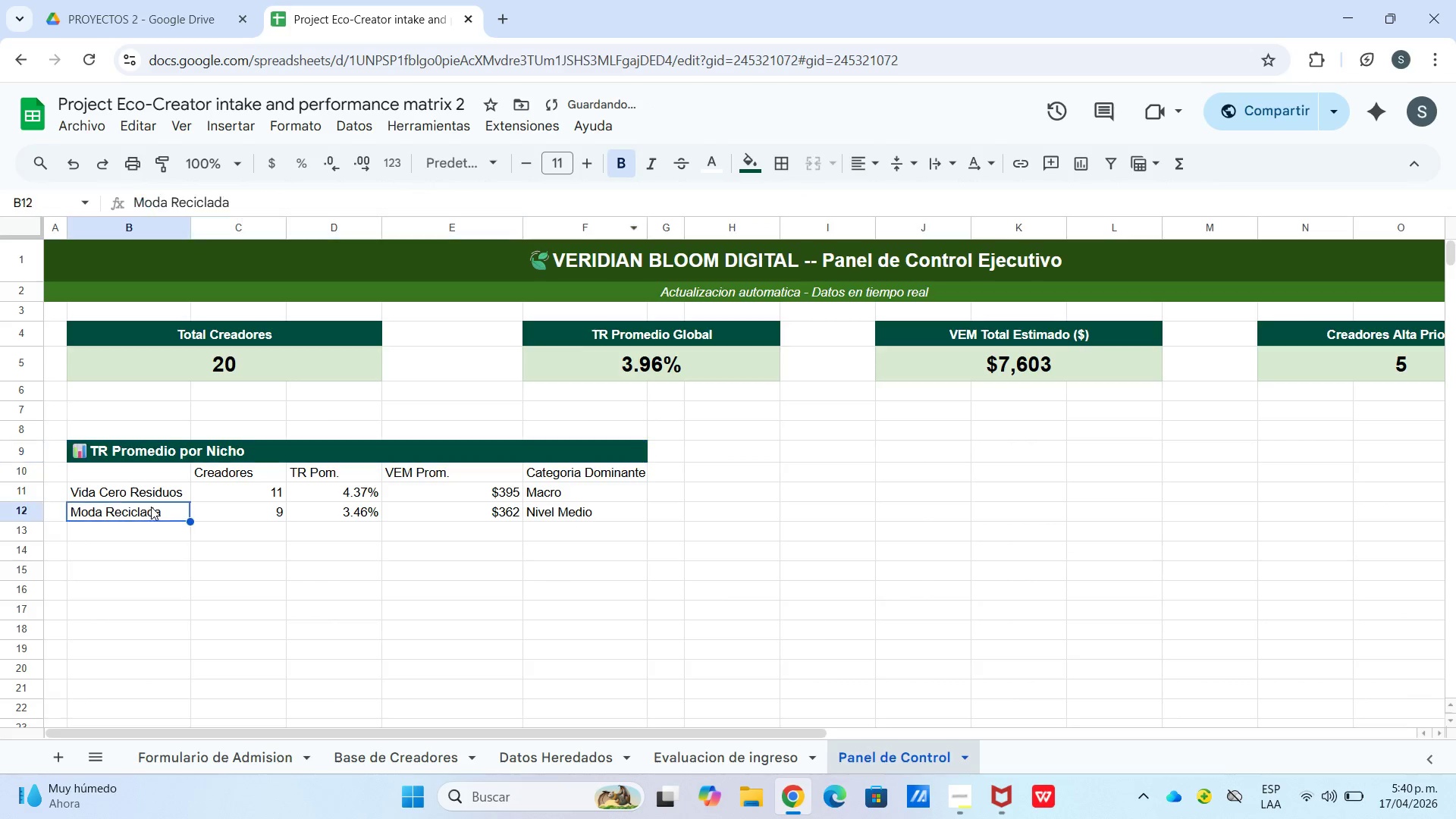 
left_click_drag(start_coordinate=[163, 473], to_coordinate=[550, 519])
 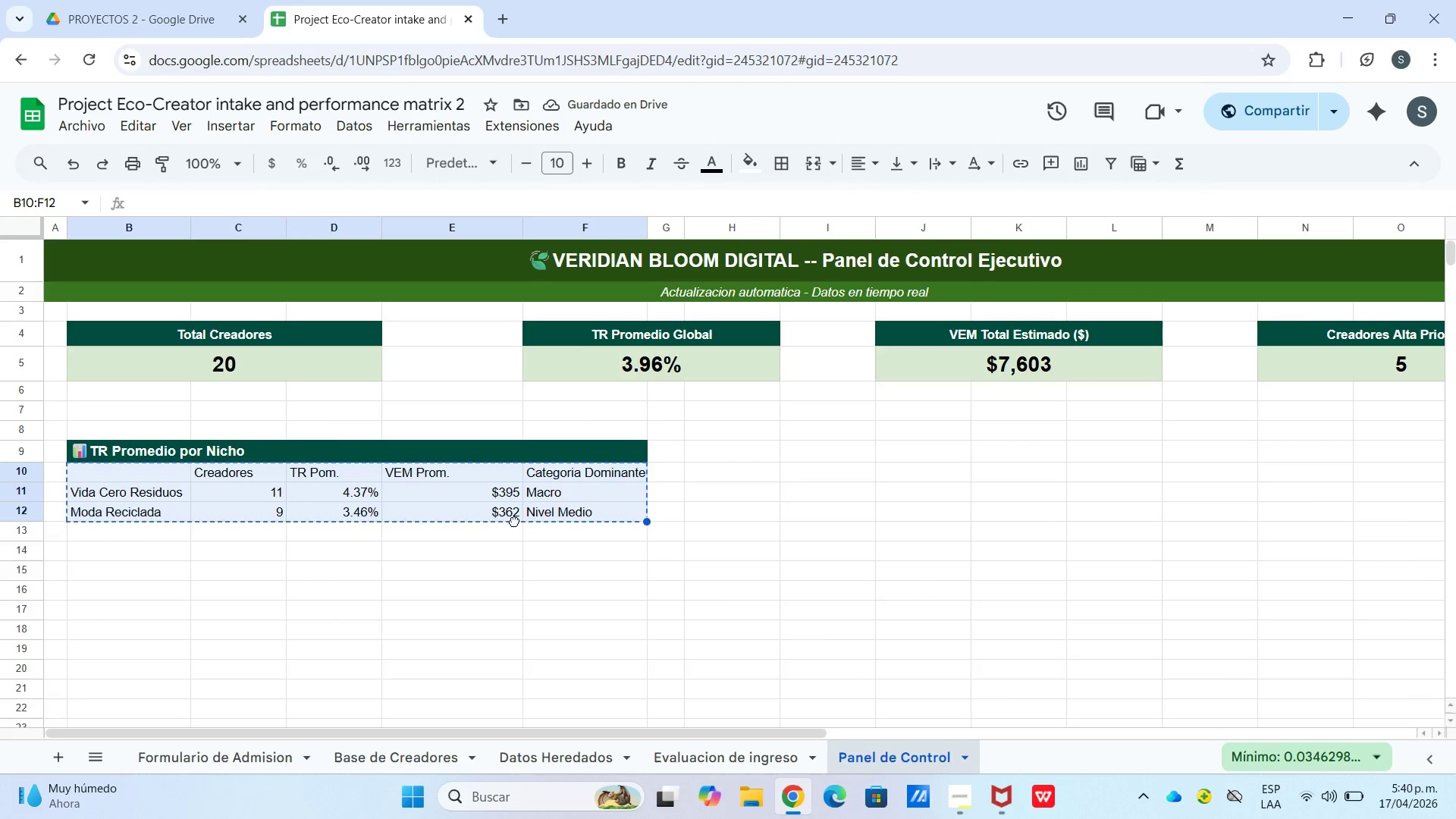 
left_click([514, 521])
 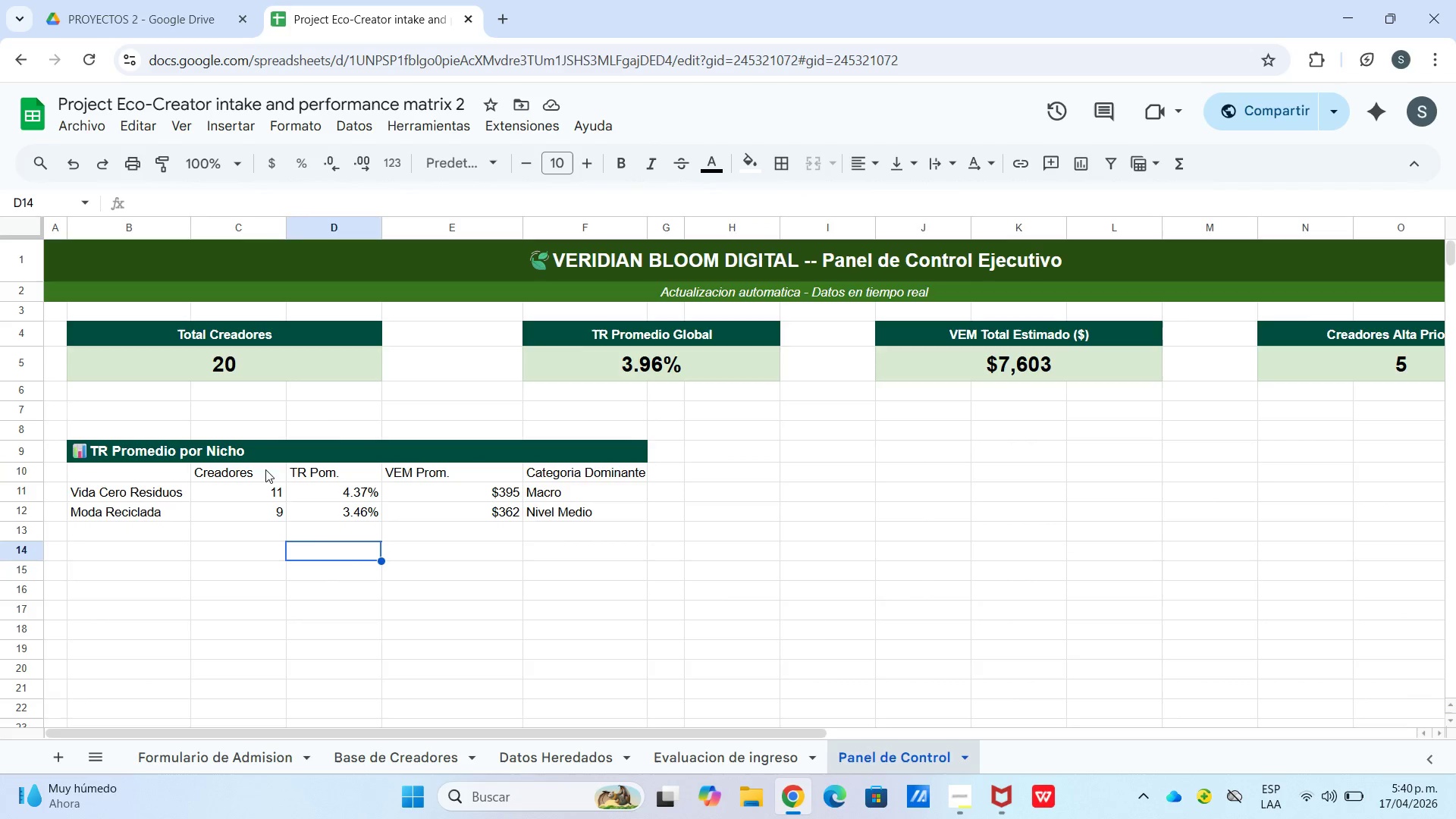 
left_click_drag(start_coordinate=[264, 482], to_coordinate=[572, 512])
 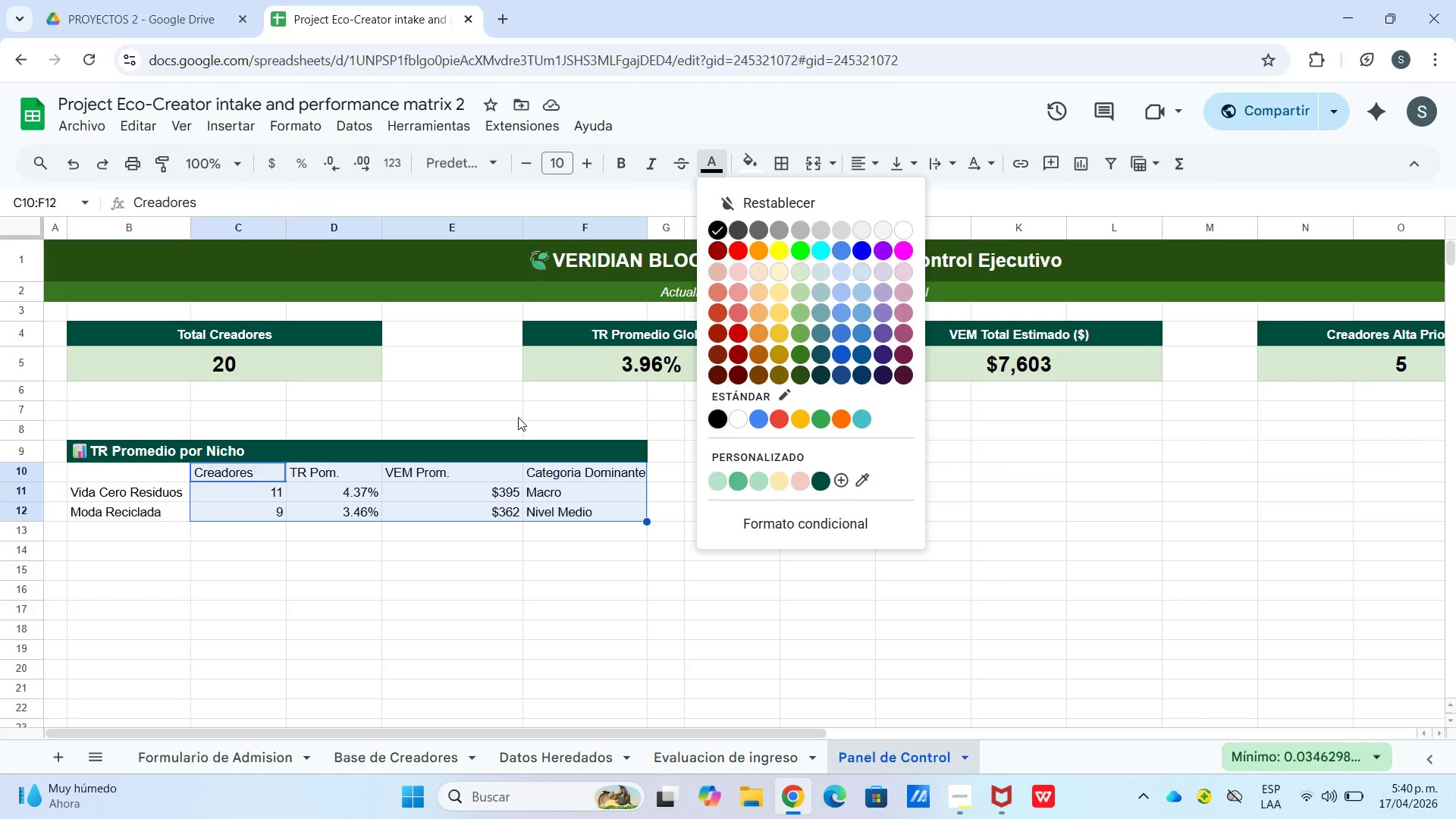 
wait(8.55)
 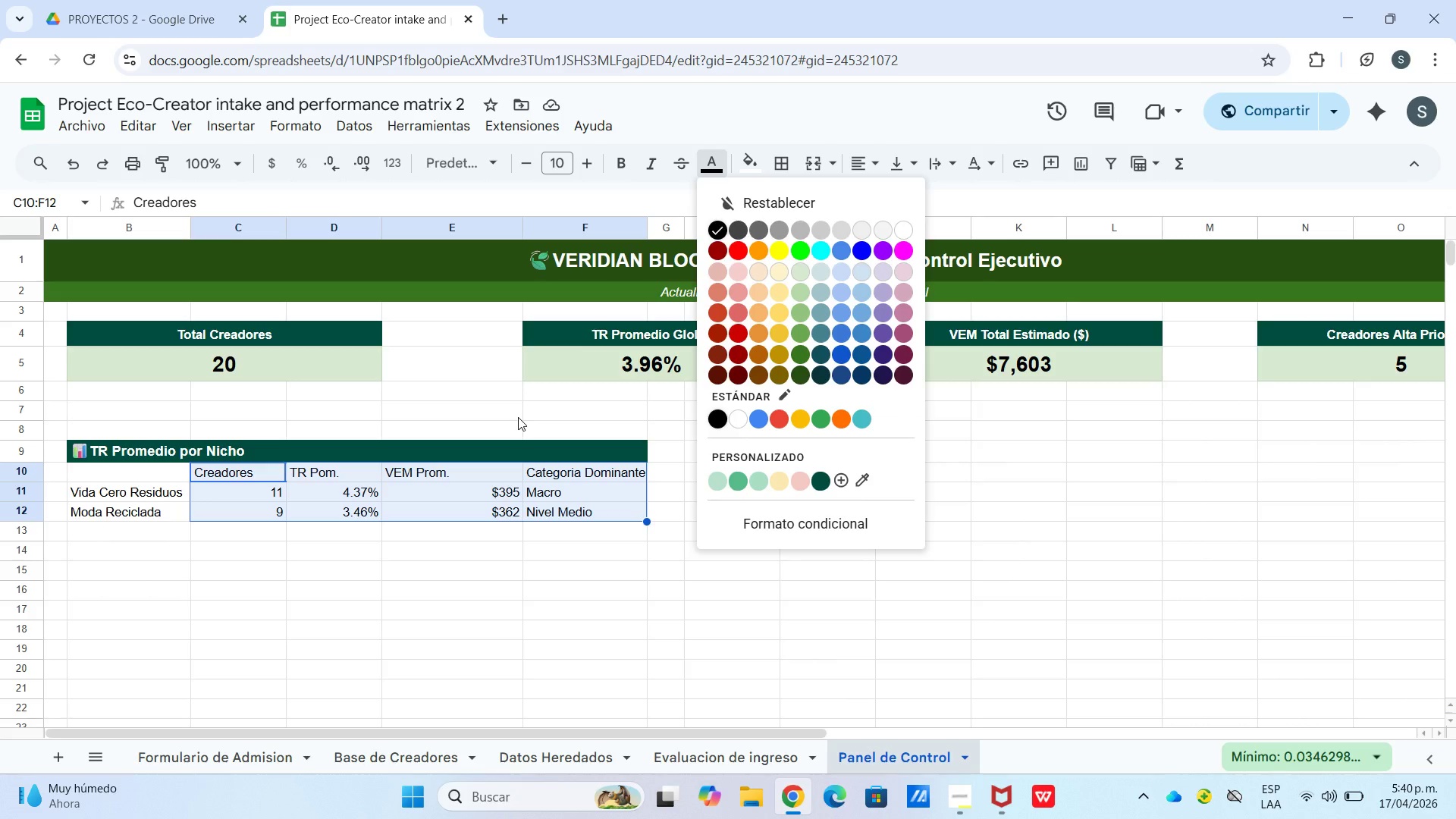 
left_click_drag(start_coordinate=[856, 162], to_coordinate=[862, 166])
 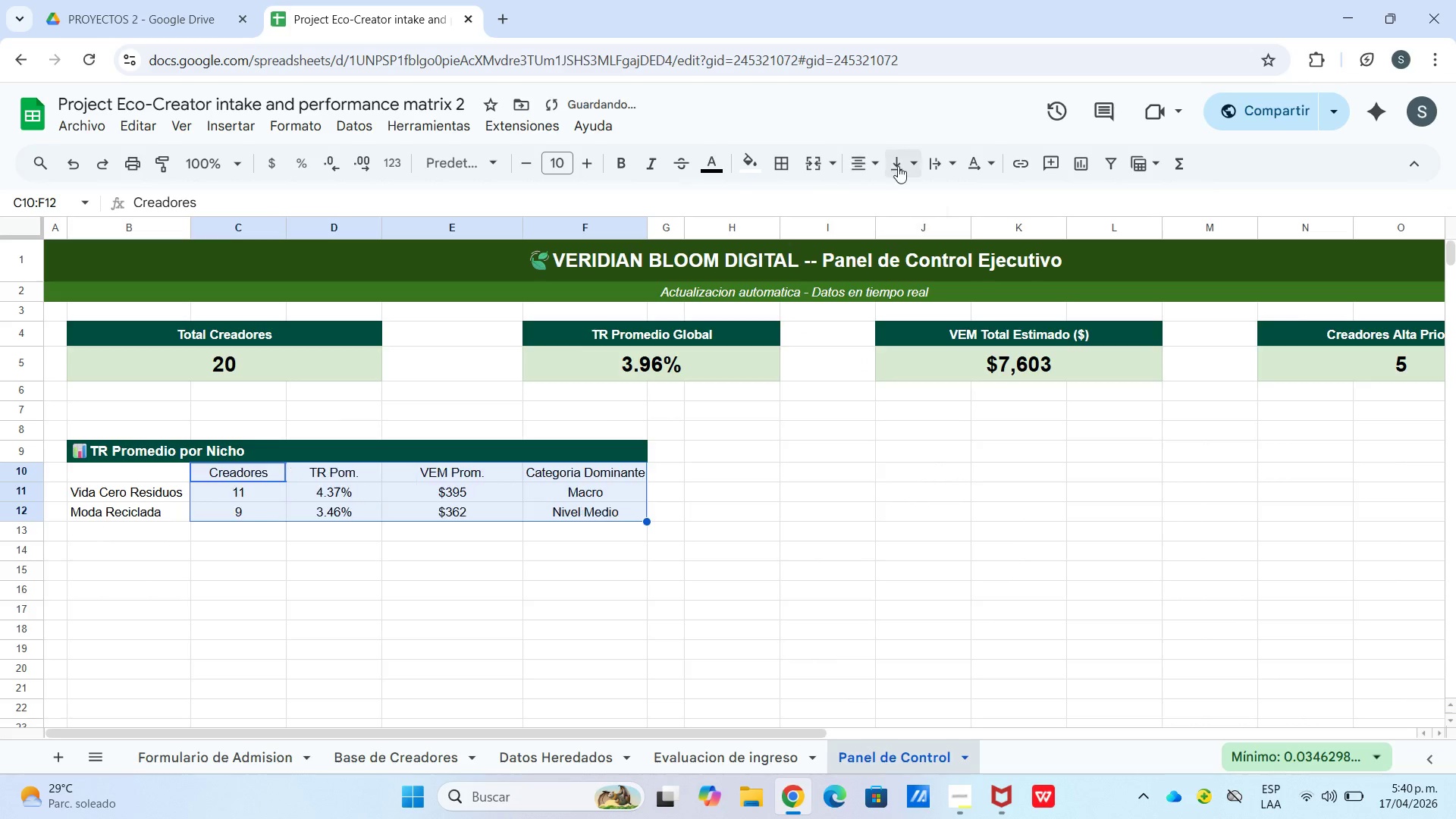 
left_click_drag(start_coordinate=[898, 164], to_coordinate=[902, 163])
 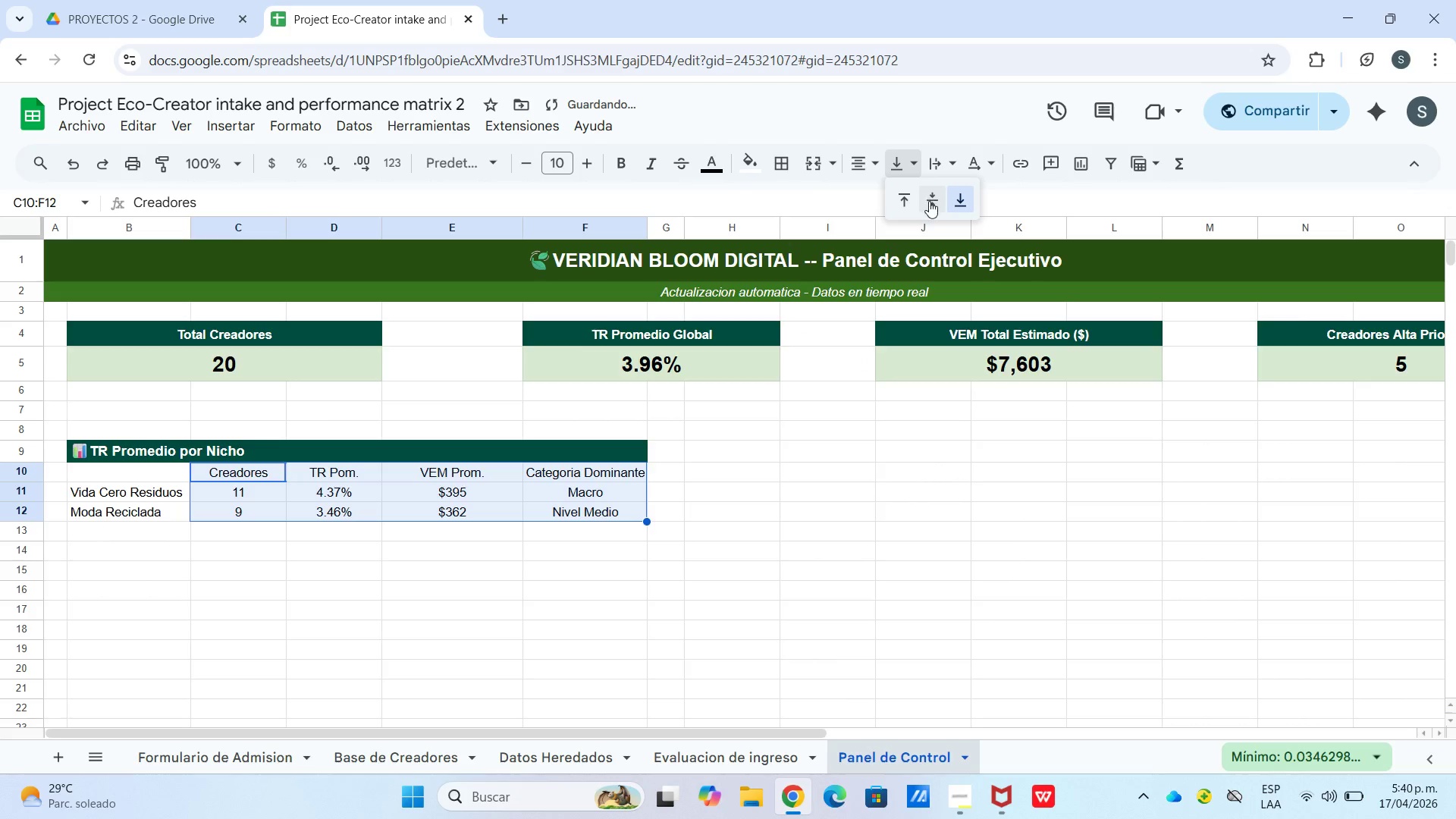 
triple_click([934, 198])
 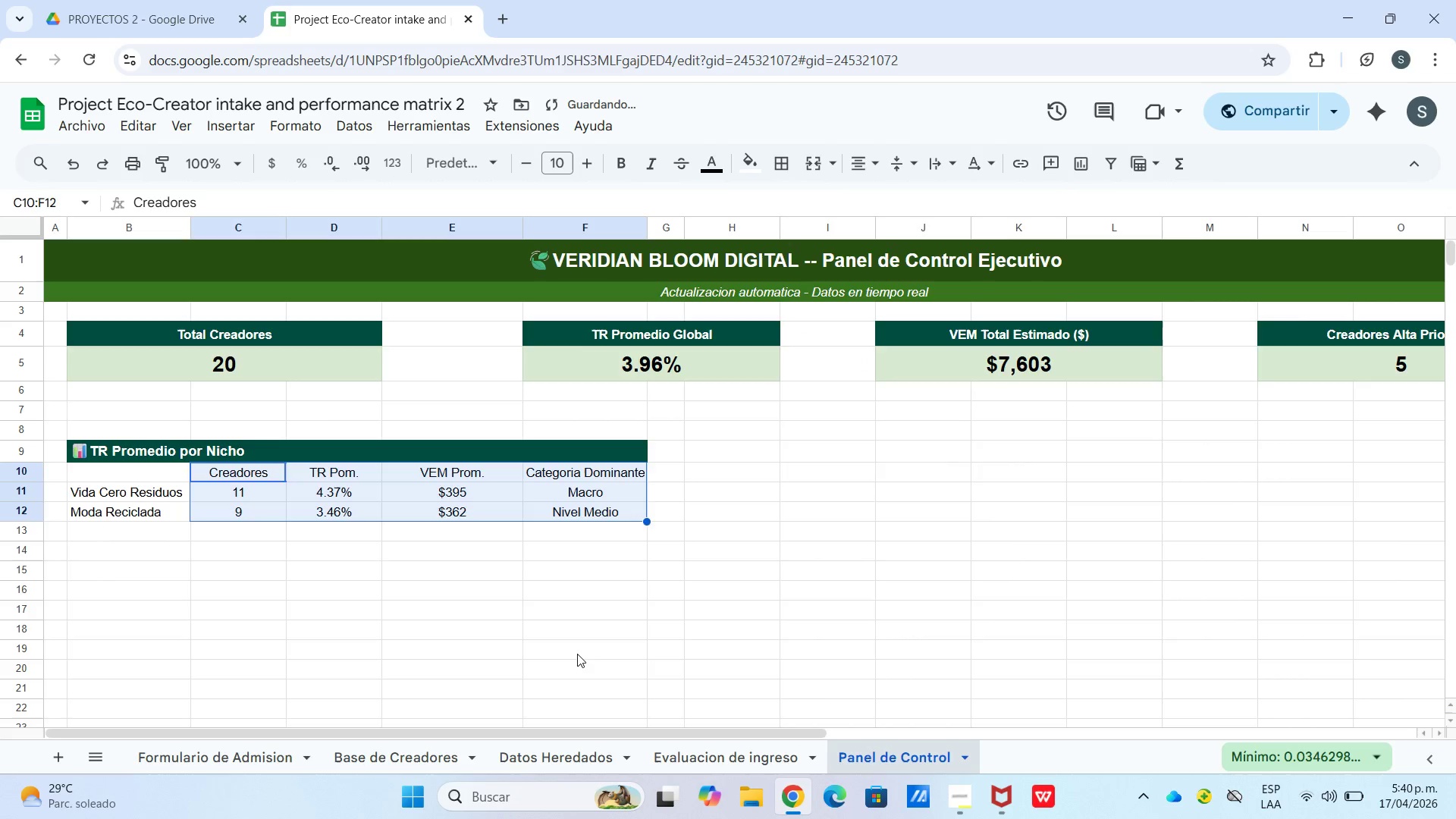 
left_click_drag(start_coordinate=[578, 654], to_coordinate=[573, 648])
 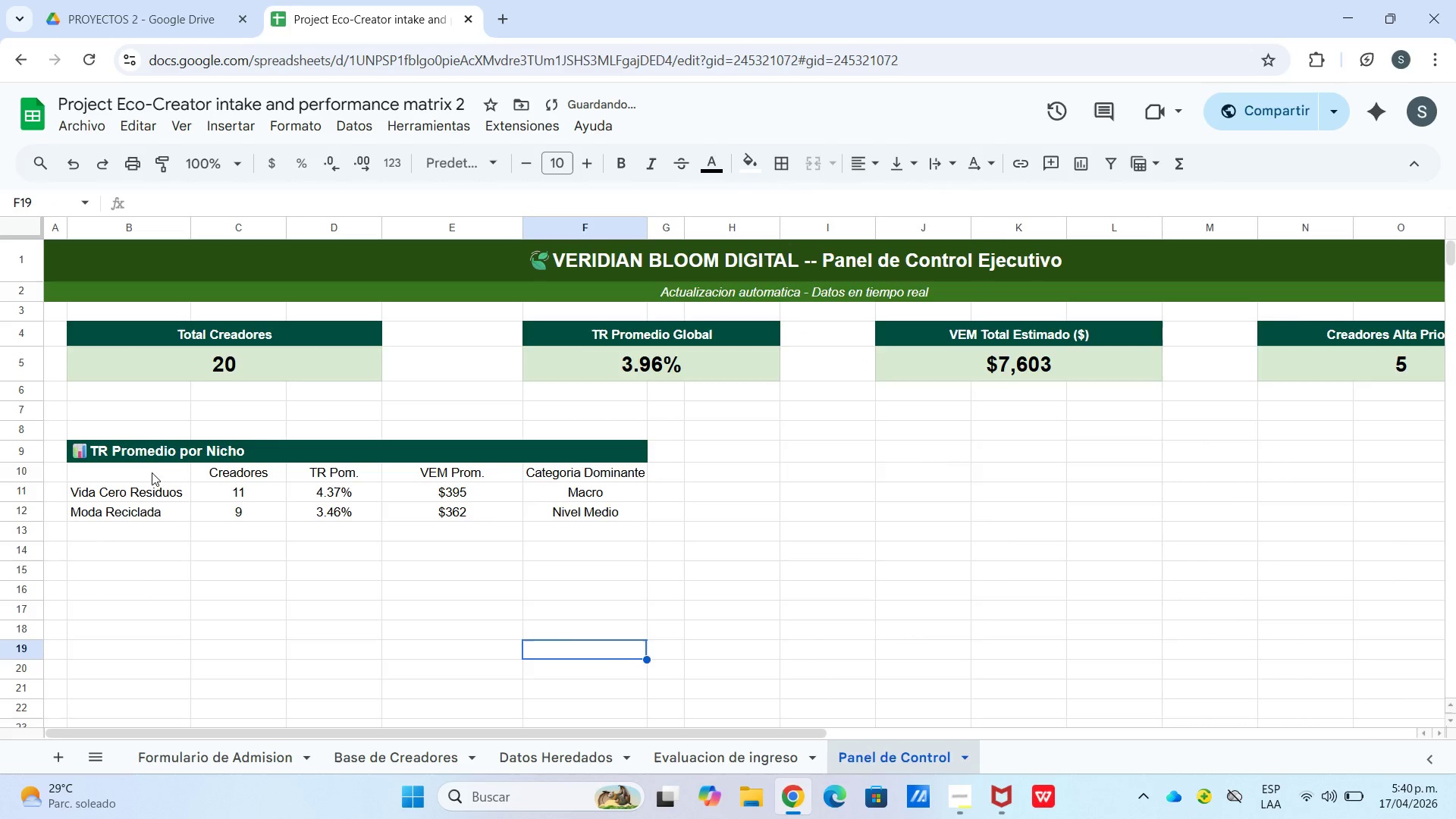 
left_click([155, 475])
 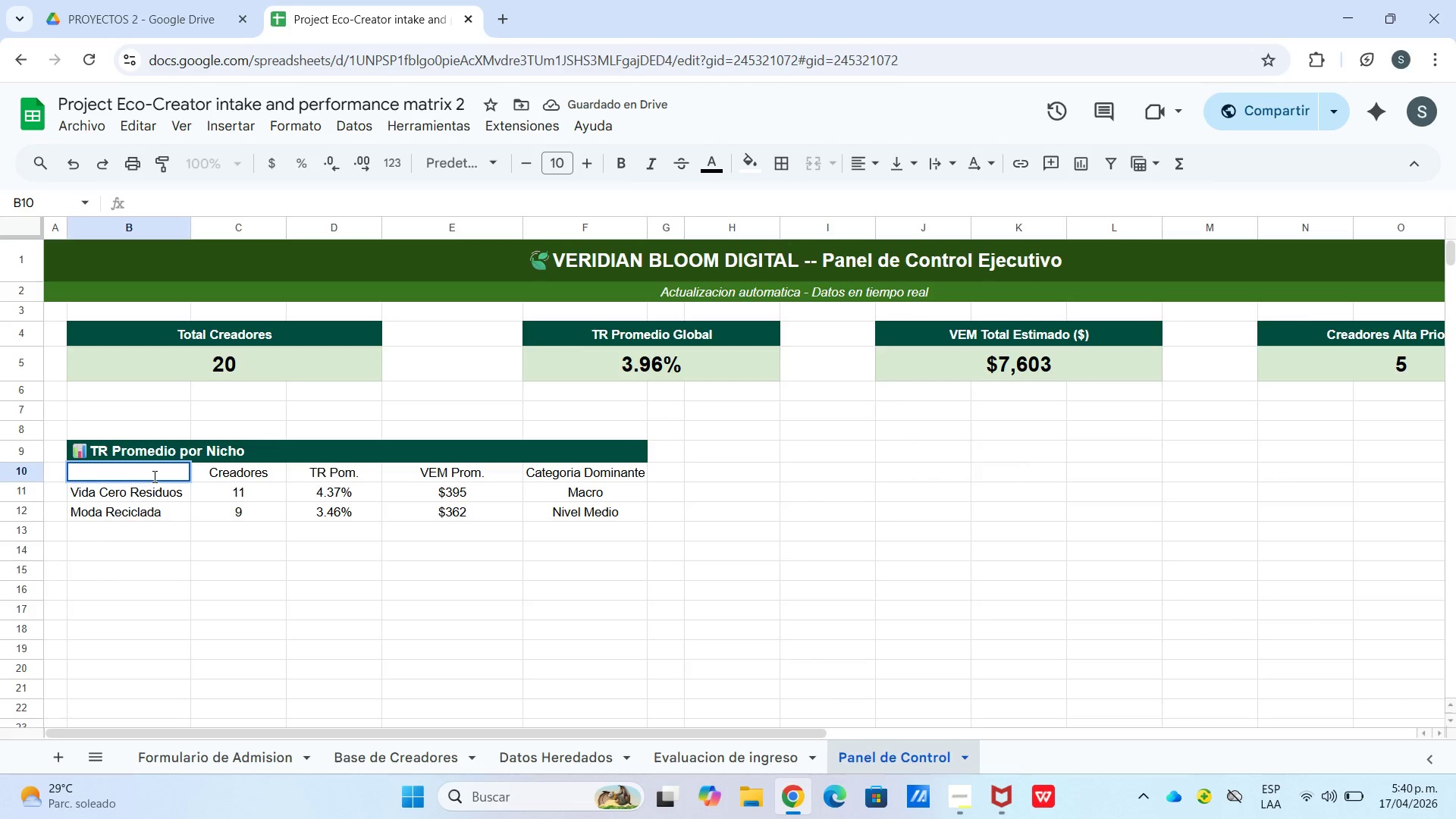 
type(Nicho)
 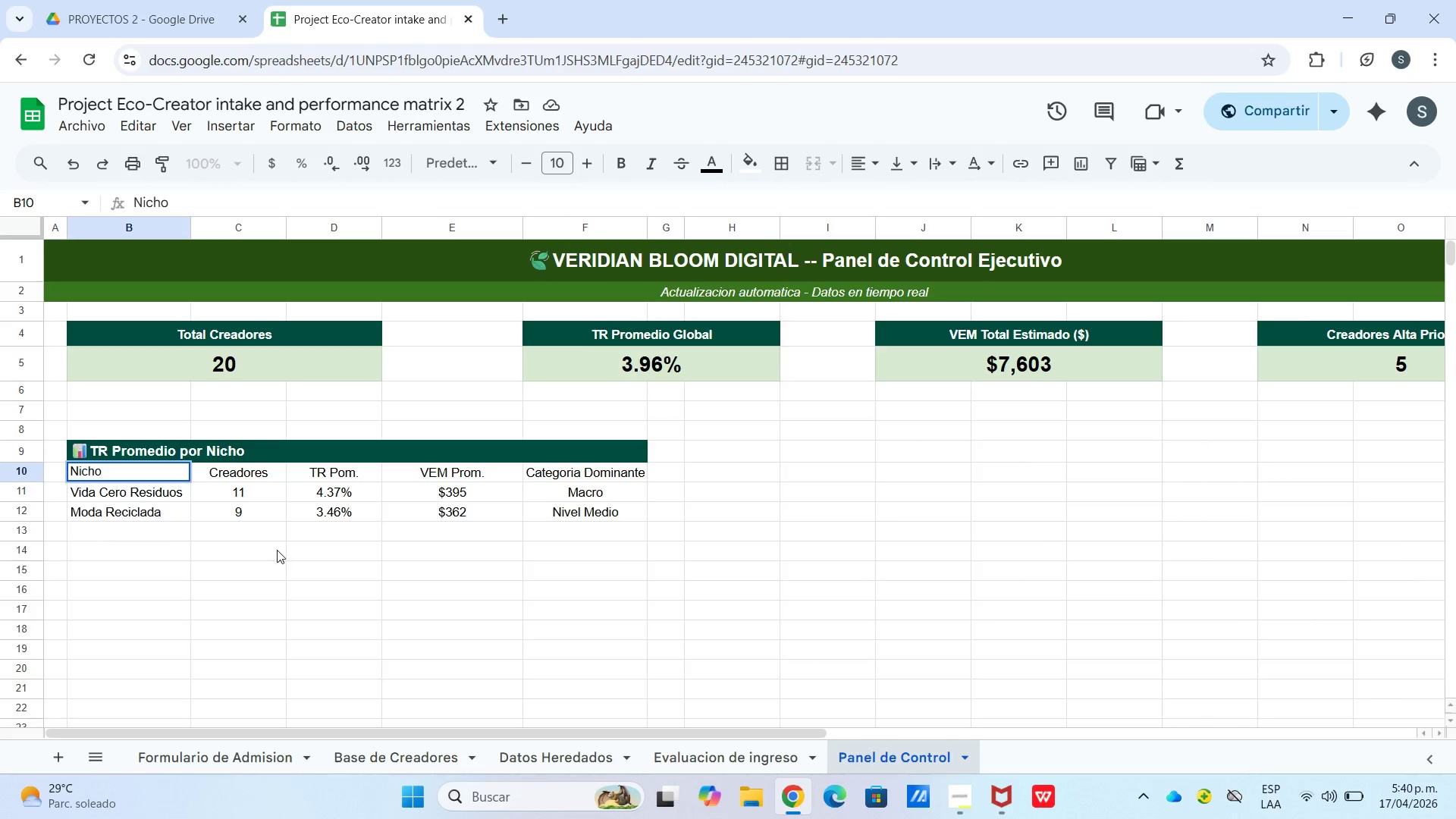 
left_click_drag(start_coordinate=[272, 548], to_coordinate=[266, 544])
 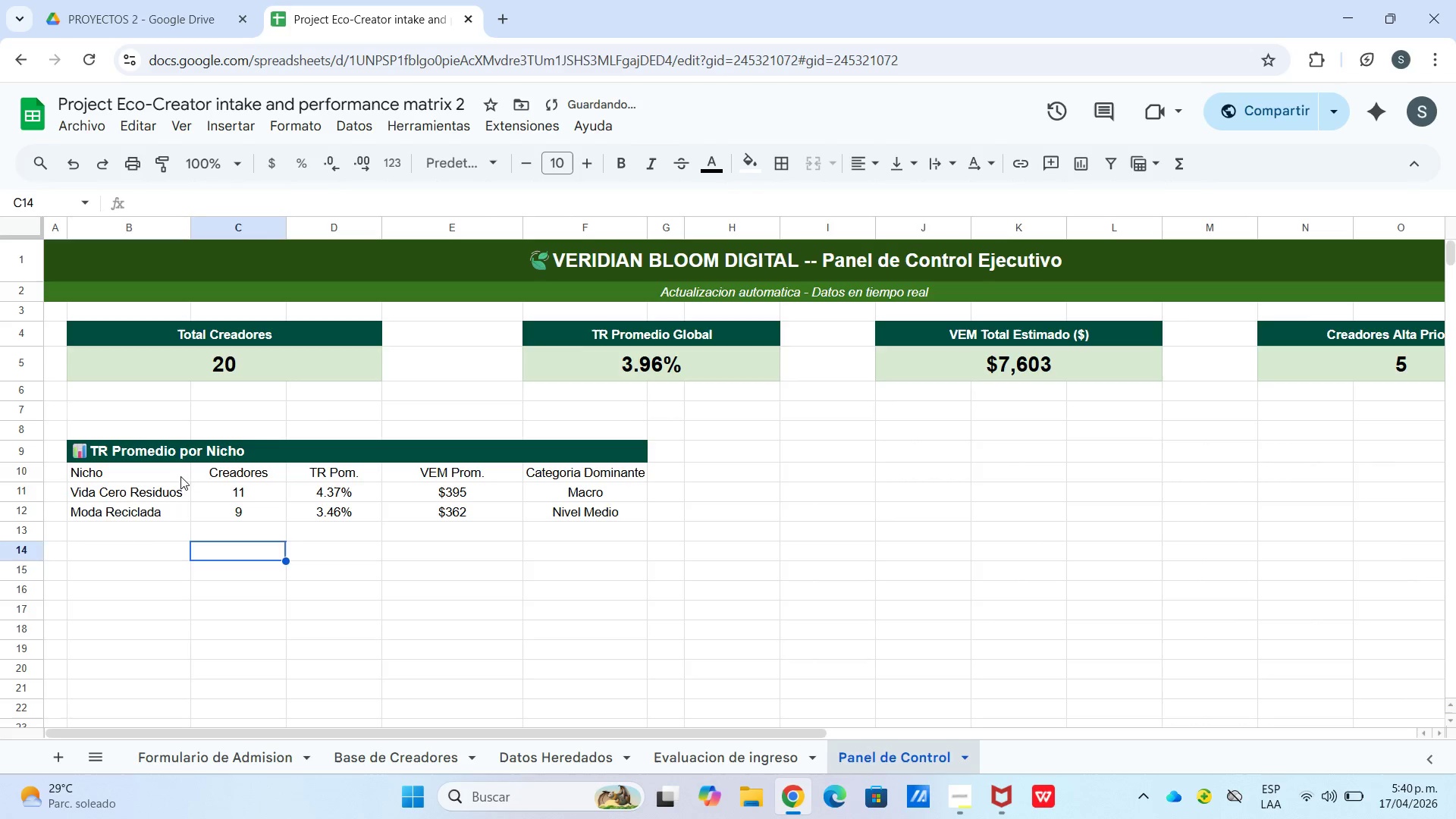 
left_click([180, 475])
 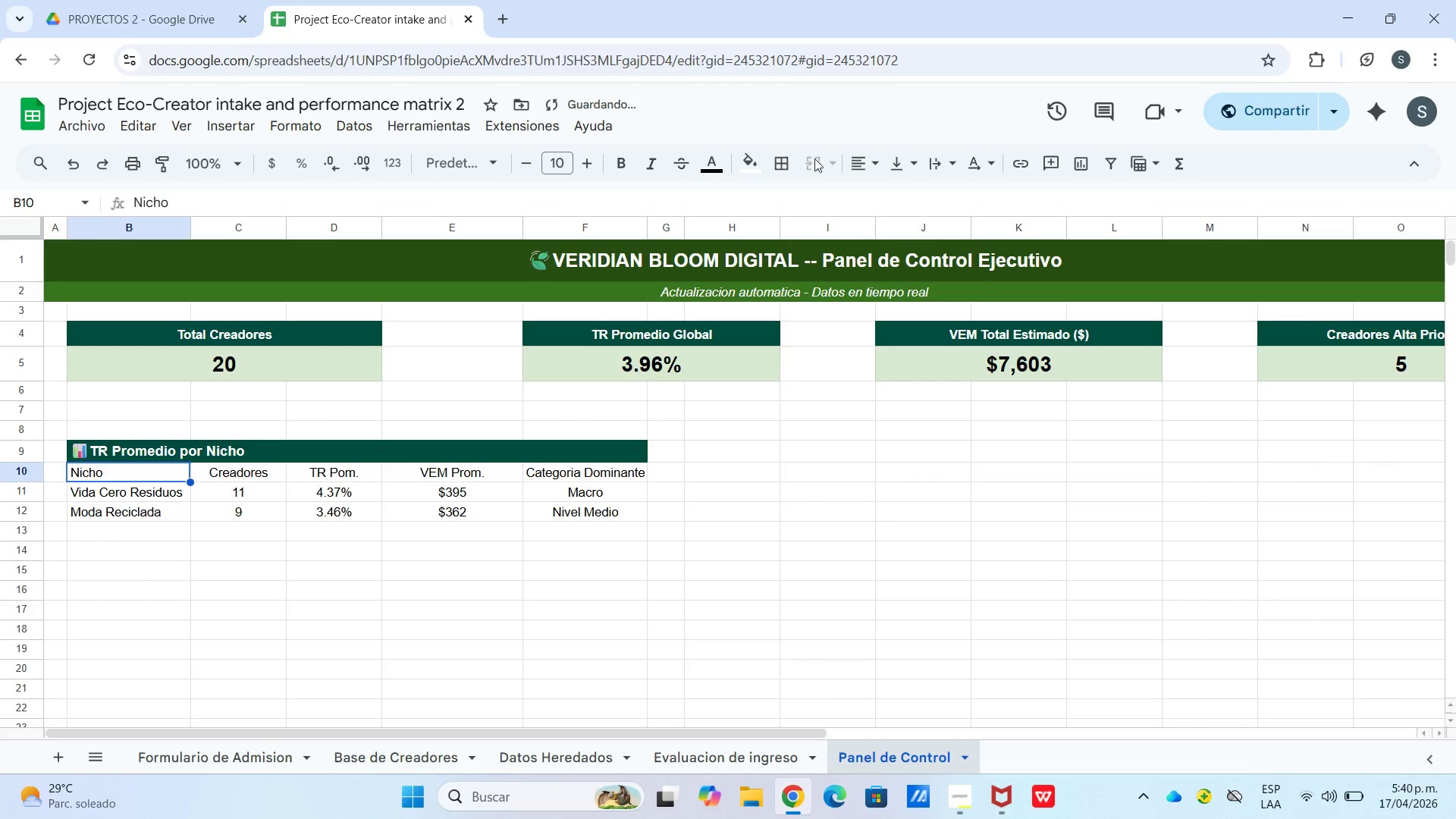 
left_click_drag(start_coordinate=[846, 159], to_coordinate=[855, 165])
 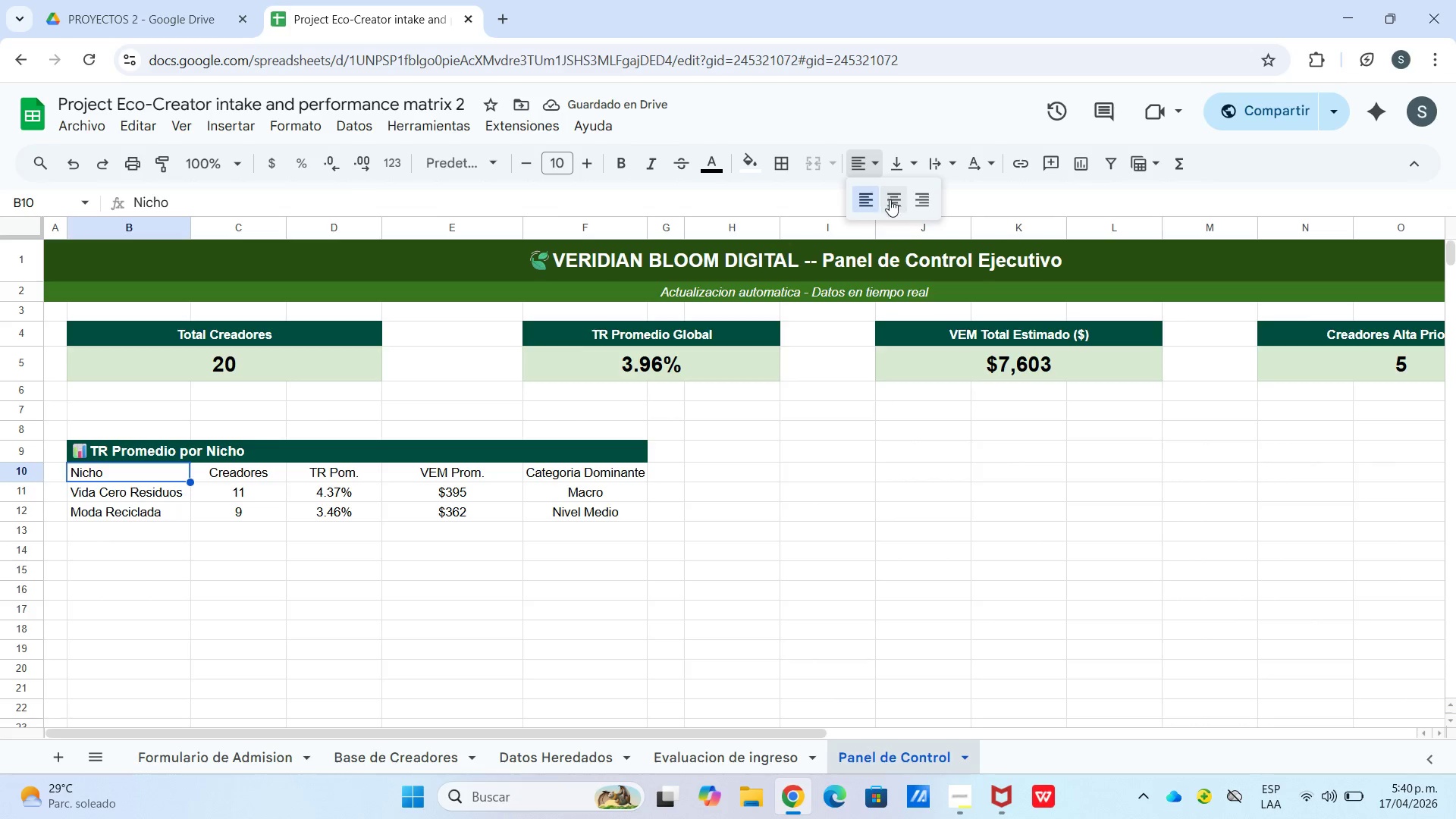 
left_click([891, 200])
 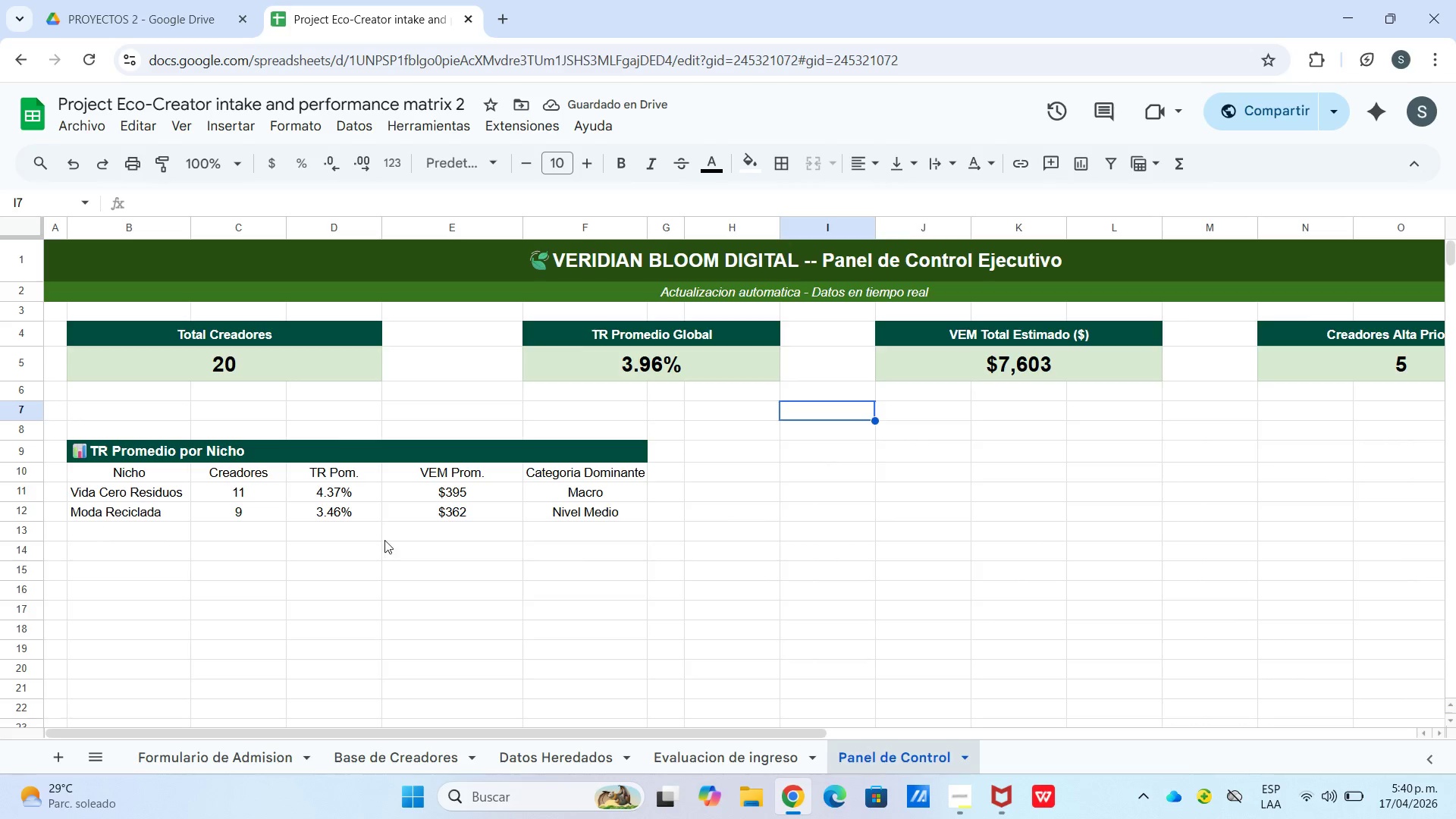 
wait(9.12)
 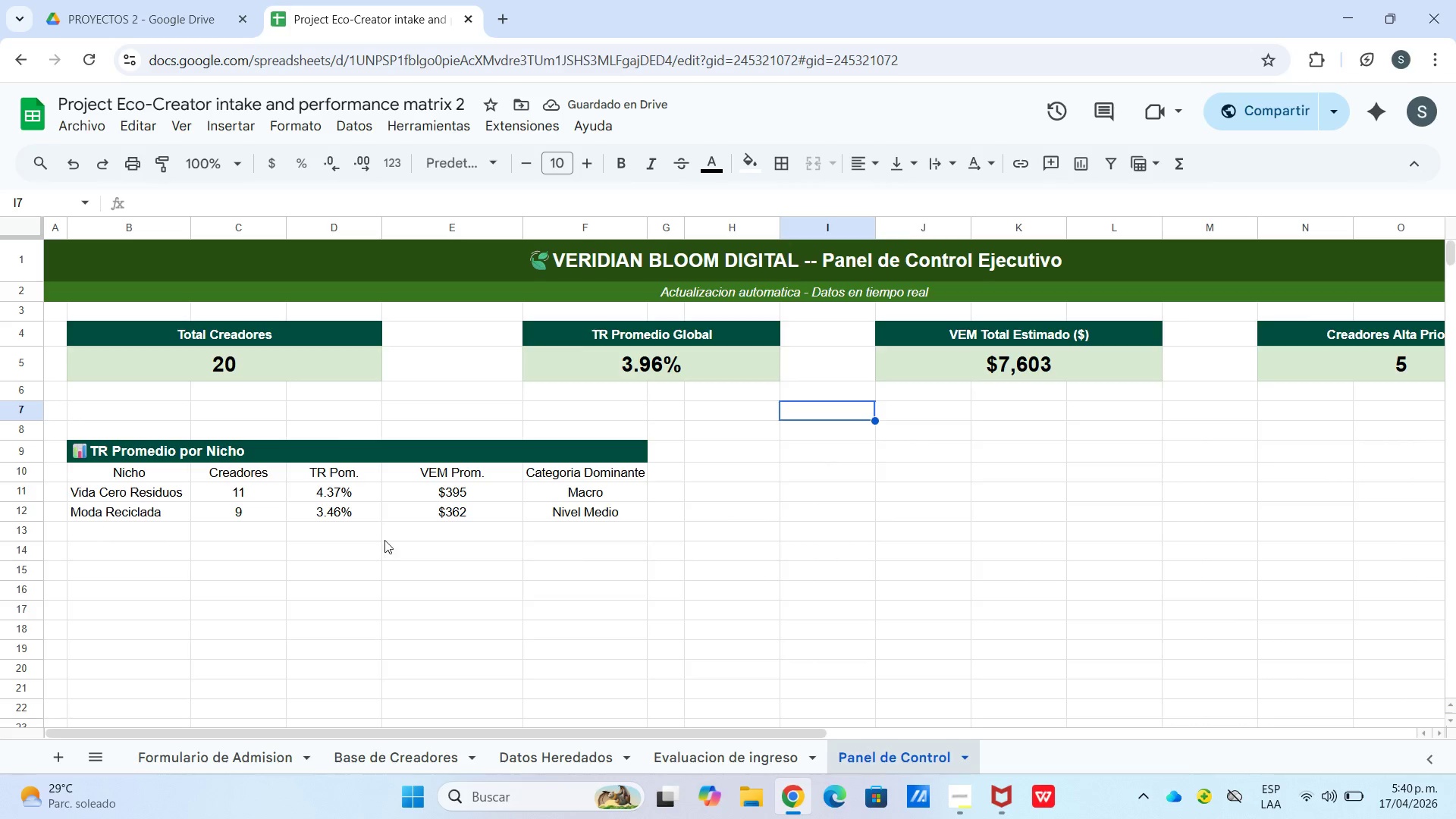 
left_click_drag(start_coordinate=[144, 477], to_coordinate=[564, 469])
 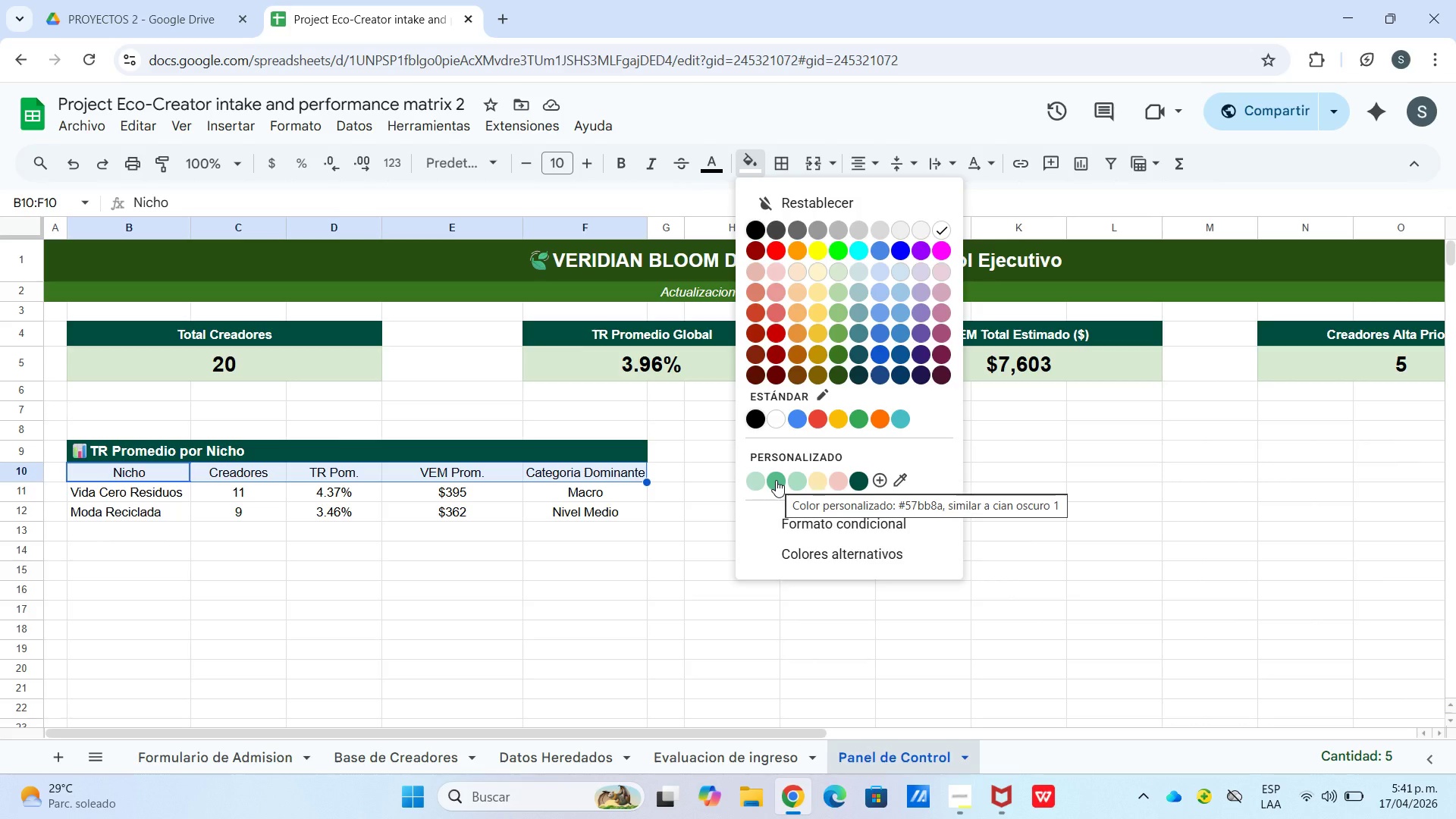 
wait(6.53)
 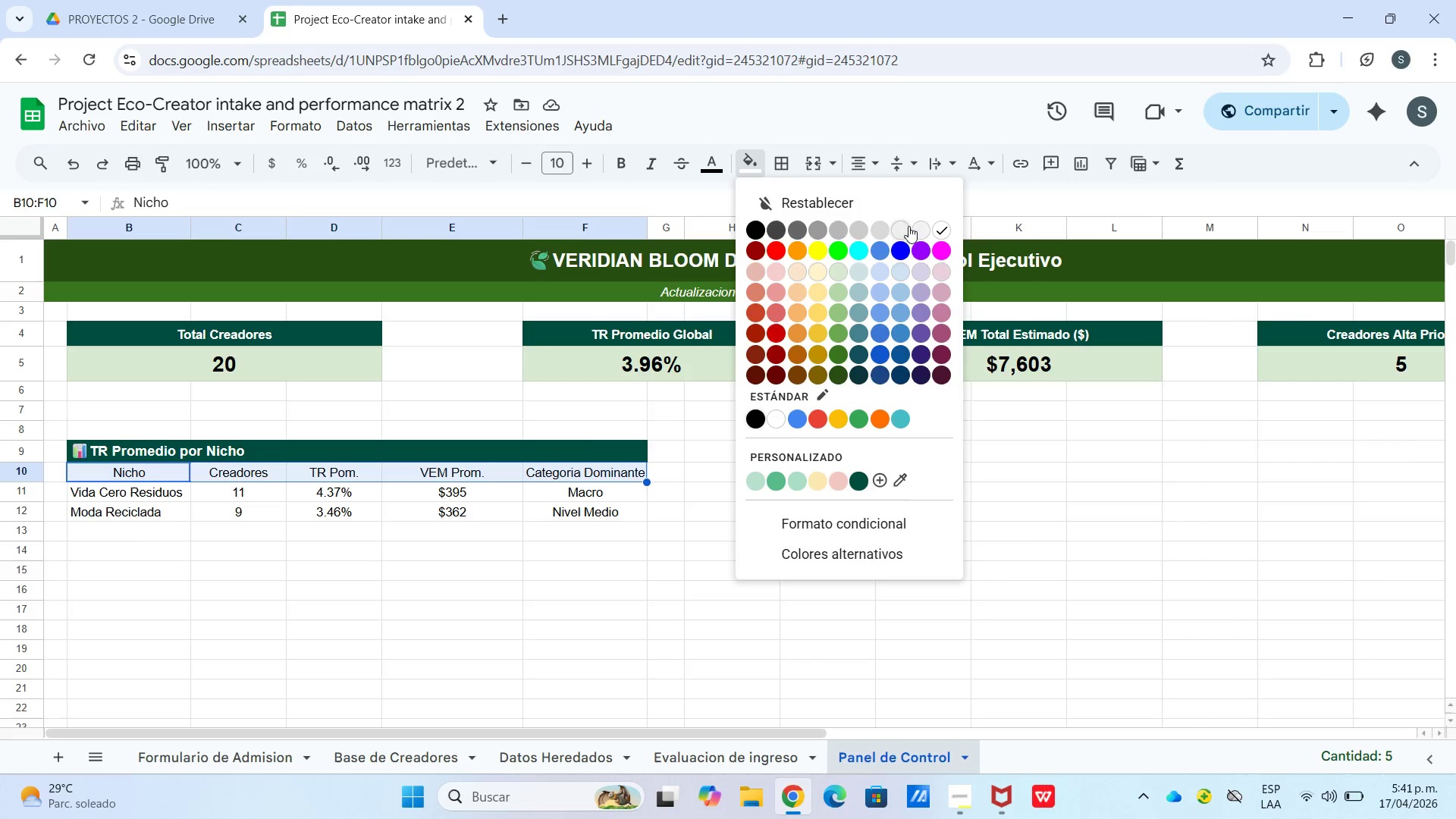 
left_click([844, 370])
 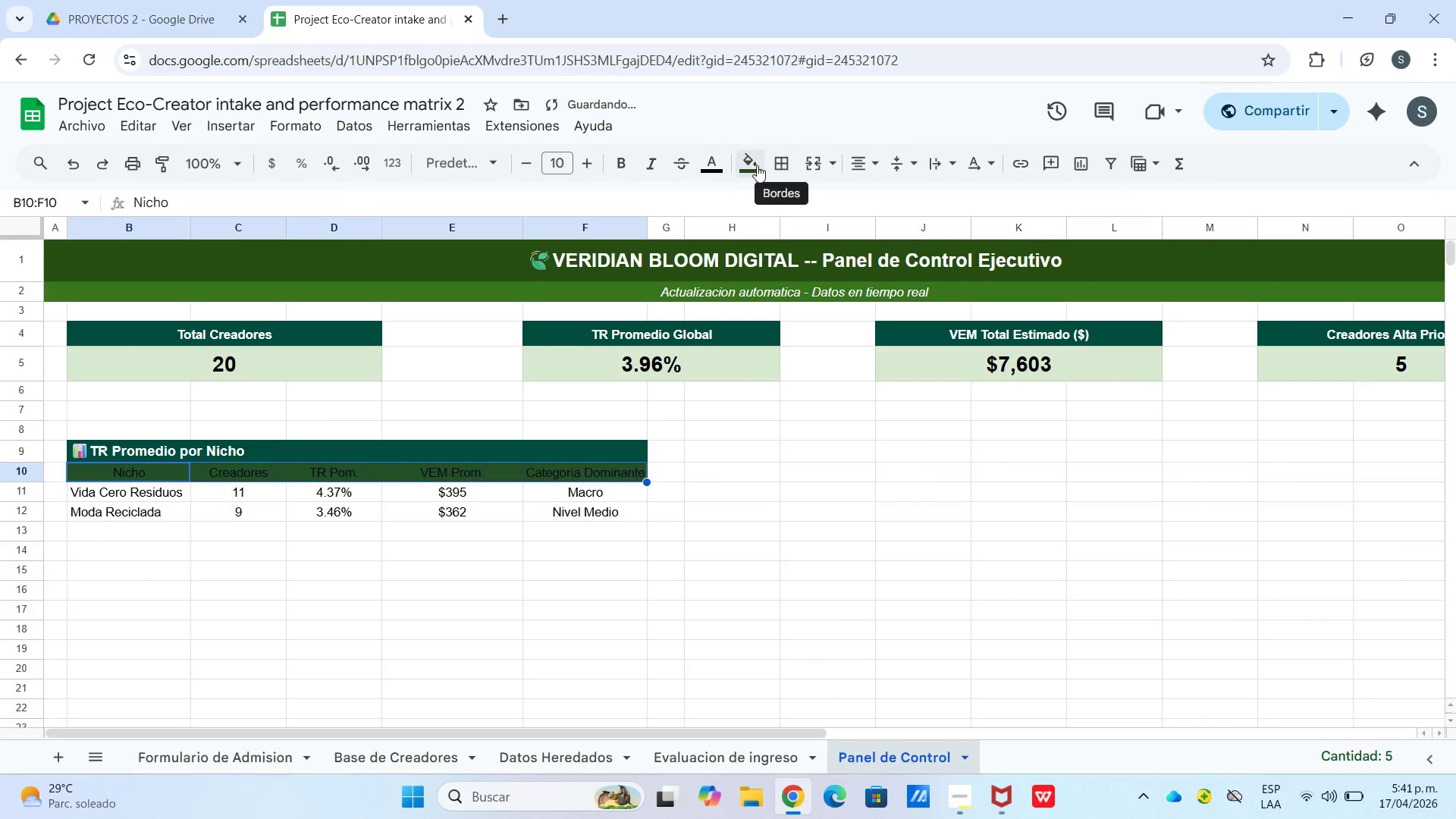 
left_click([714, 165])
 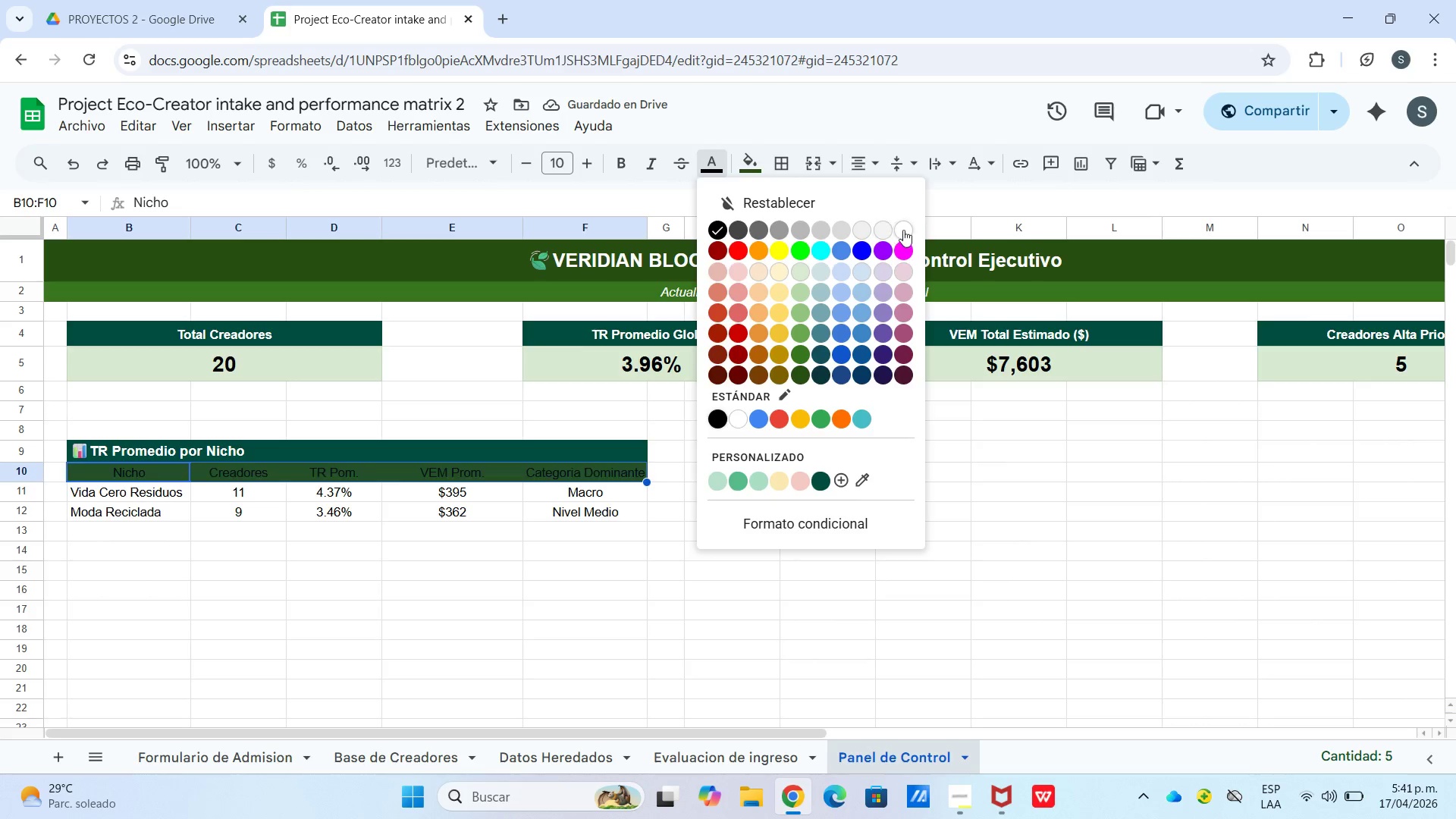 
left_click([905, 230])
 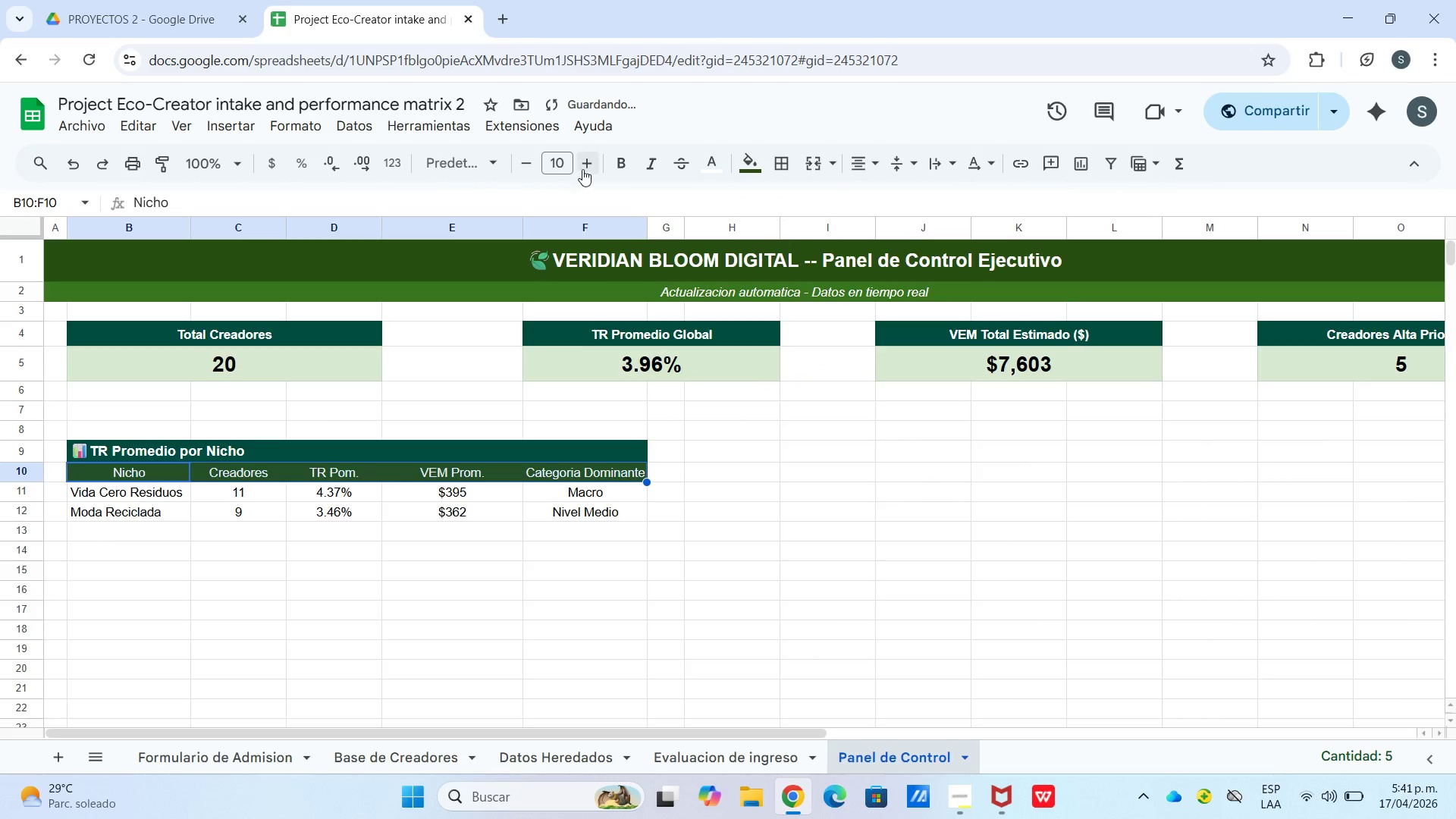 
left_click([617, 165])
 